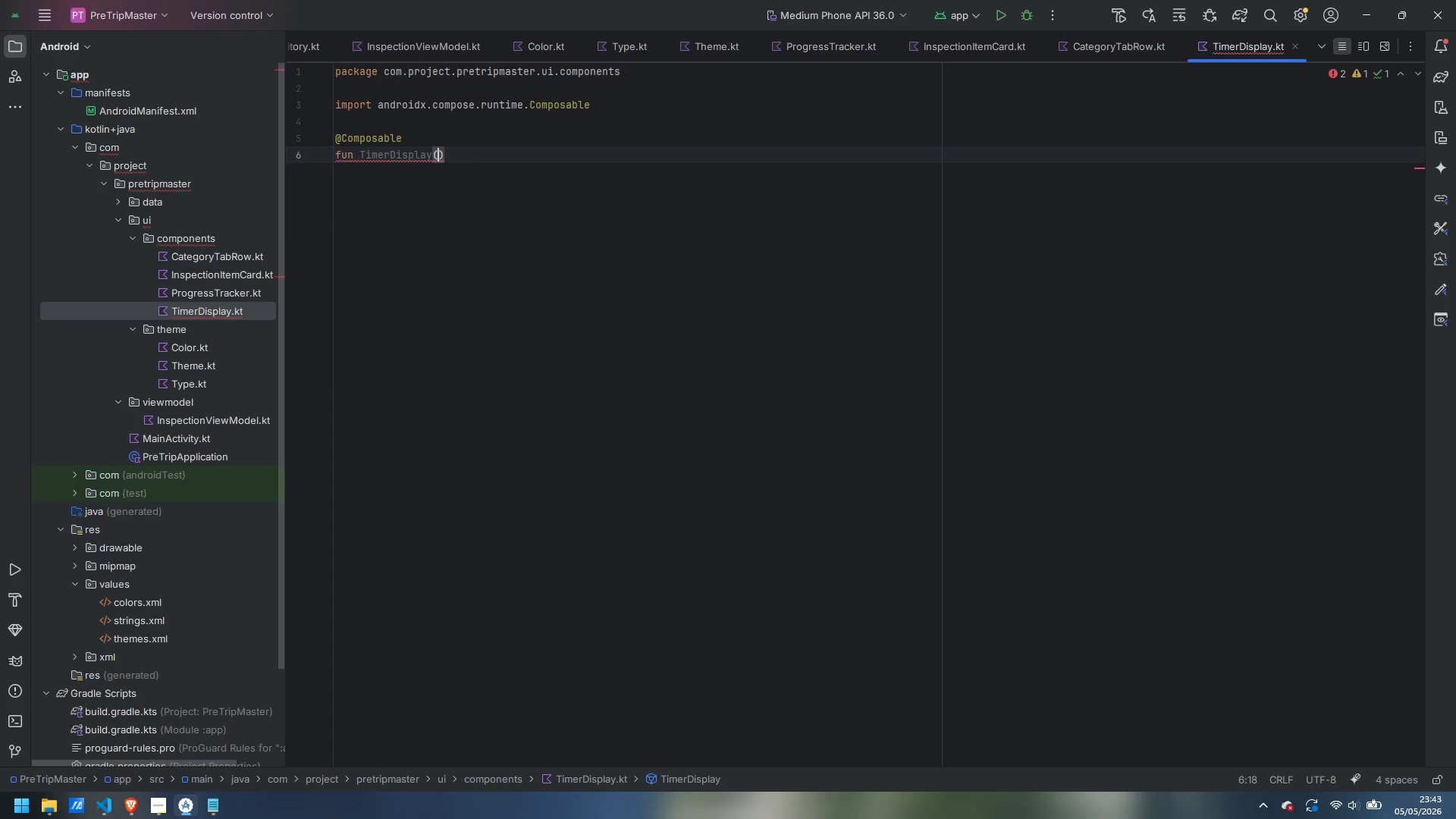 
key(Enter)
 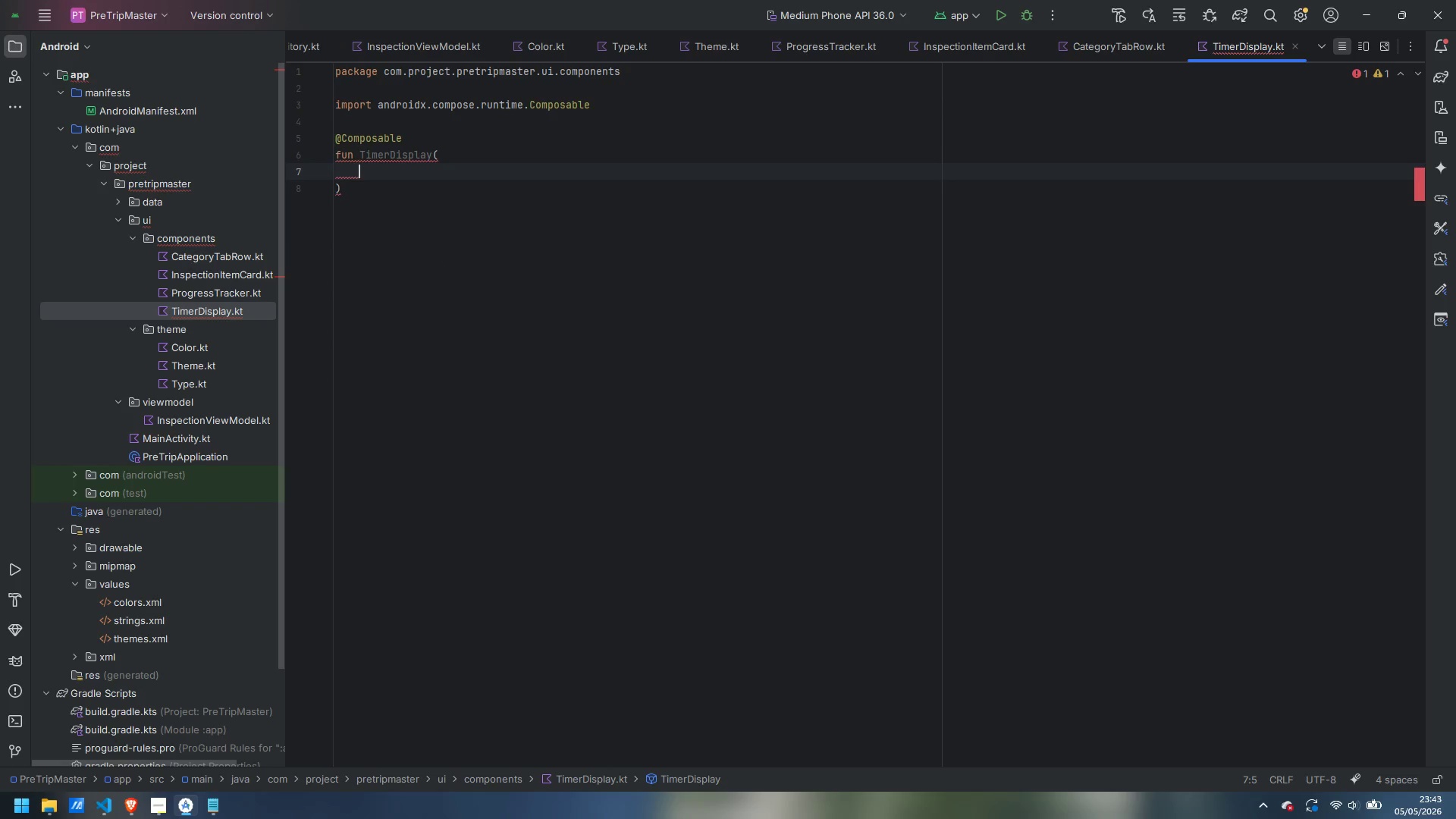 
key(ArrowDown)
 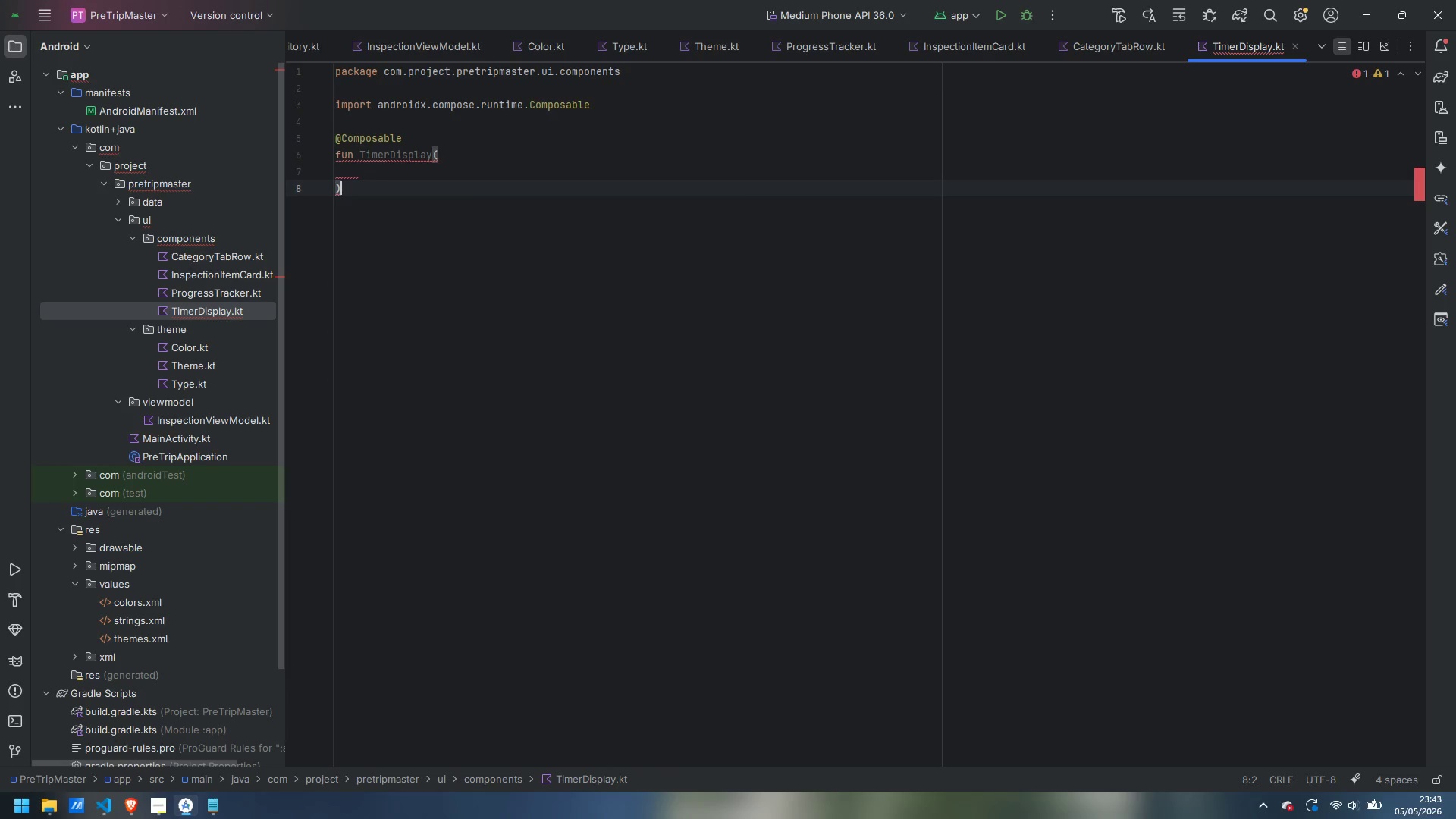 
key(Space)
 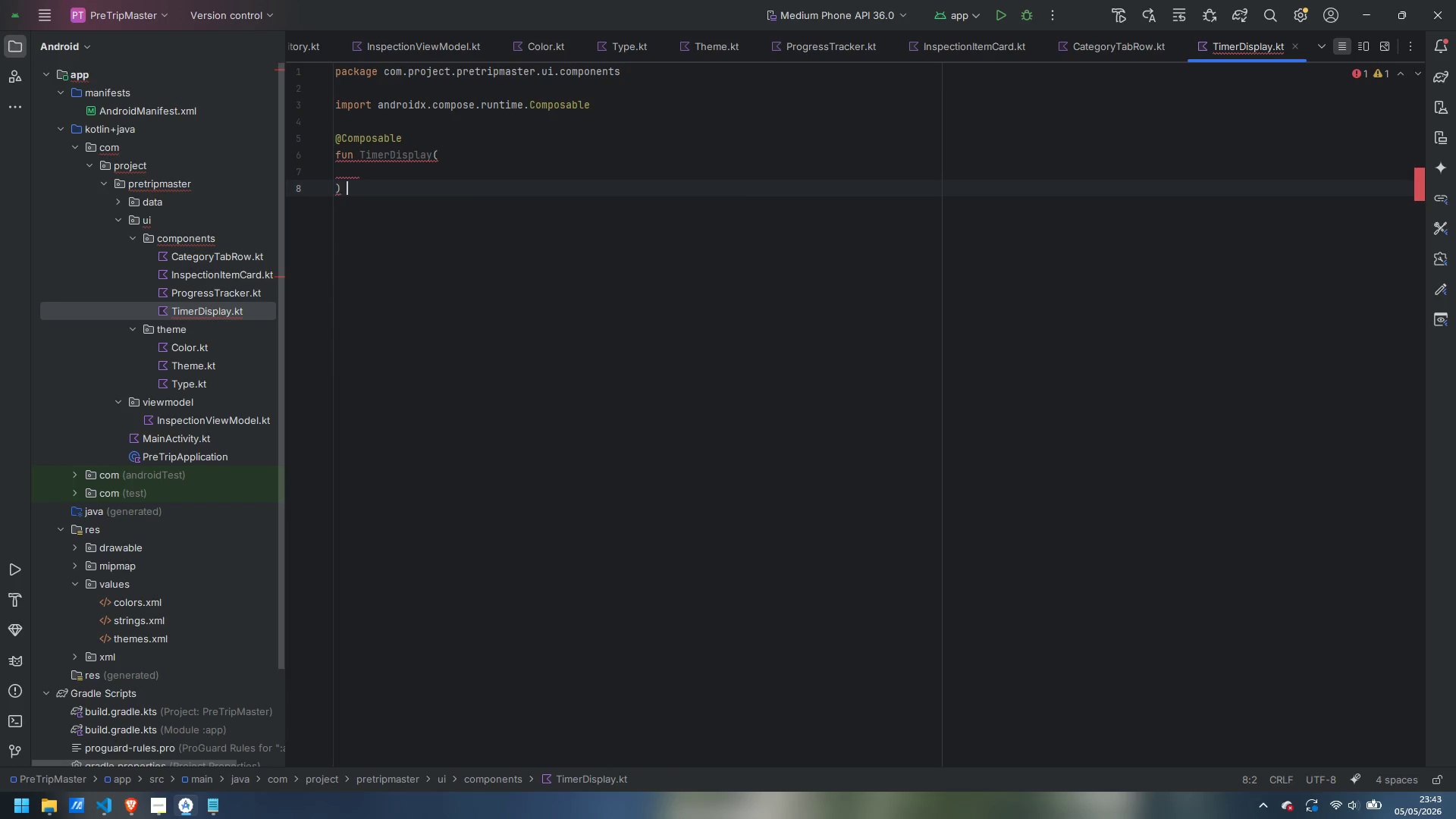 
key(Shift+ShiftLeft)
 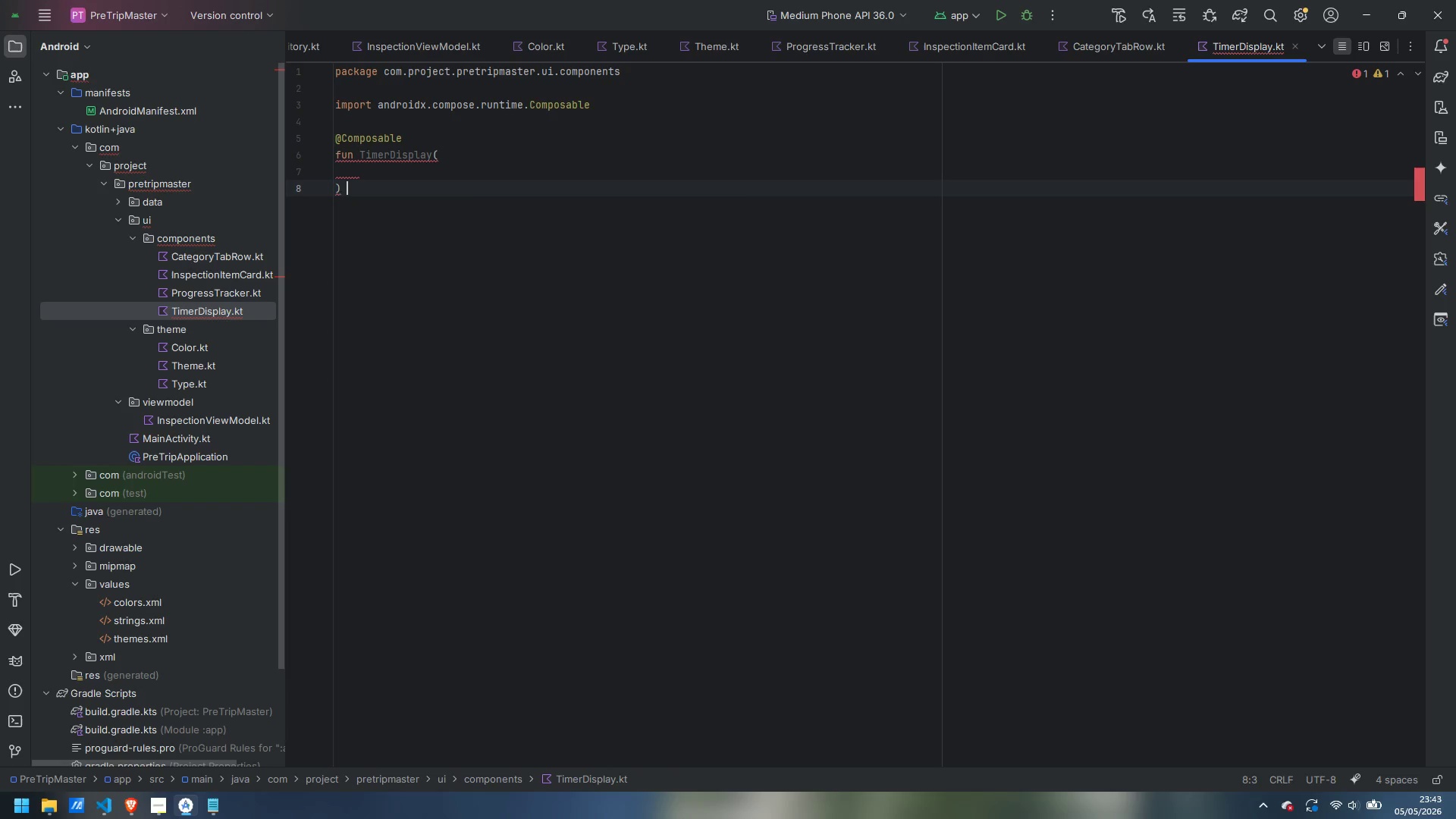 
key(Shift+BracketLeft)
 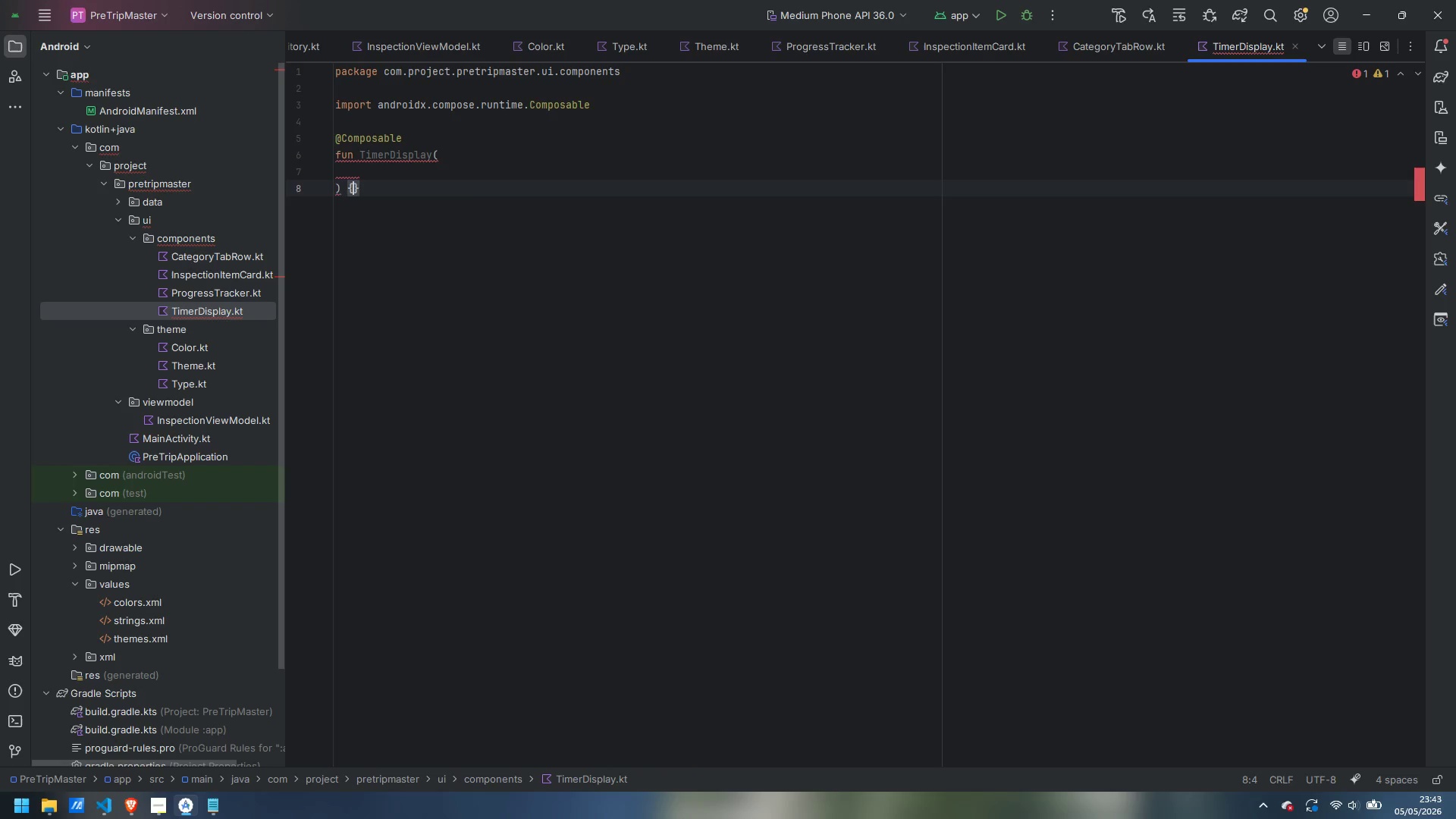 
key(Enter)
 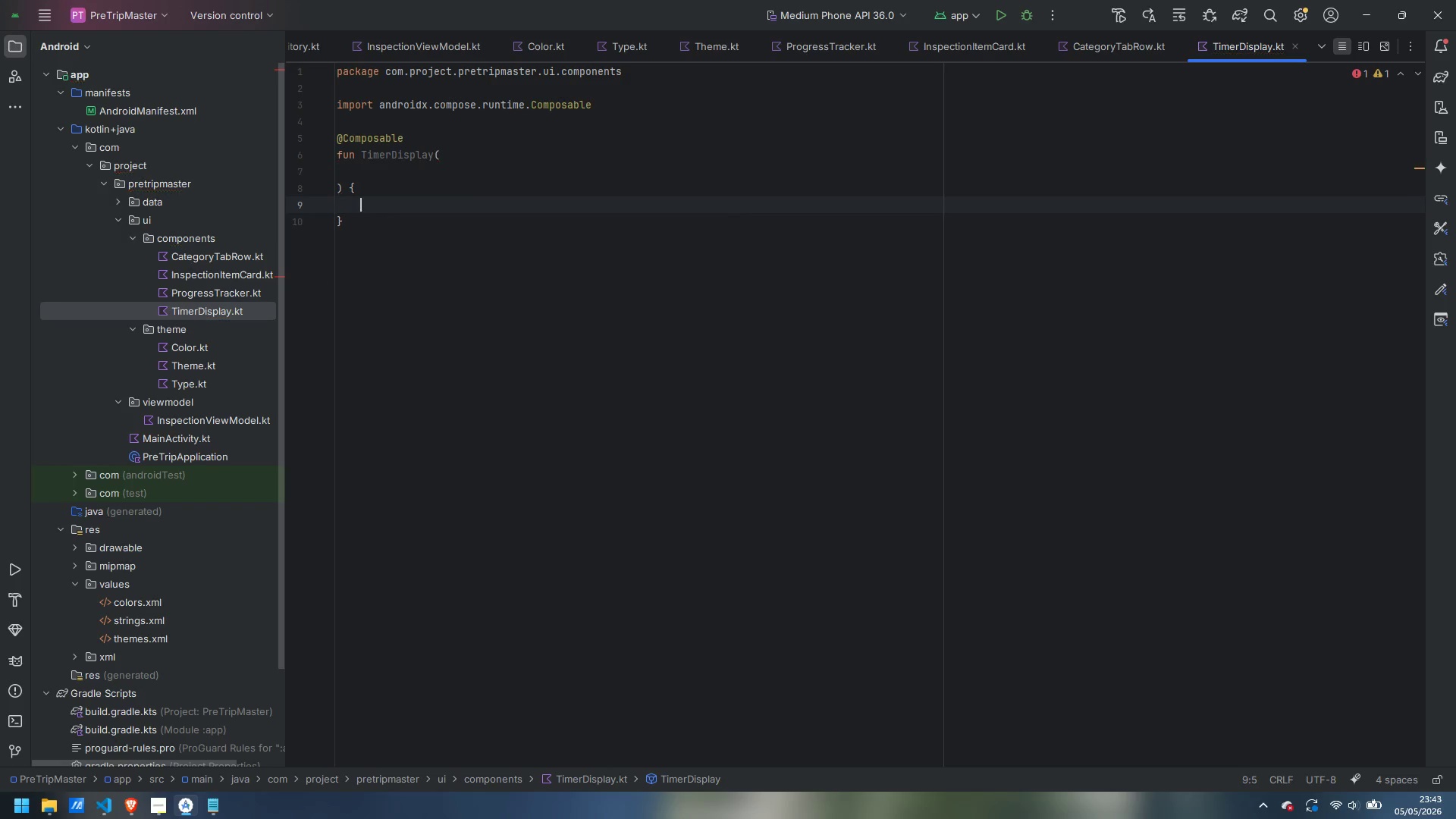 
key(ArrowUp)
 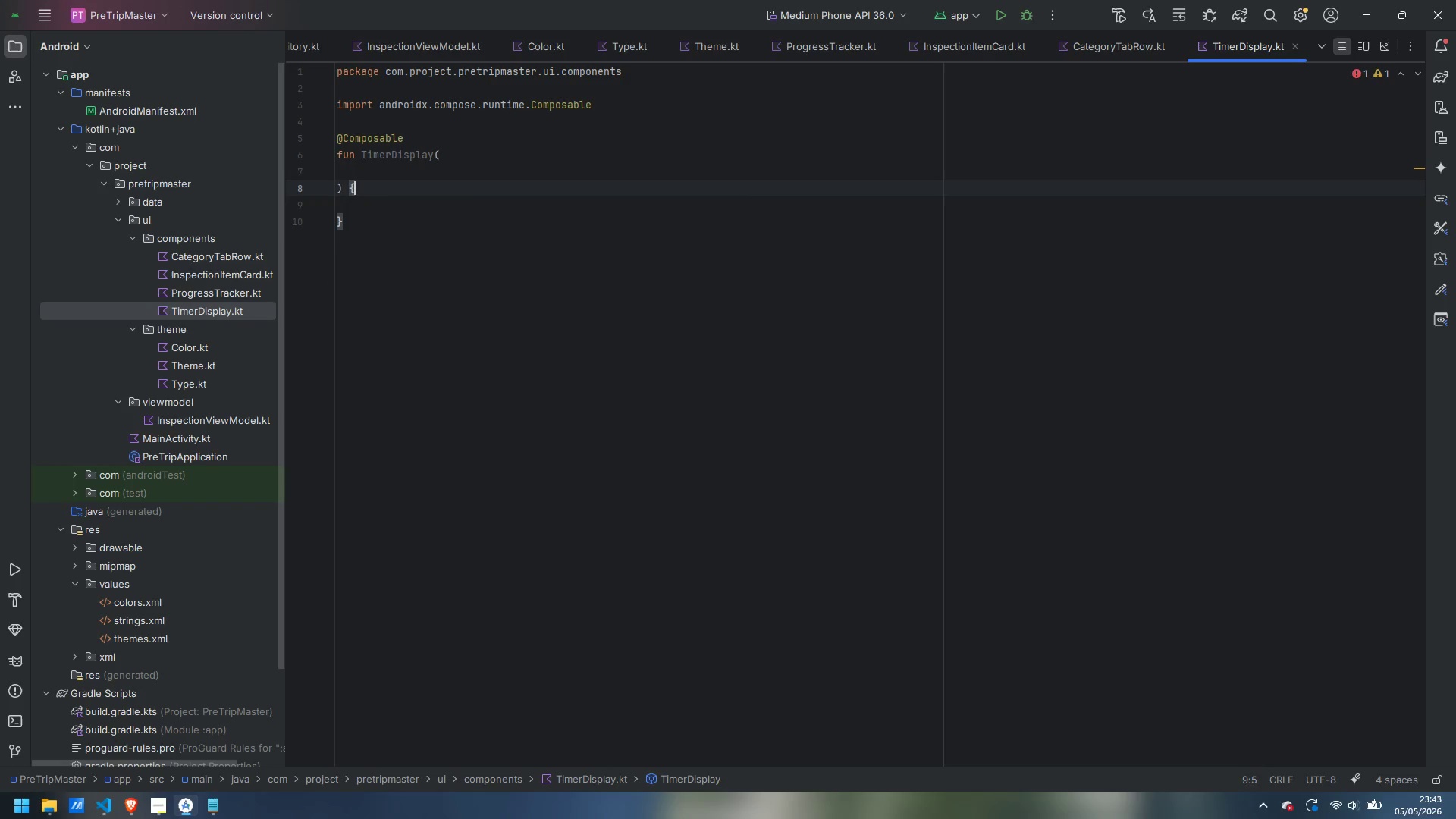 
key(ArrowUp)
 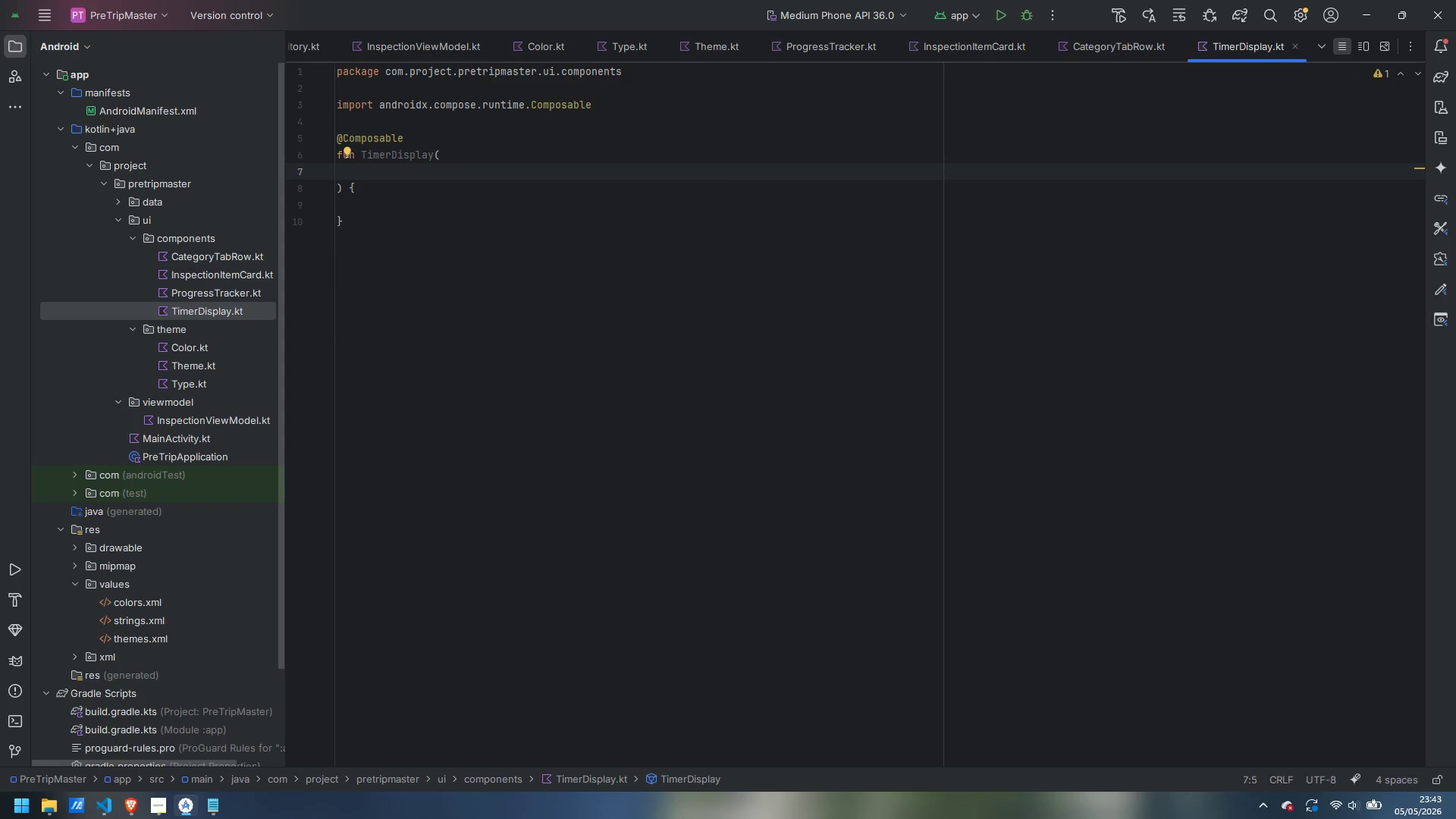 
type(timerSeconds: Int,)
 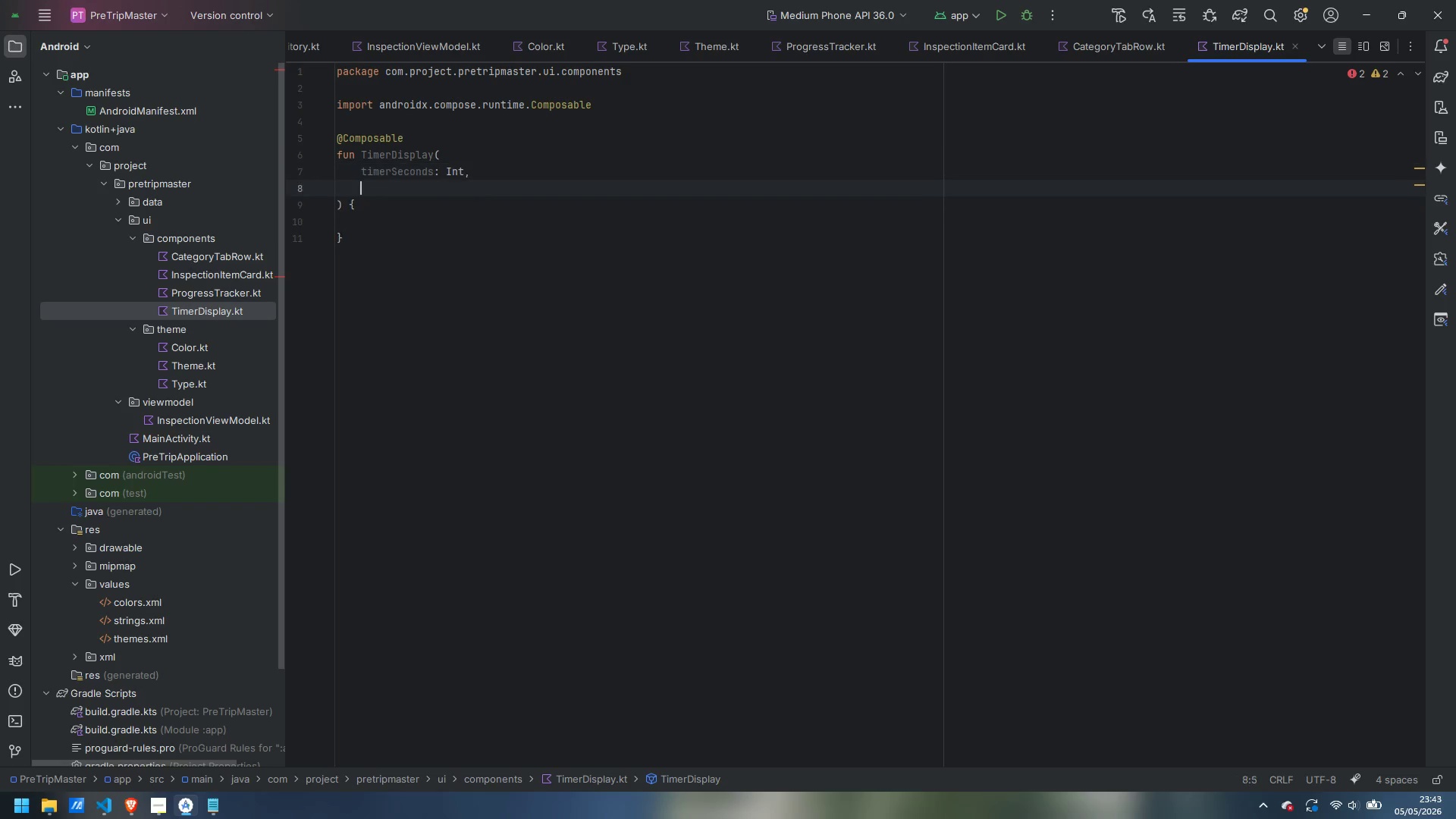 
 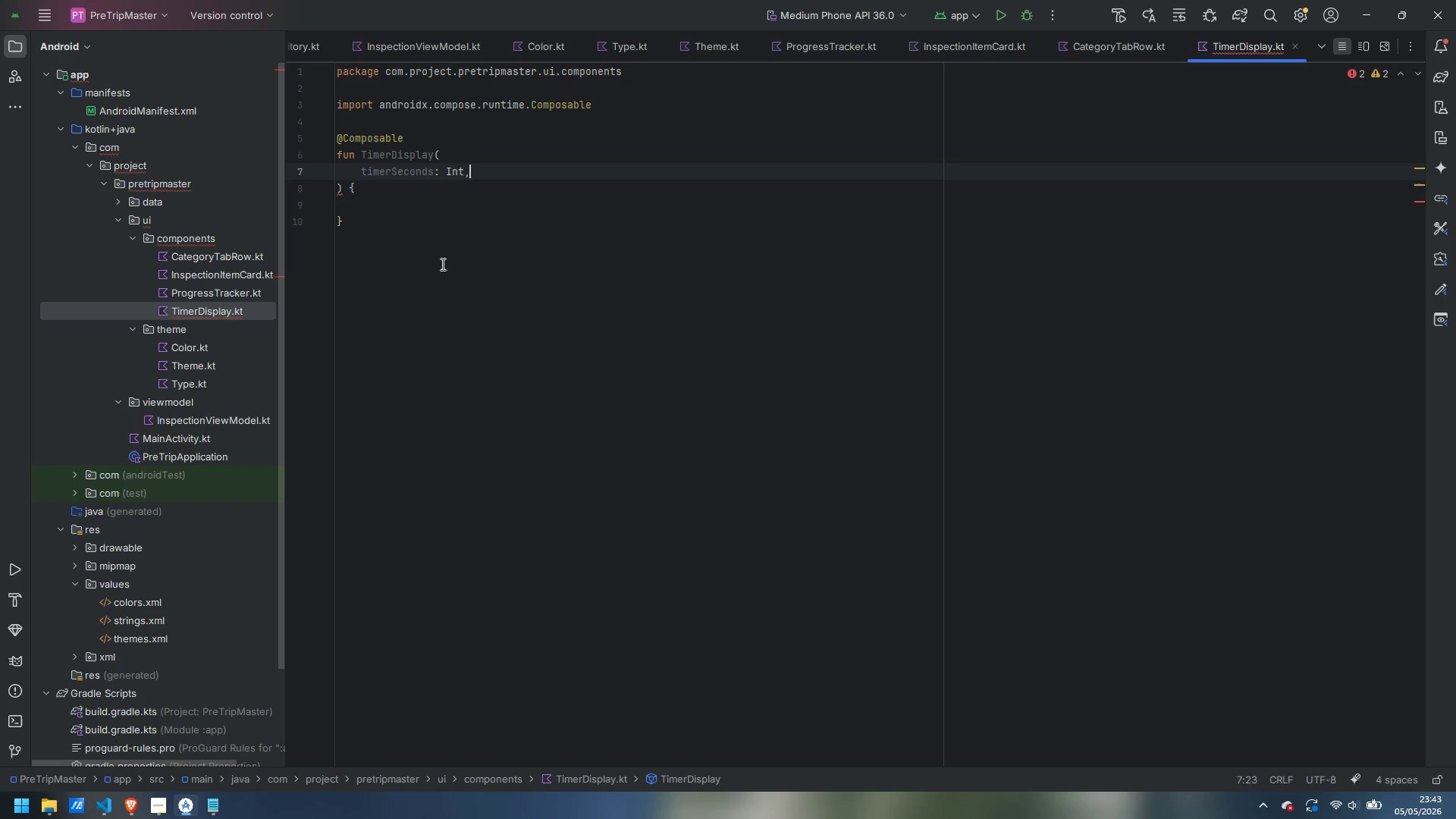 
key(Enter)
 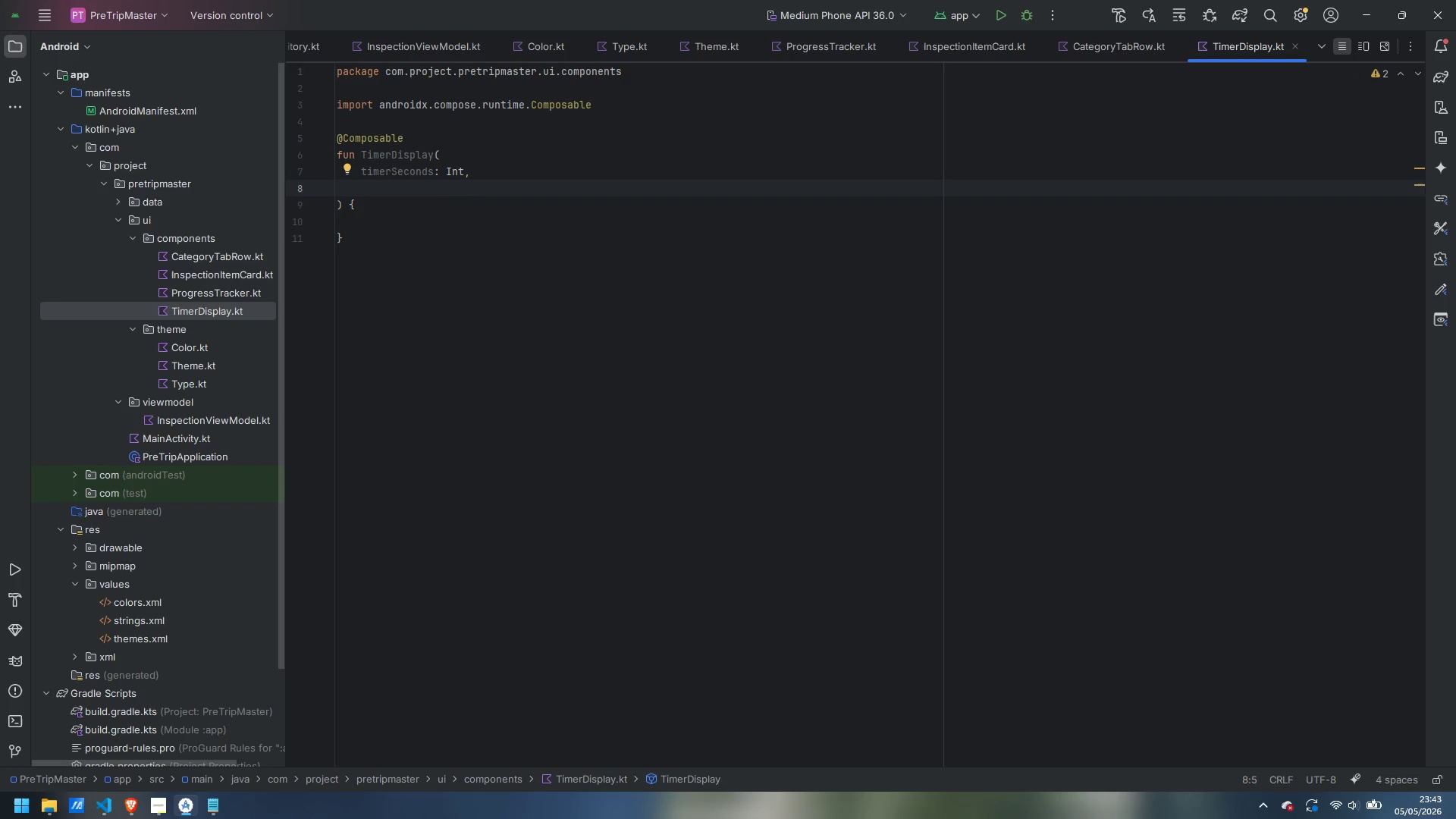 
type(modifier)
 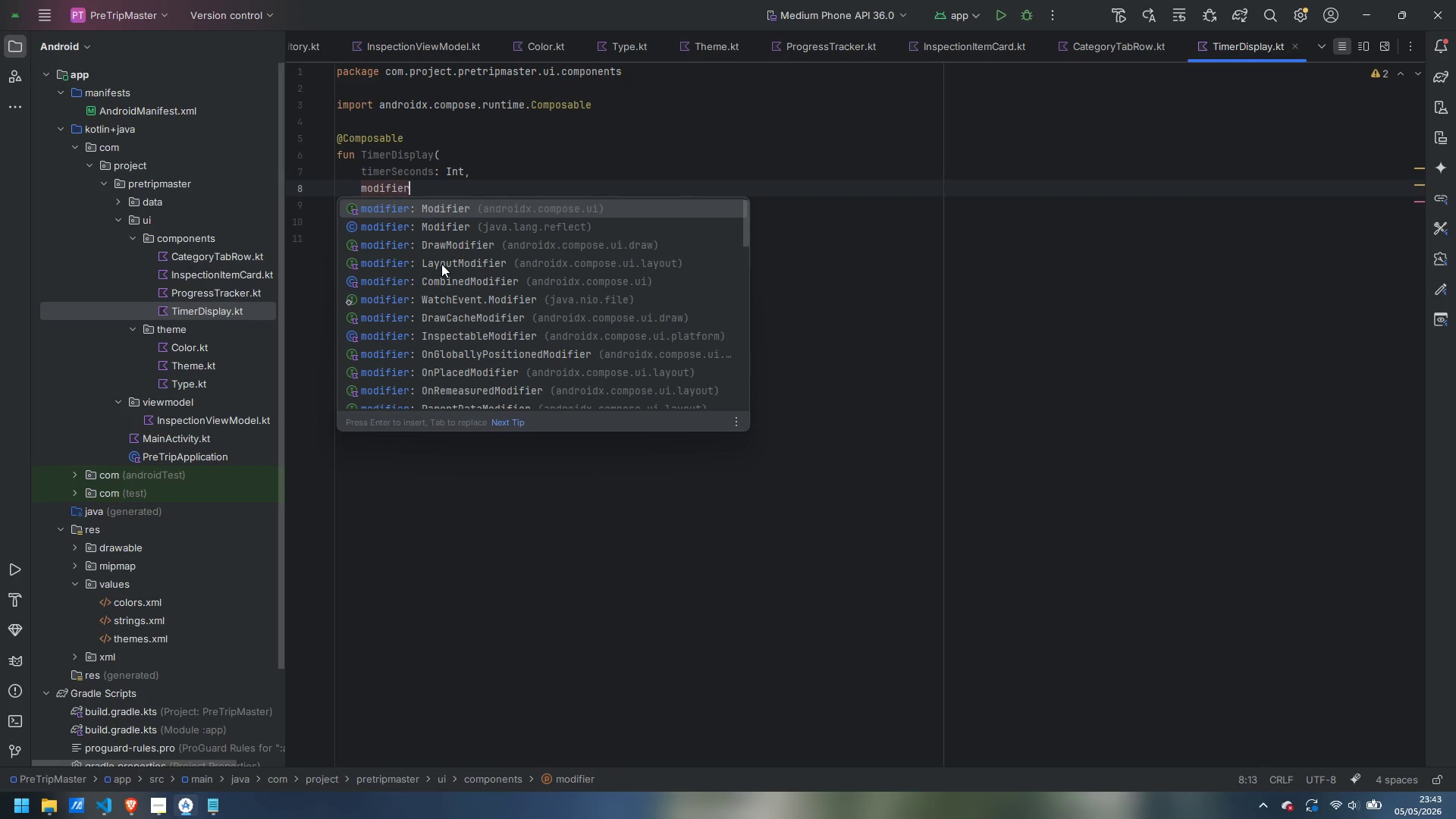 
hold_key(key=ShiftLeft, duration=0.84)
 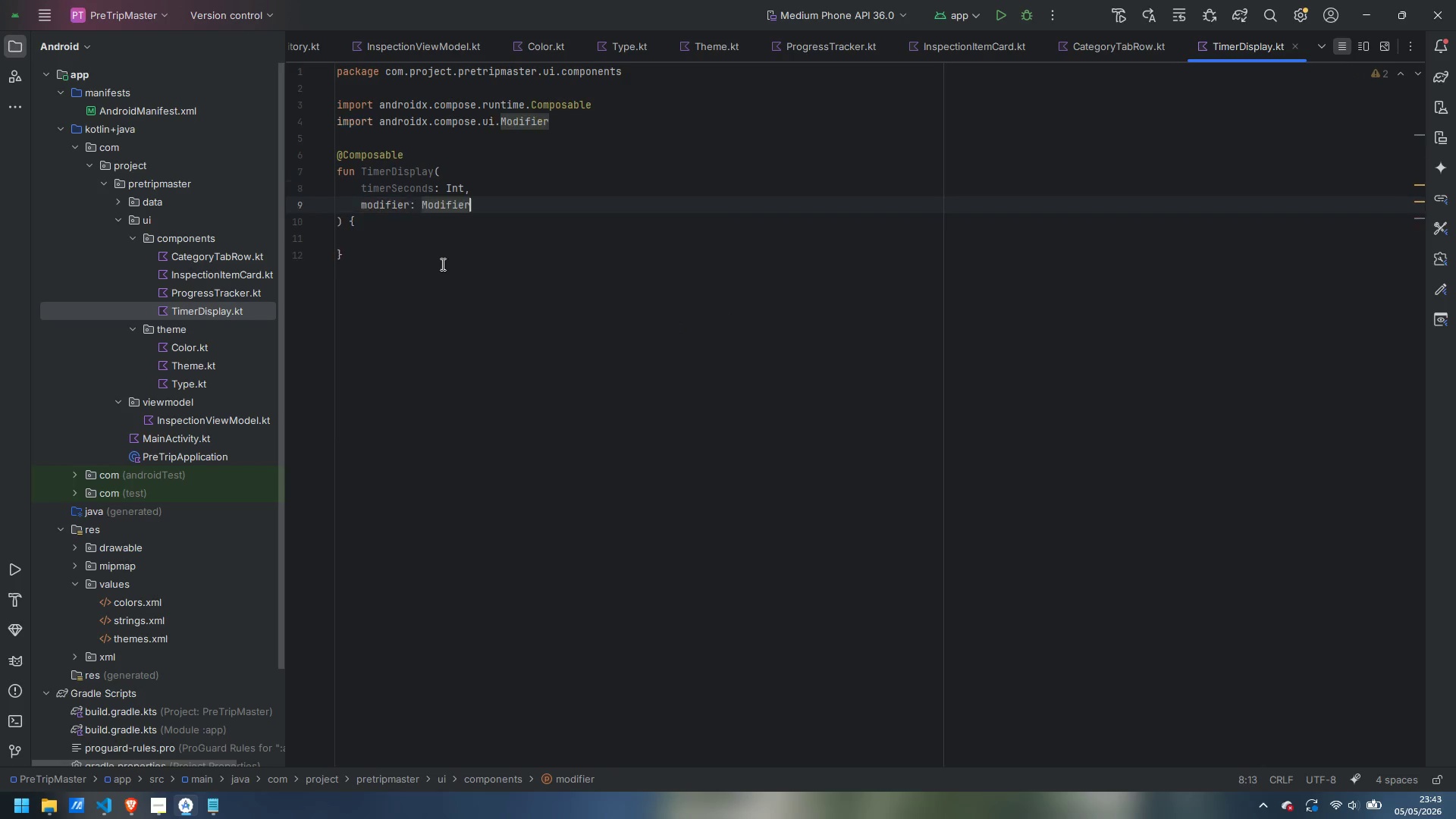 
key(Enter)
 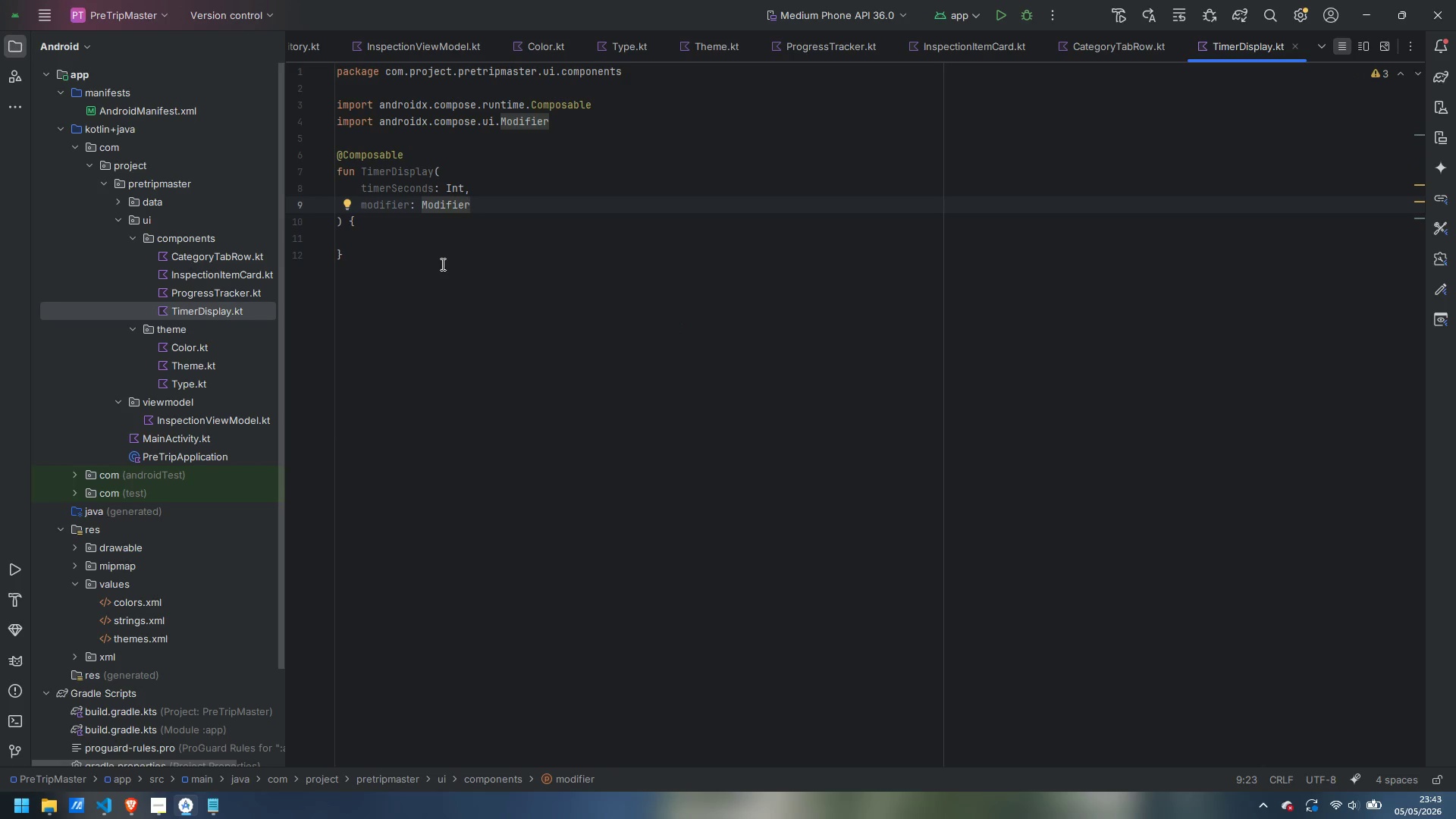 
type( = Modifier)
 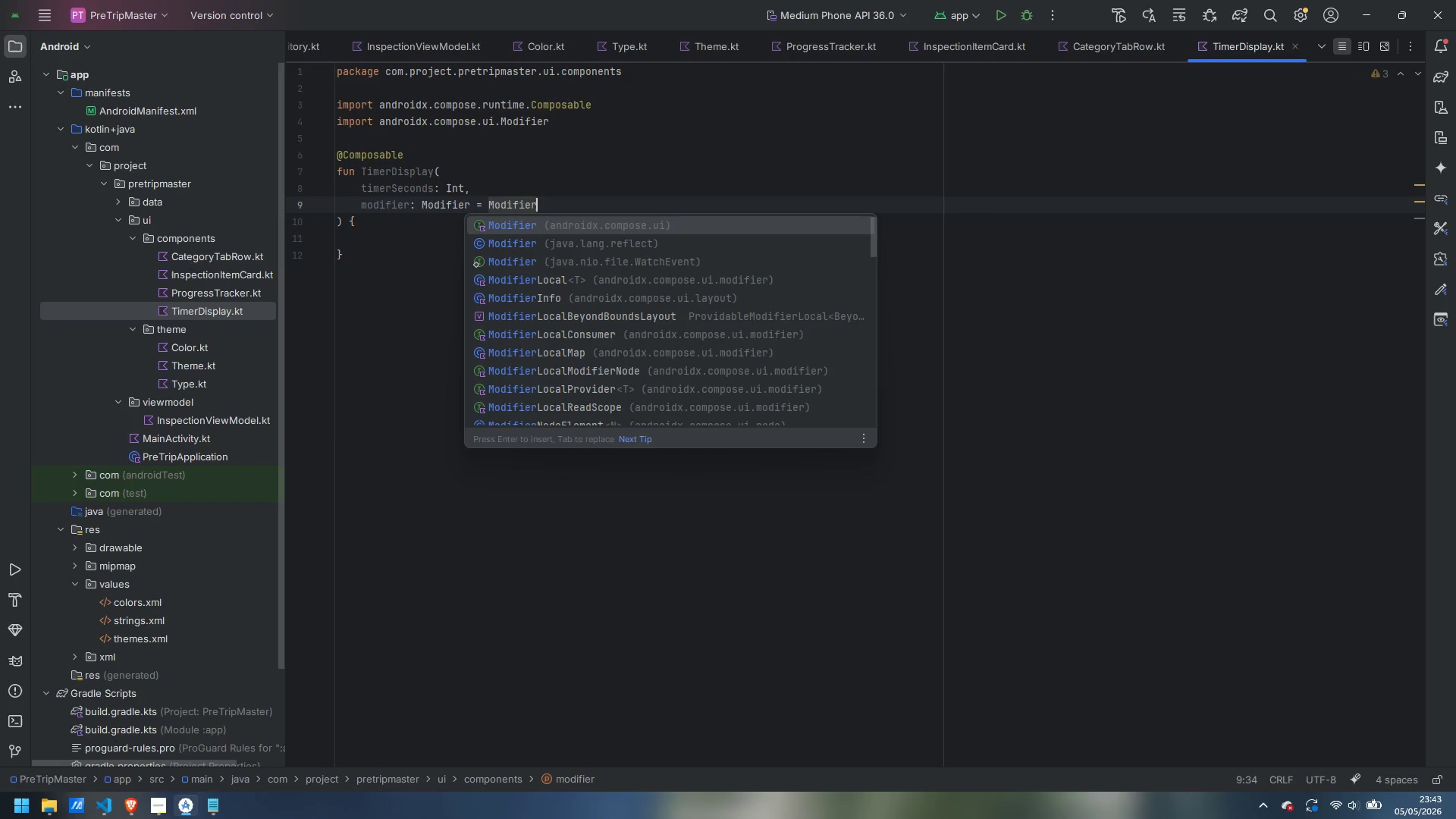 
key(Enter)
 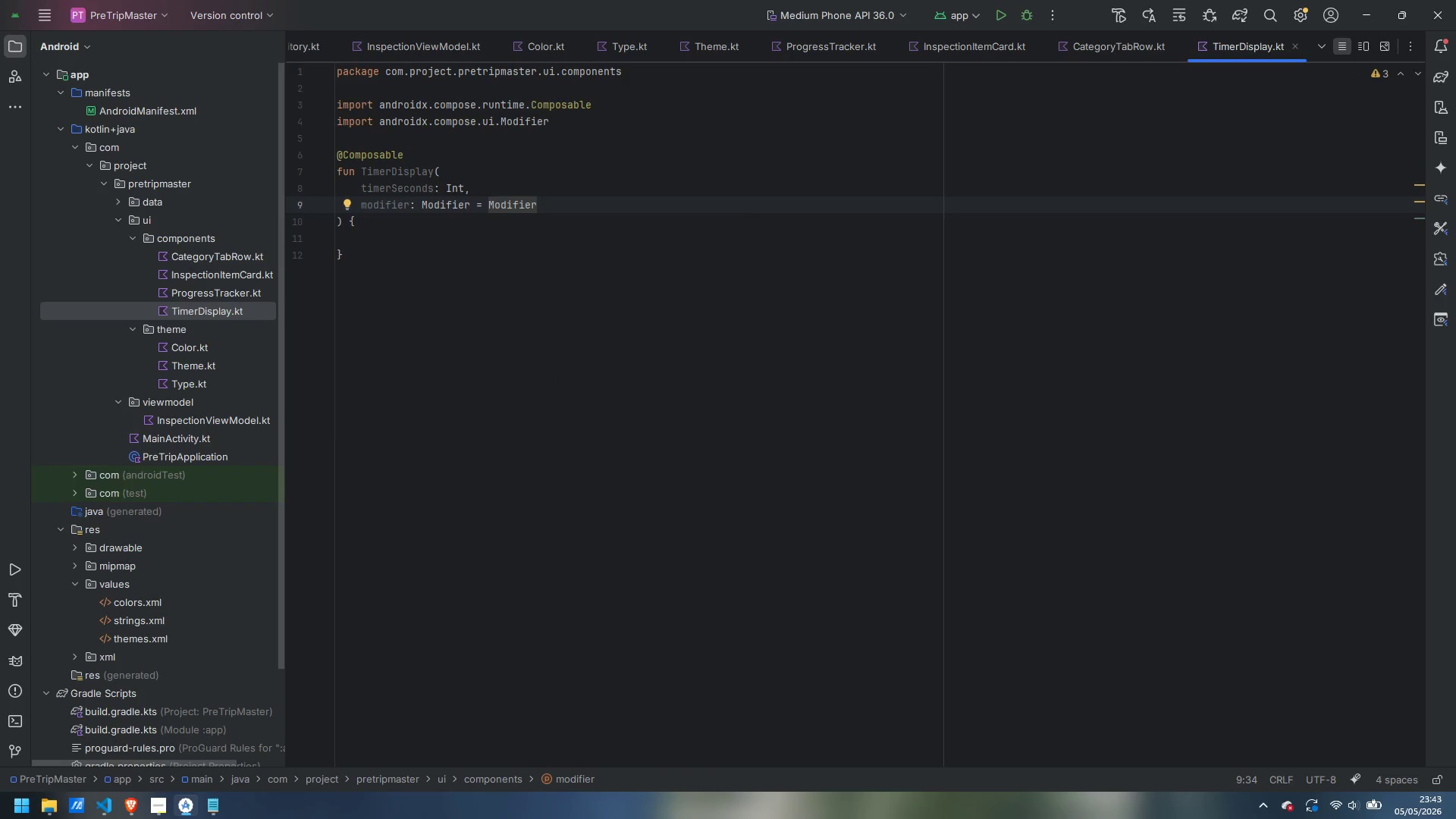 
key(ArrowDown)
 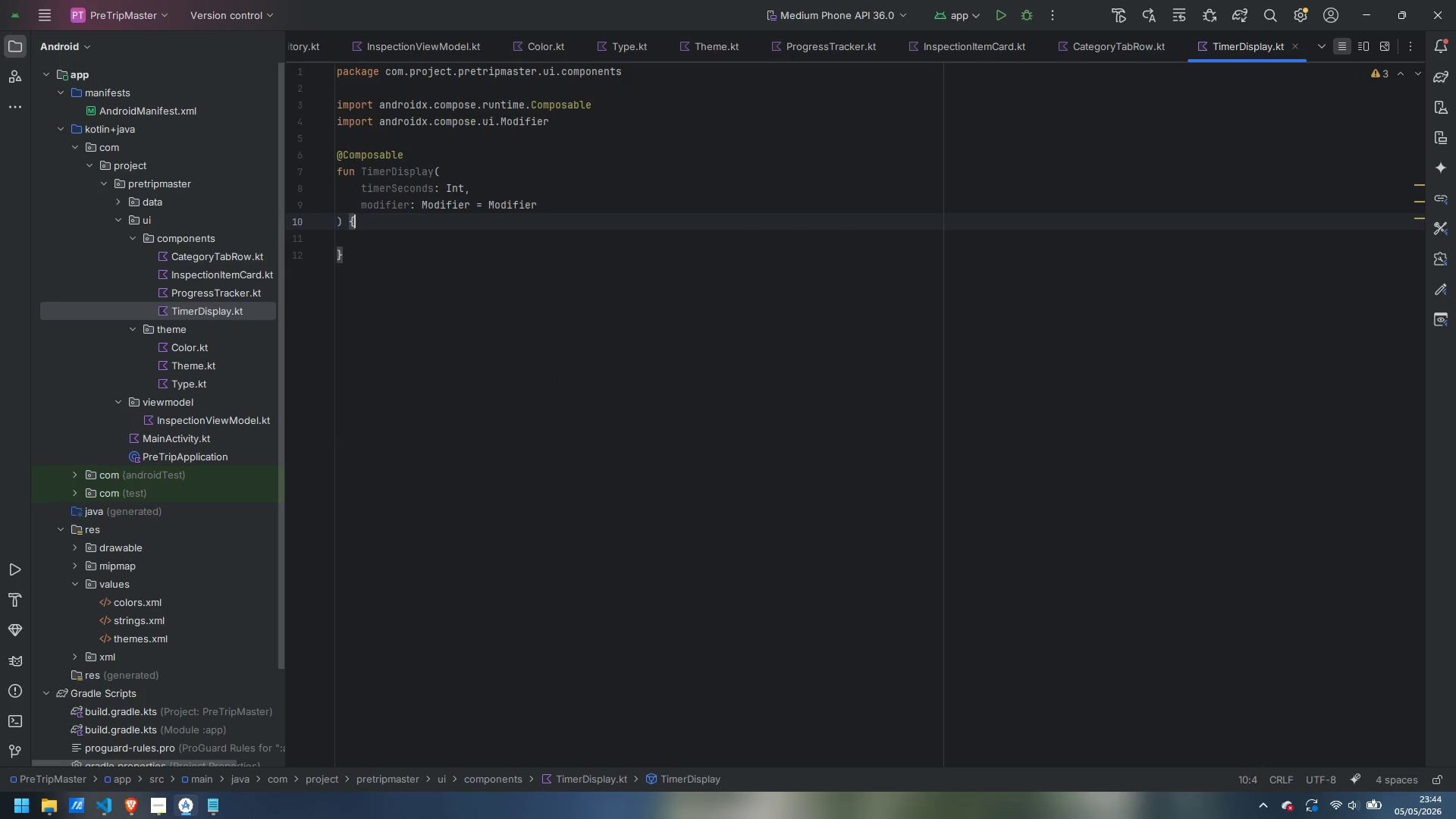 
key(ArrowDown)
 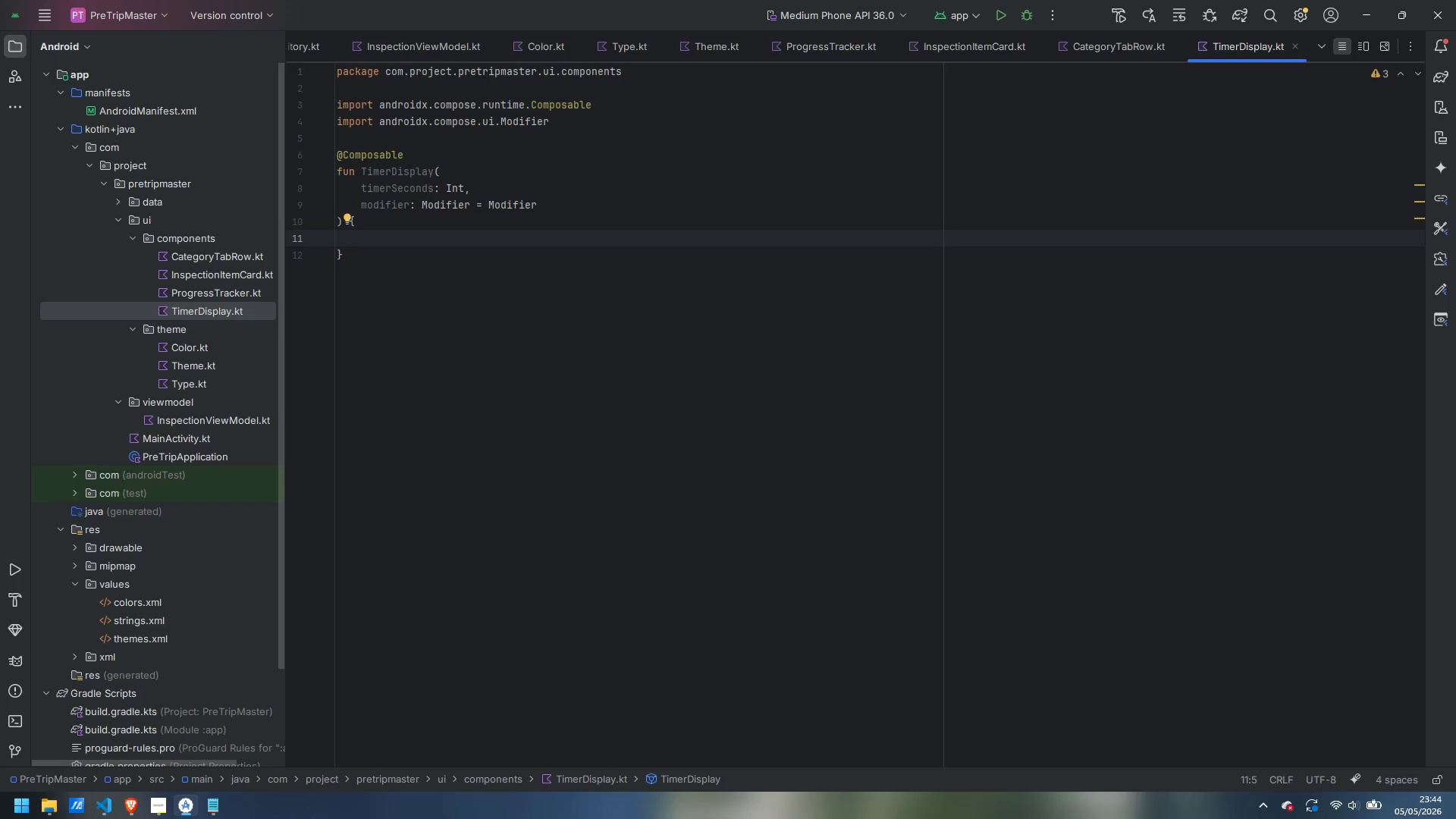 
type(val minutes = timerS)
 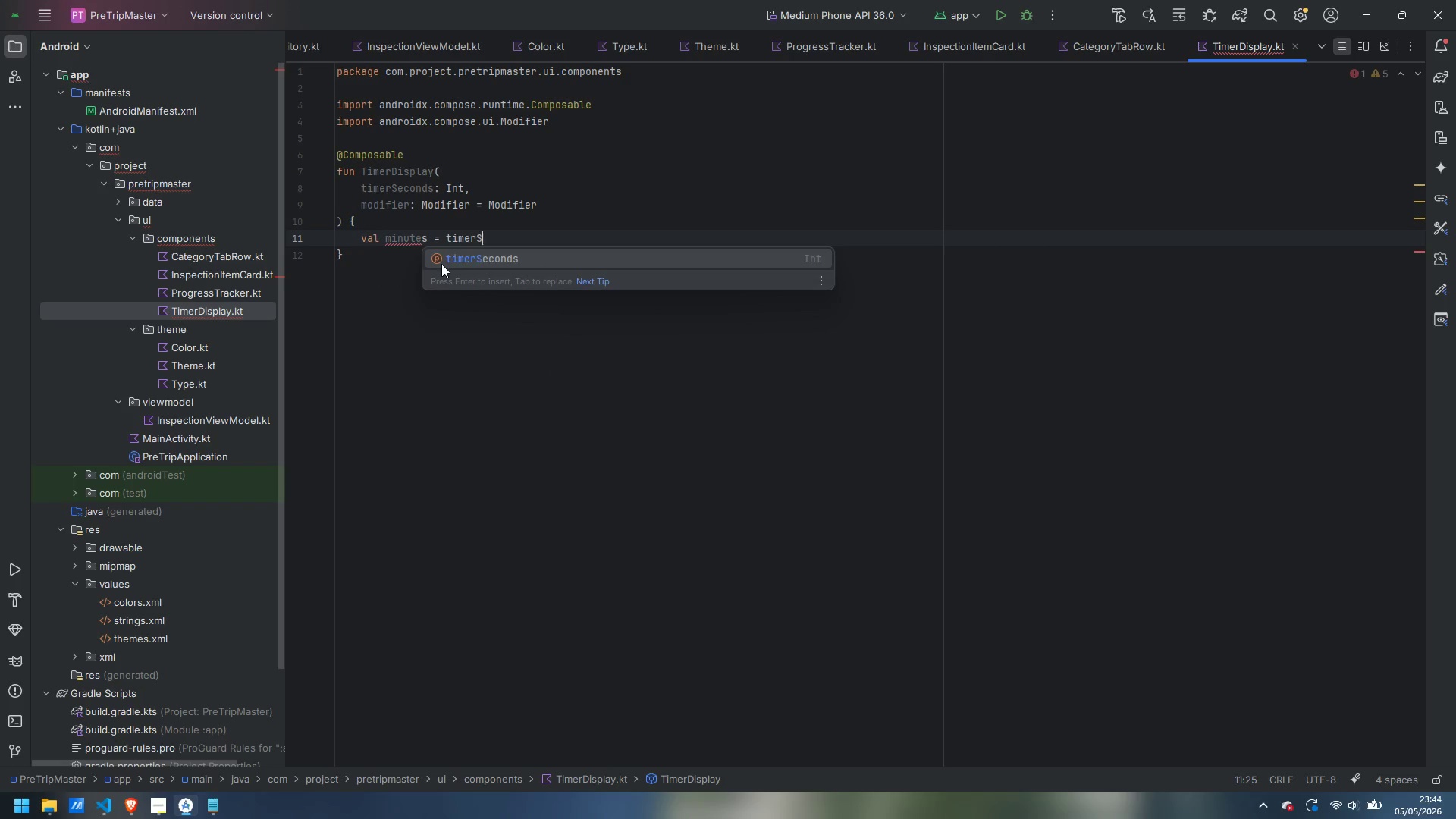 
key(Enter)
 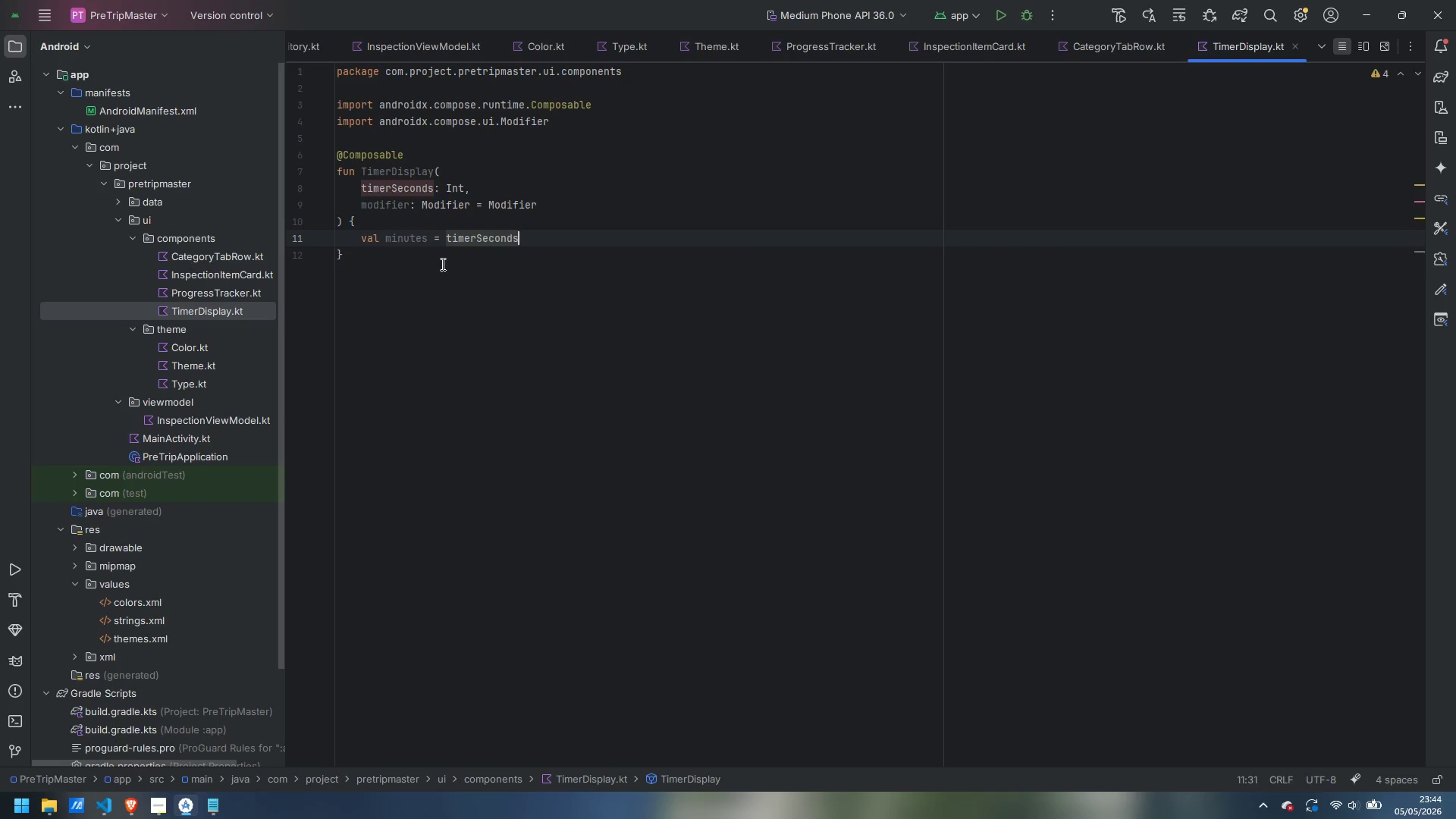 
type( / 60)
 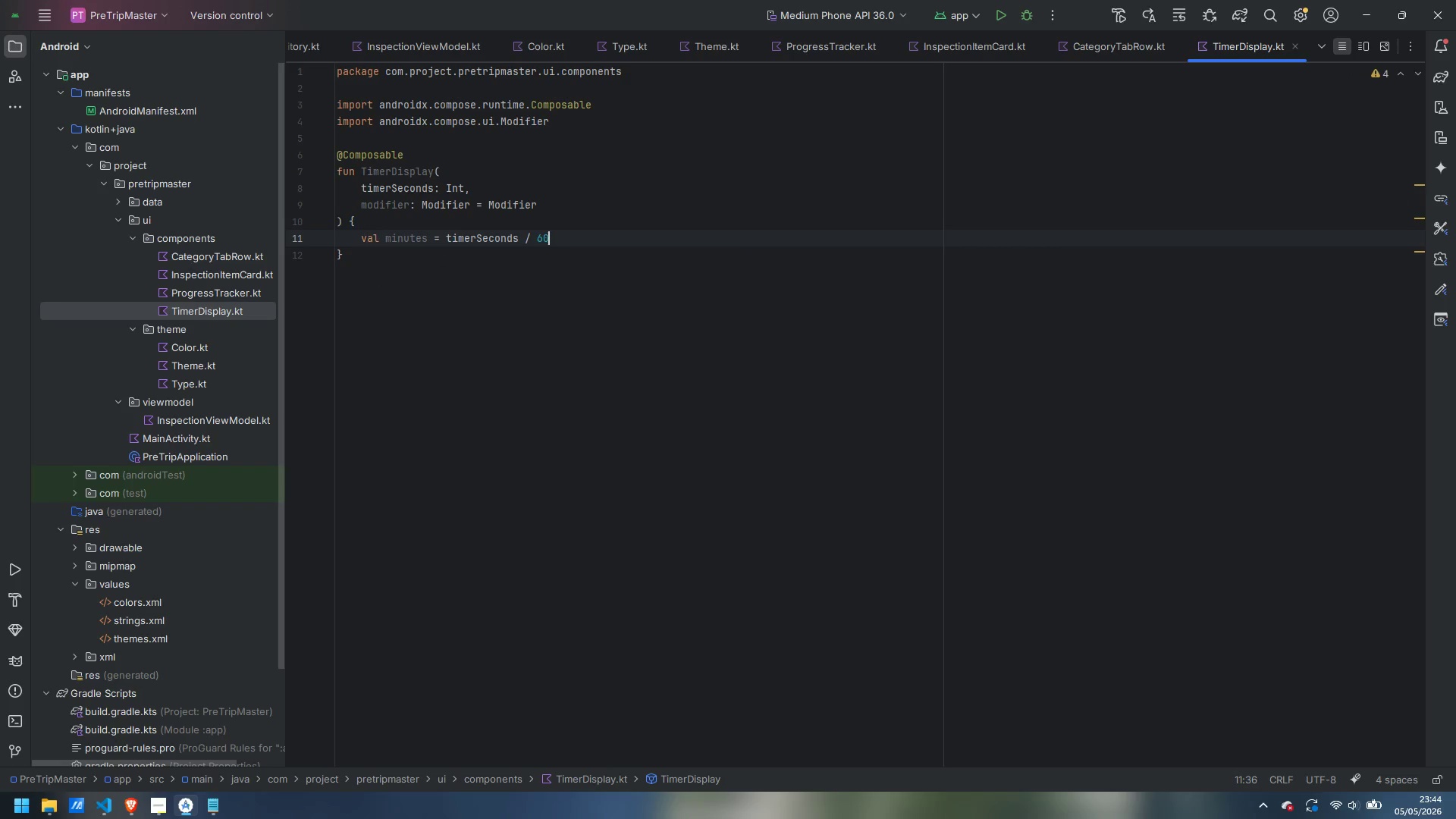 
key(Enter)
 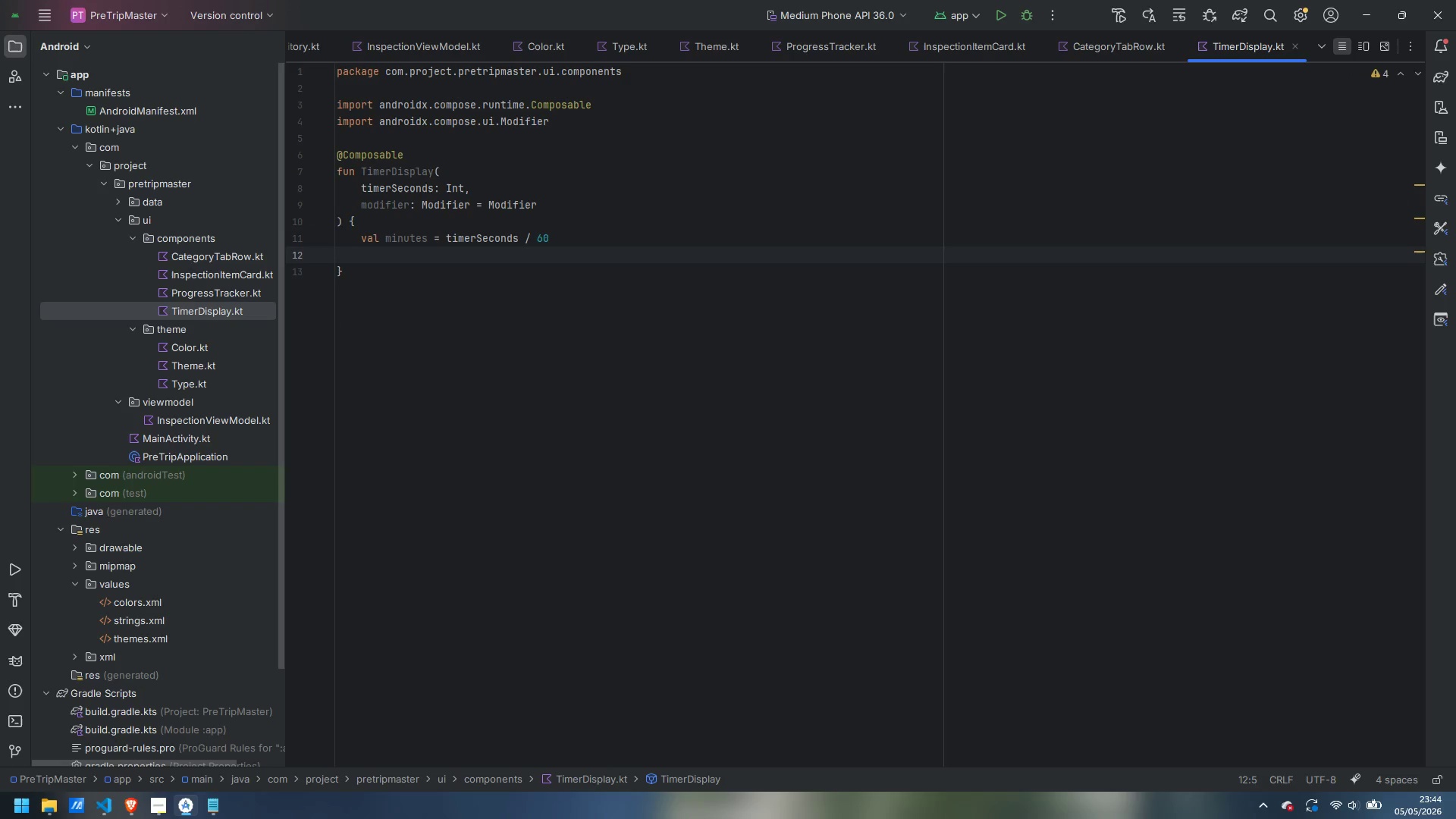 
type(val seconds = timerSe)
 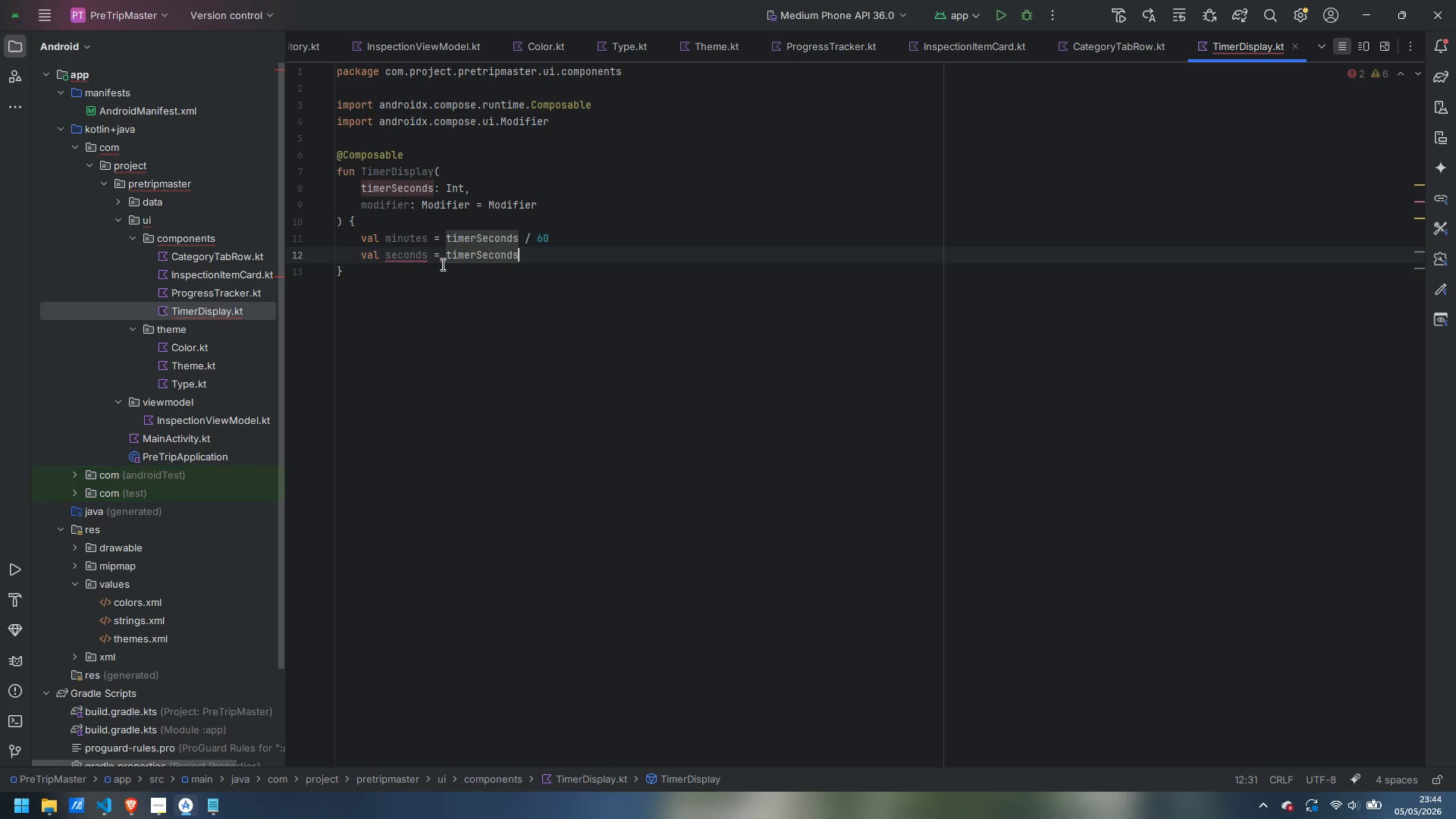 
 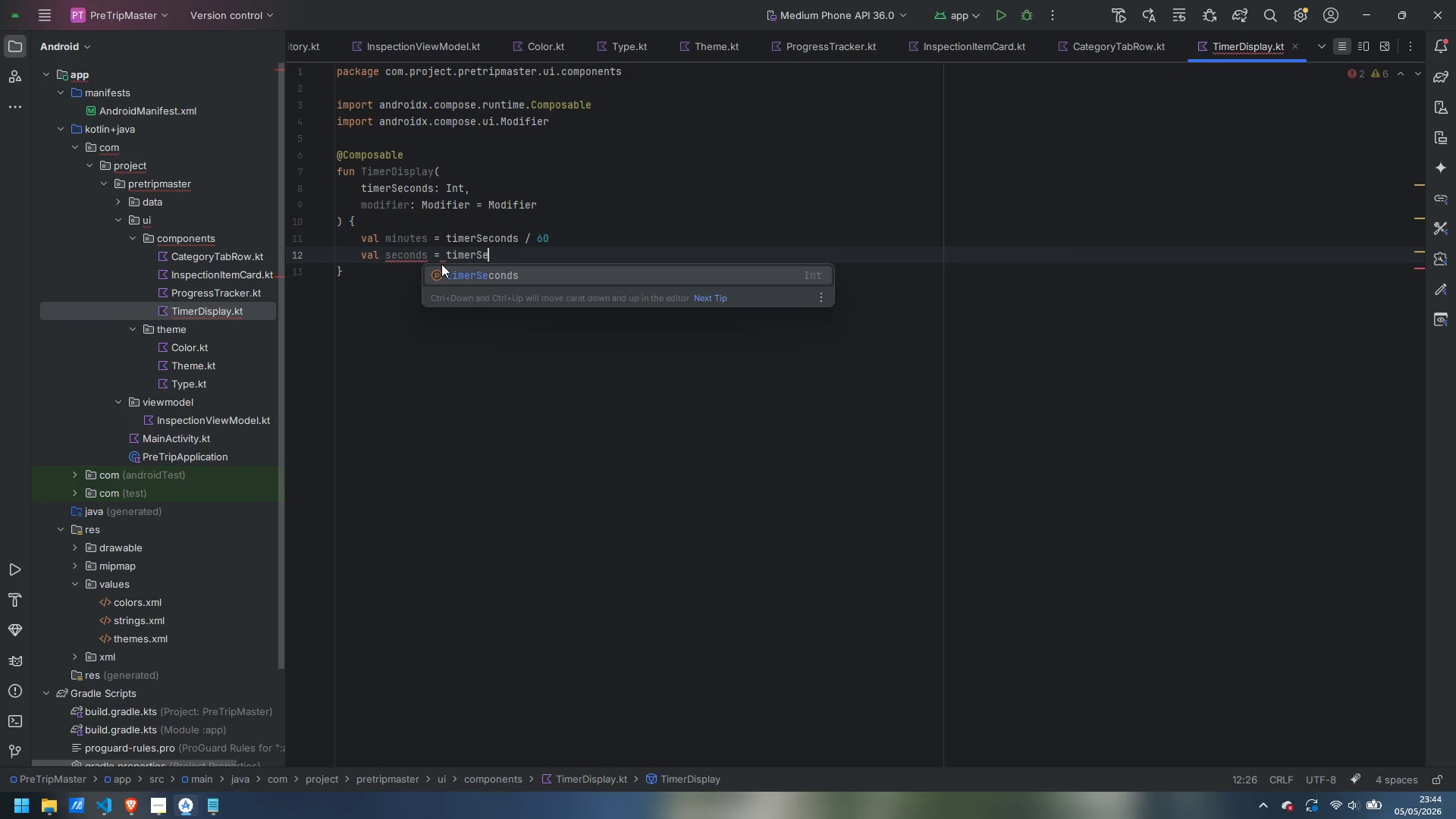 
key(Enter)
 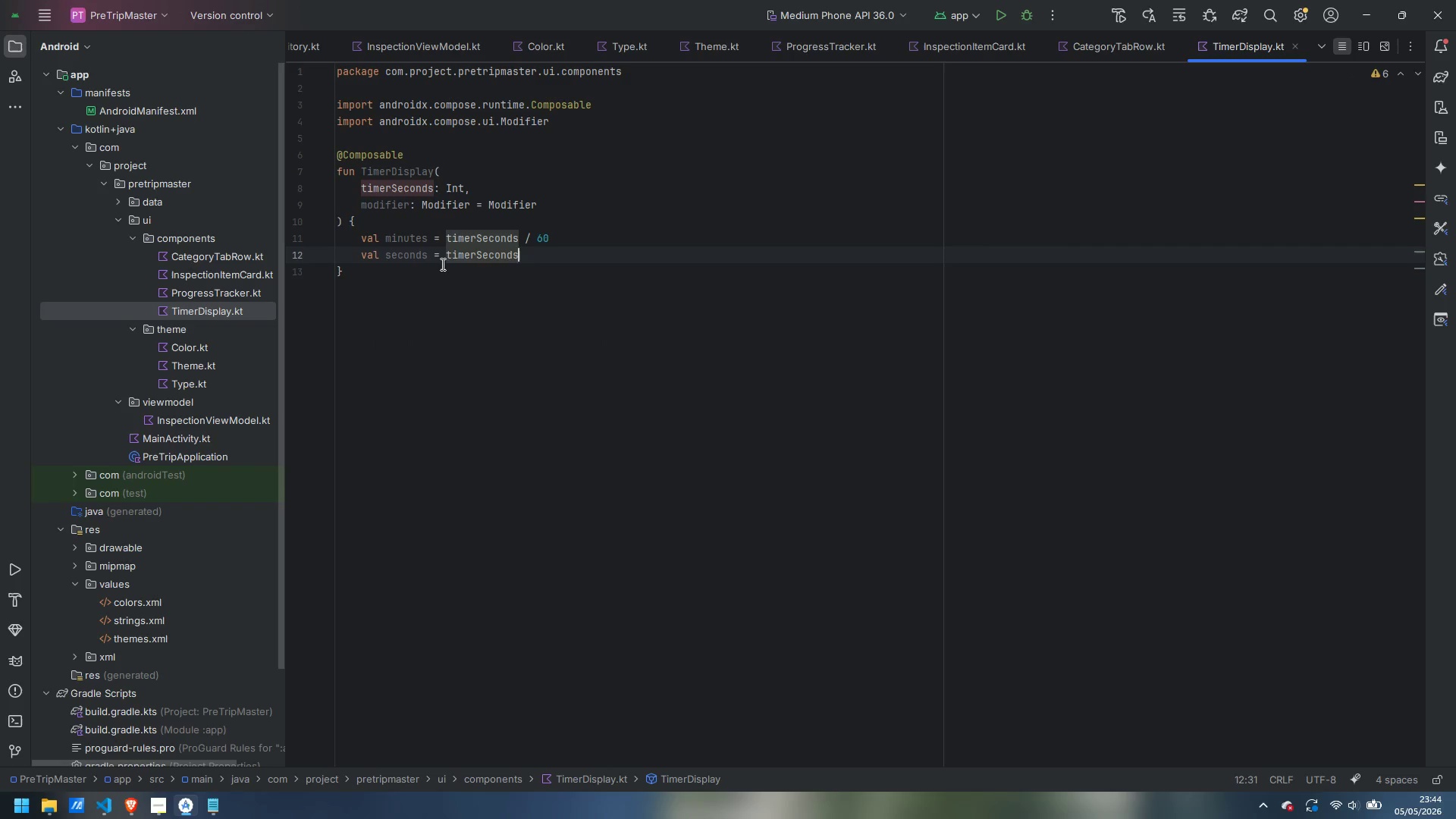 
type( % 2)
key(Backspace)
type(60)
 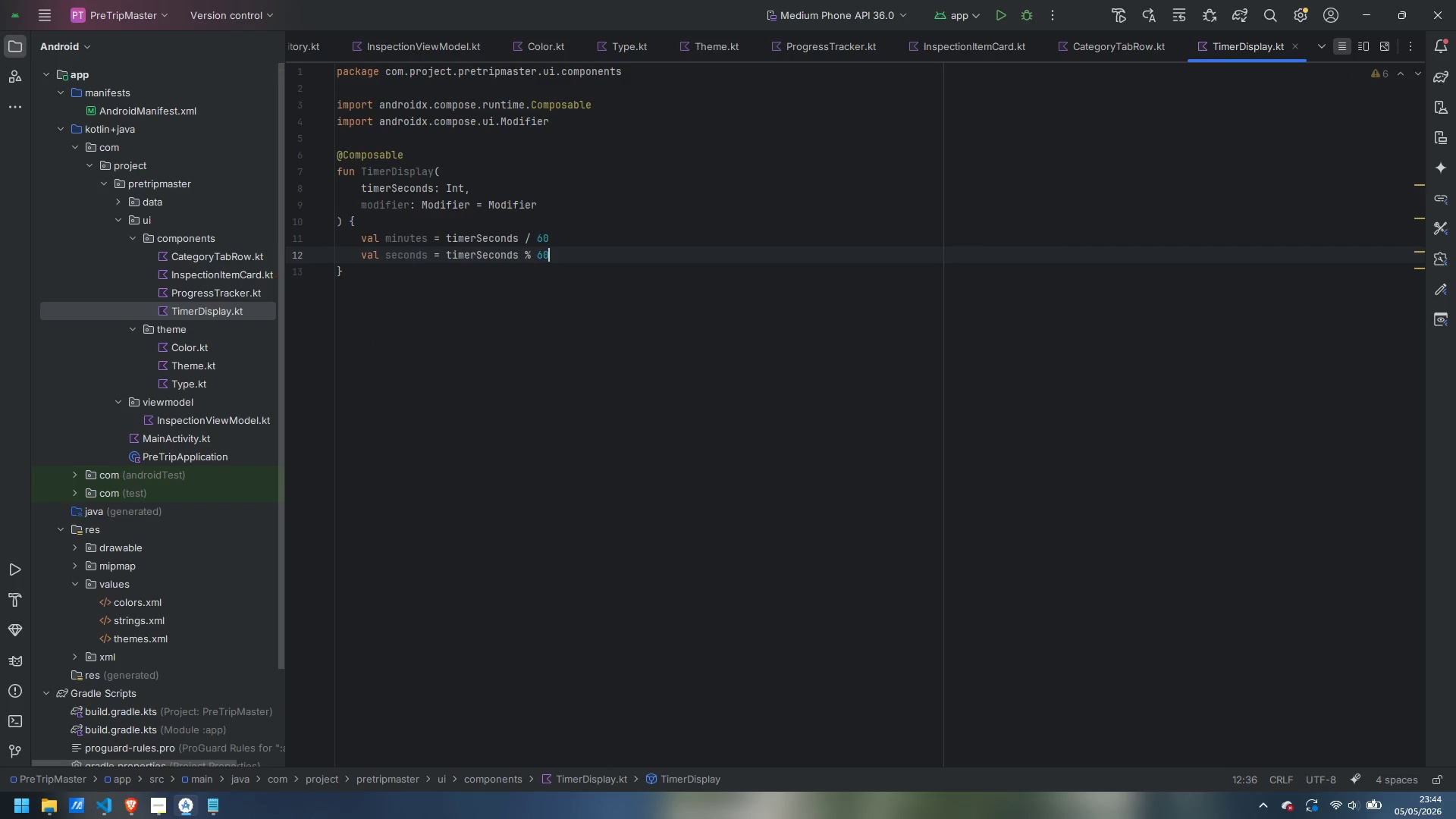 
key(Enter)
 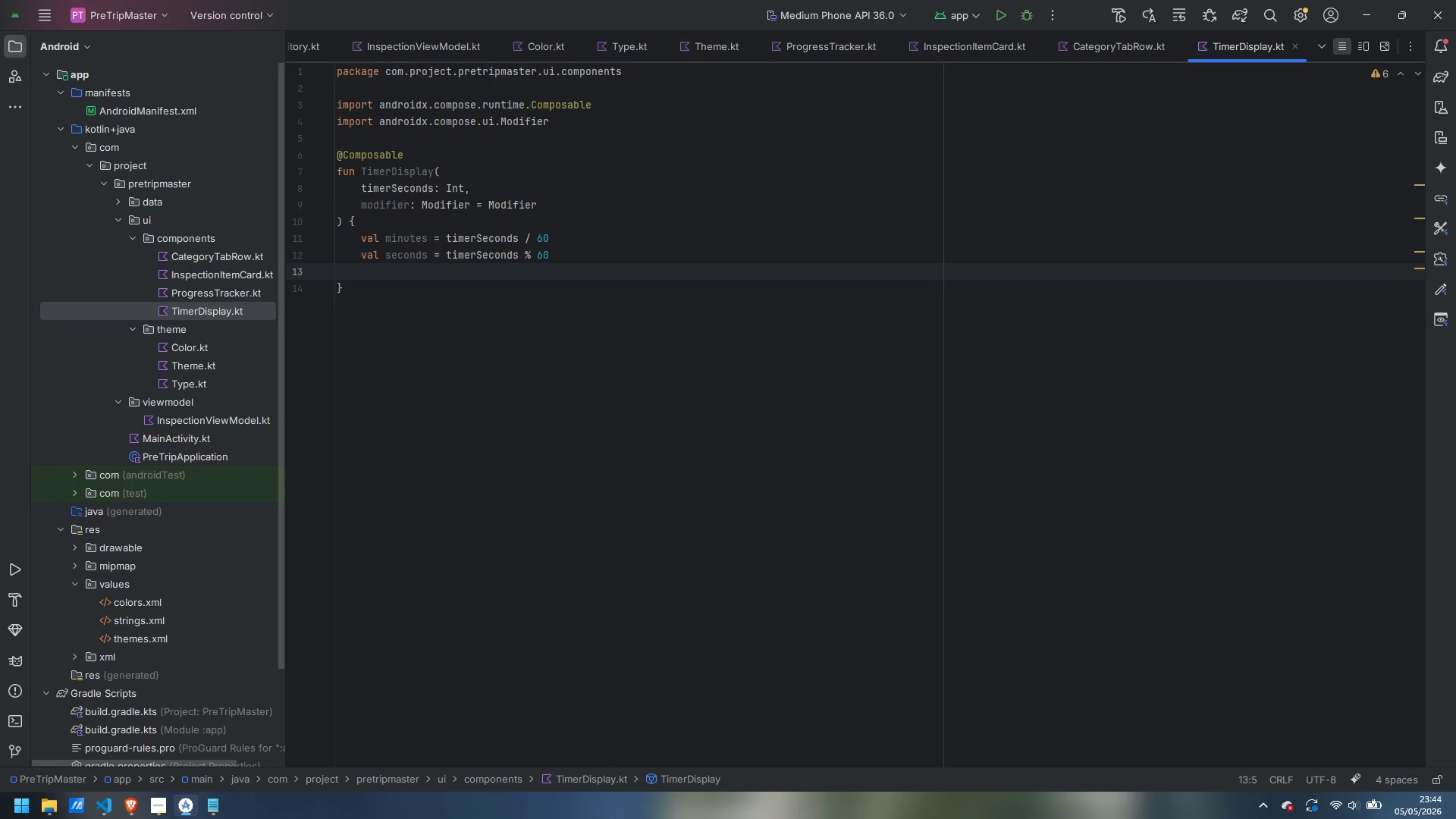 
type(val timeString = )
 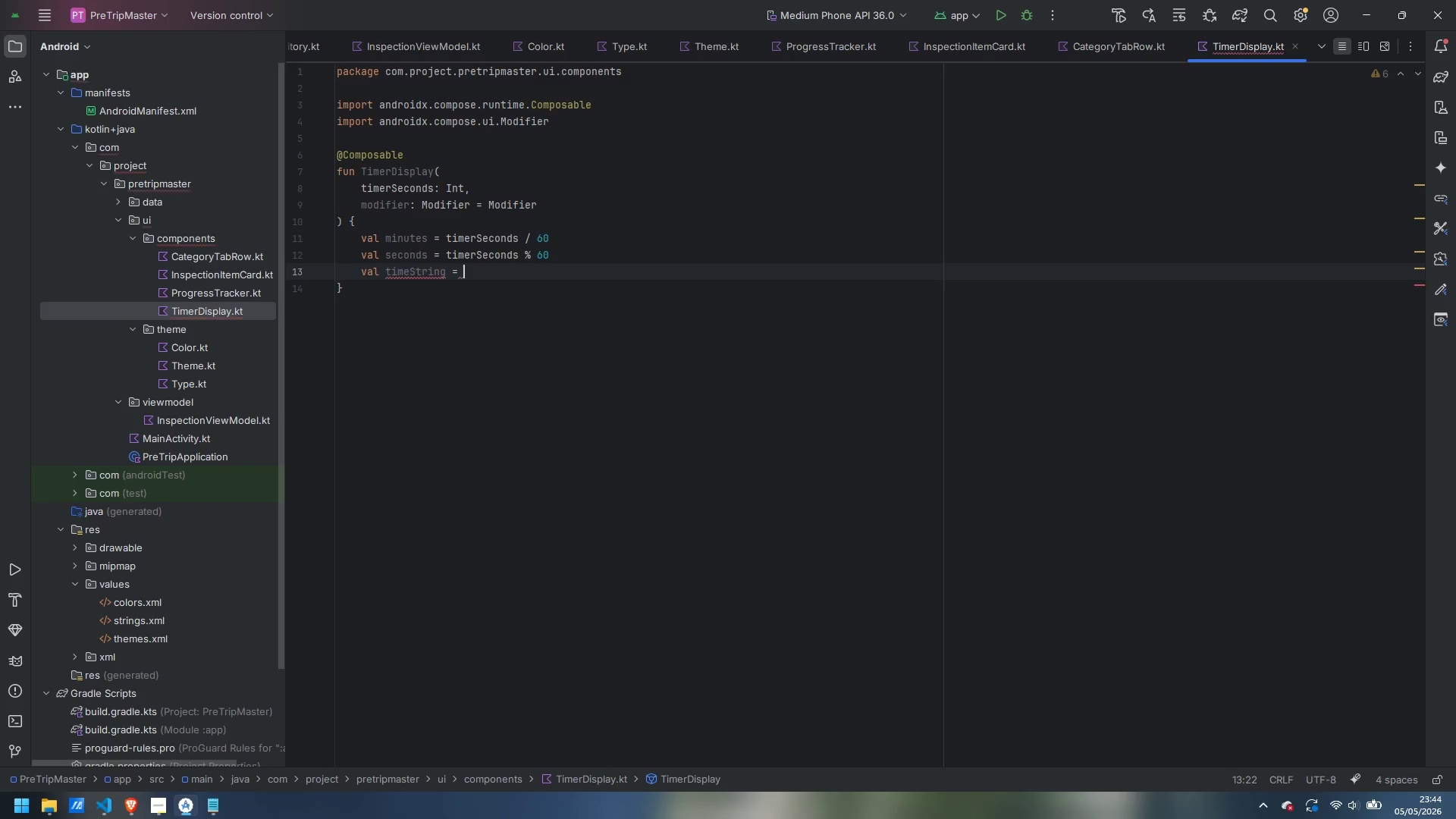 
type("%02d:%02d)
 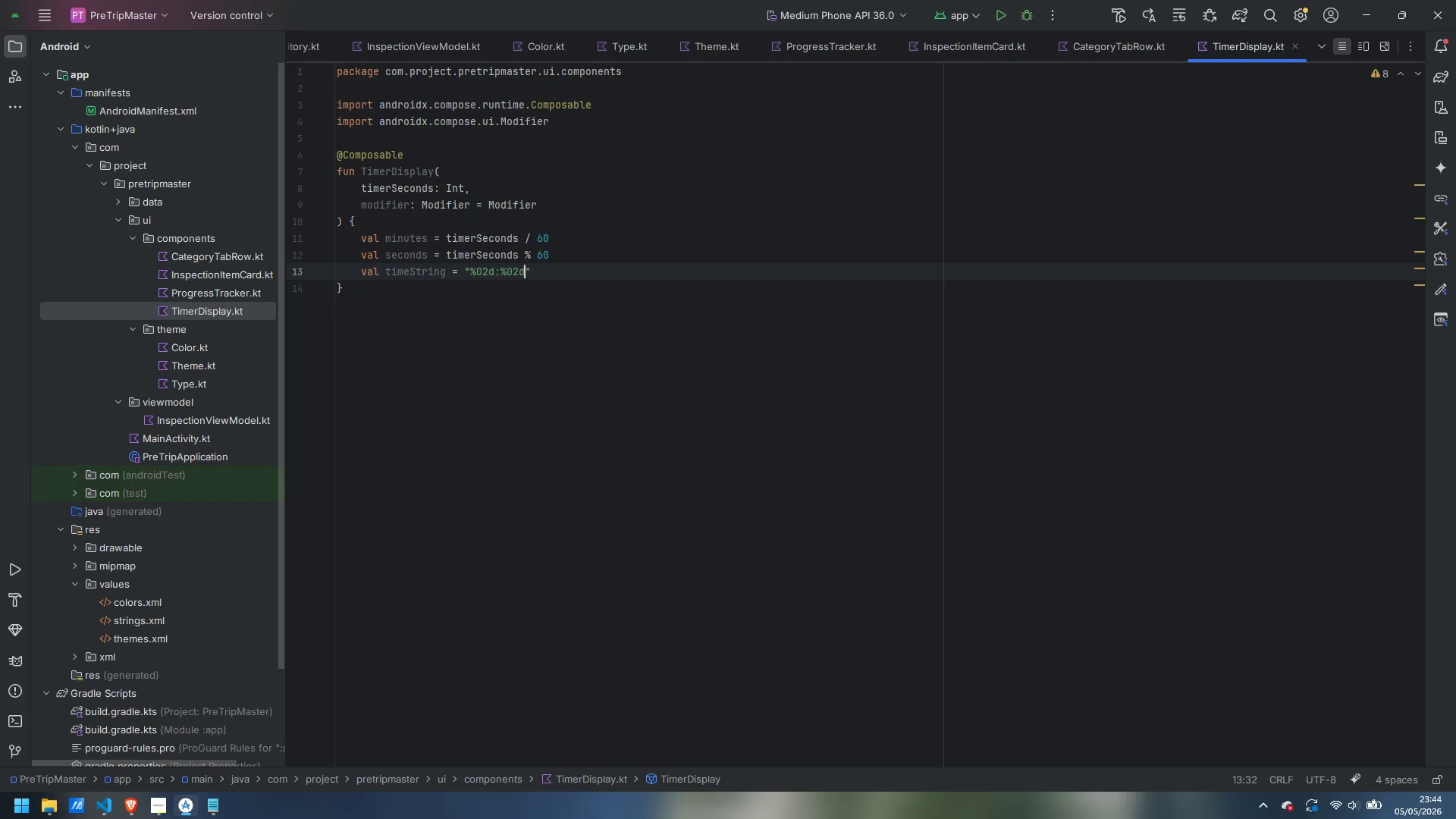 
key(ArrowRight)
 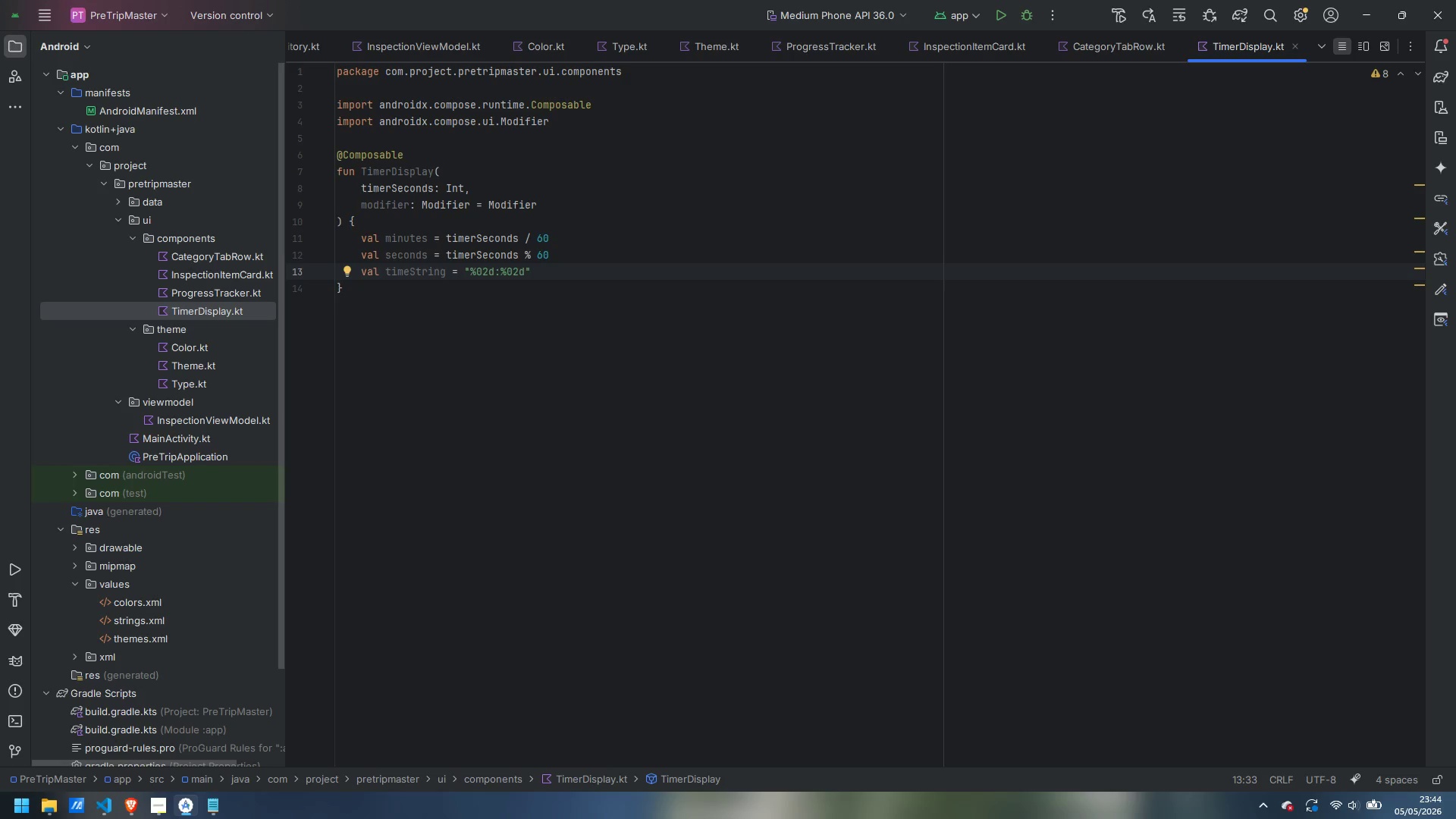 
type(.for)
 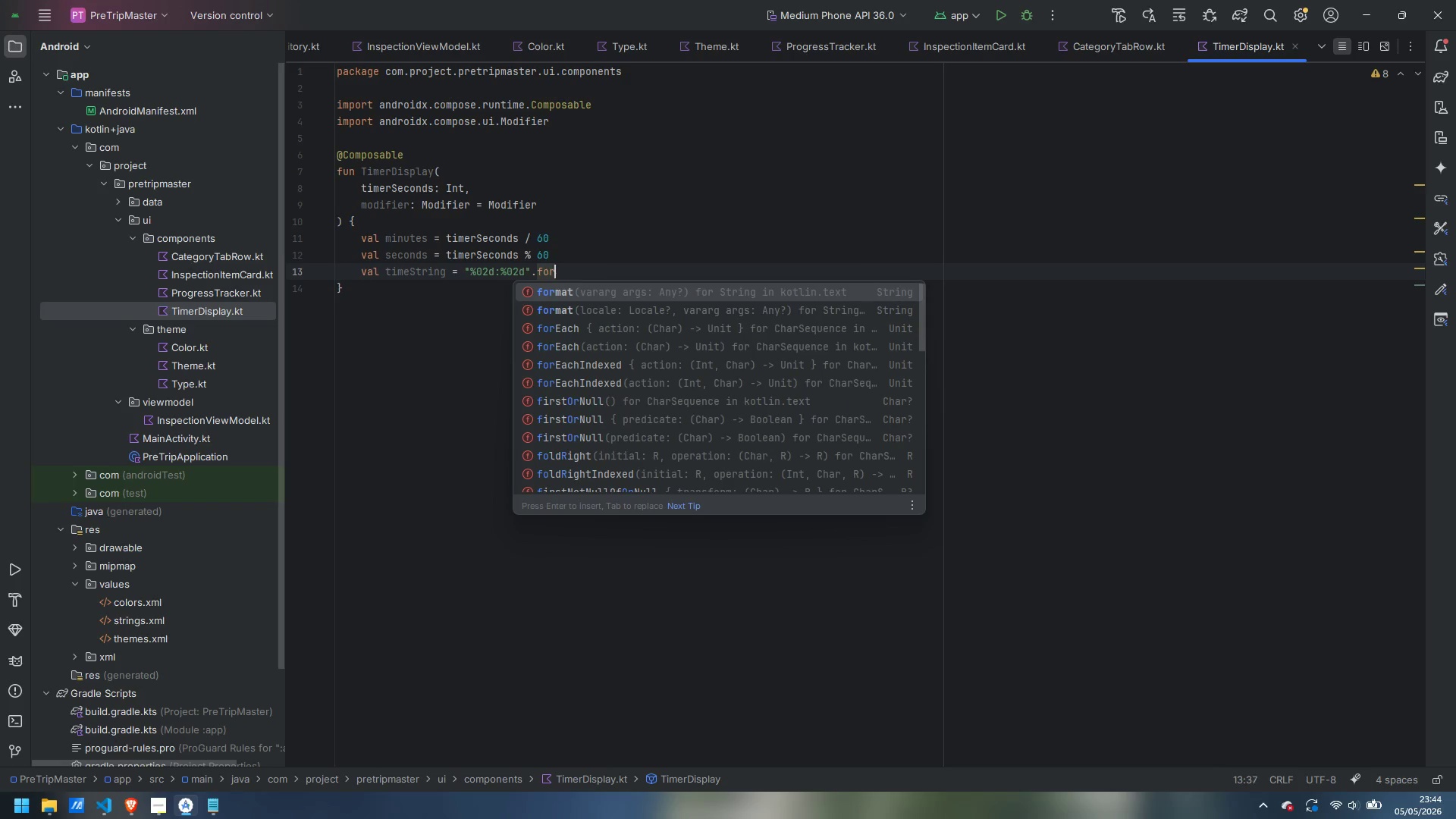 
key(Enter)
 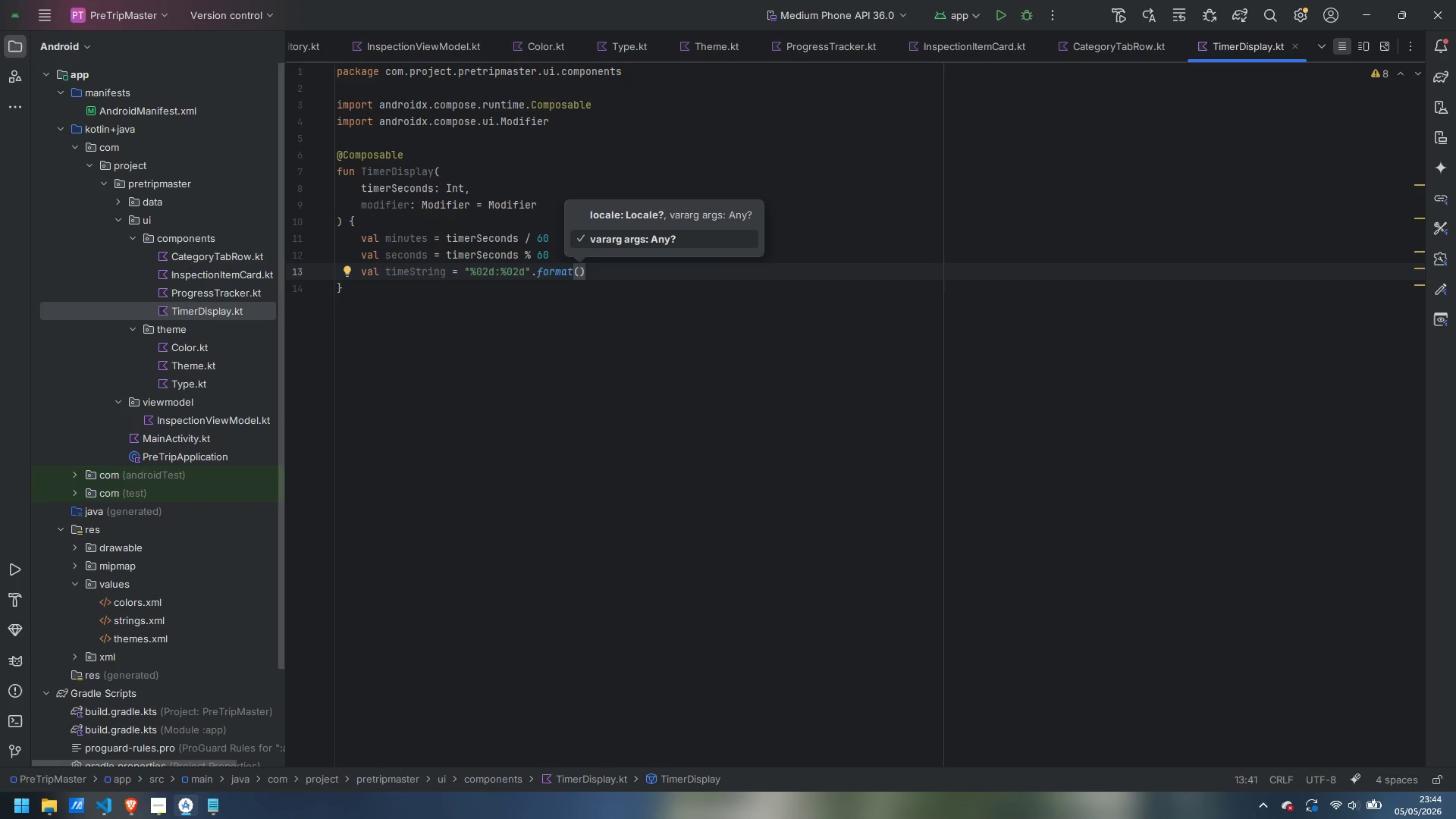 
type(minute)
 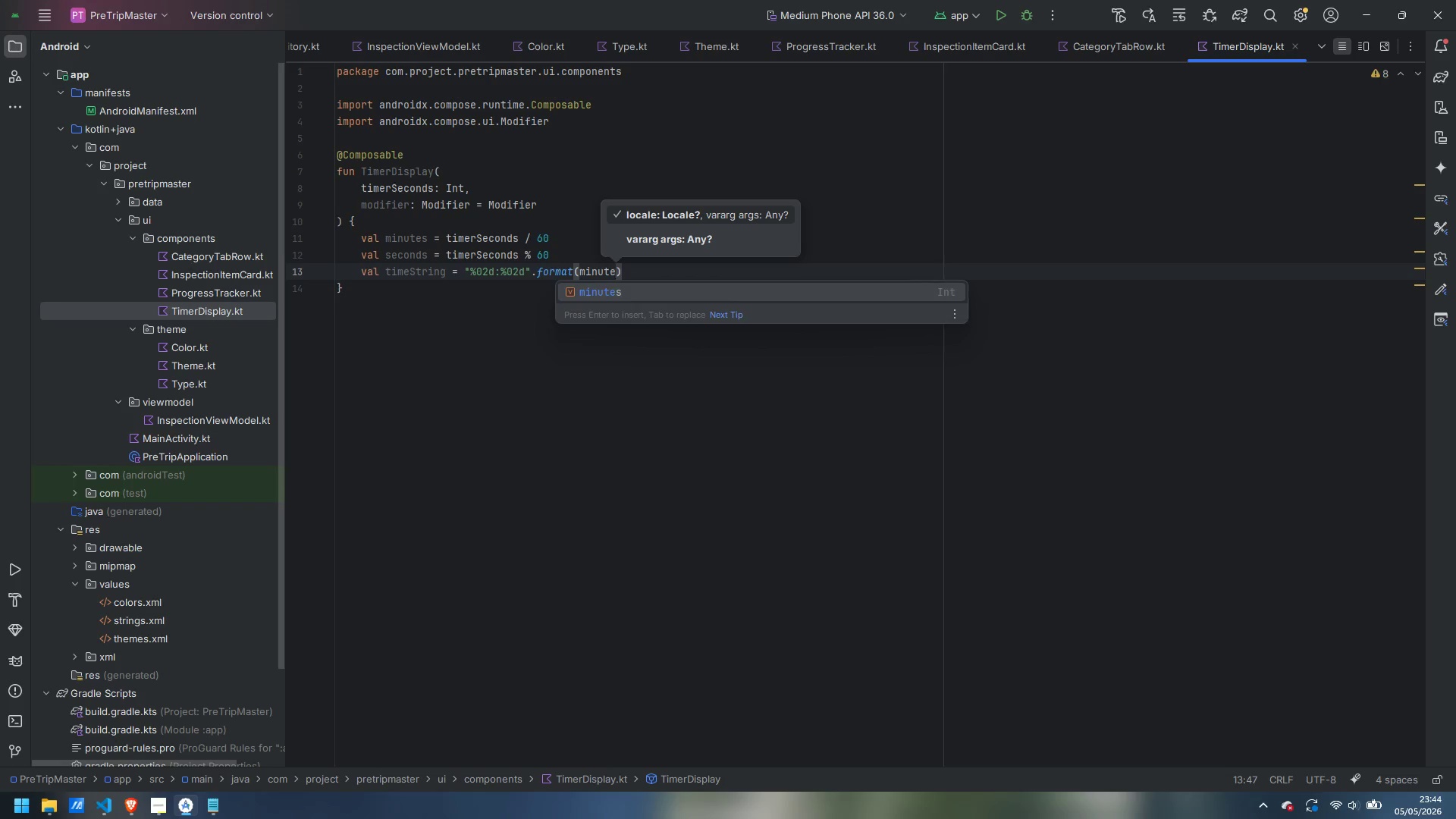 
key(Enter)
 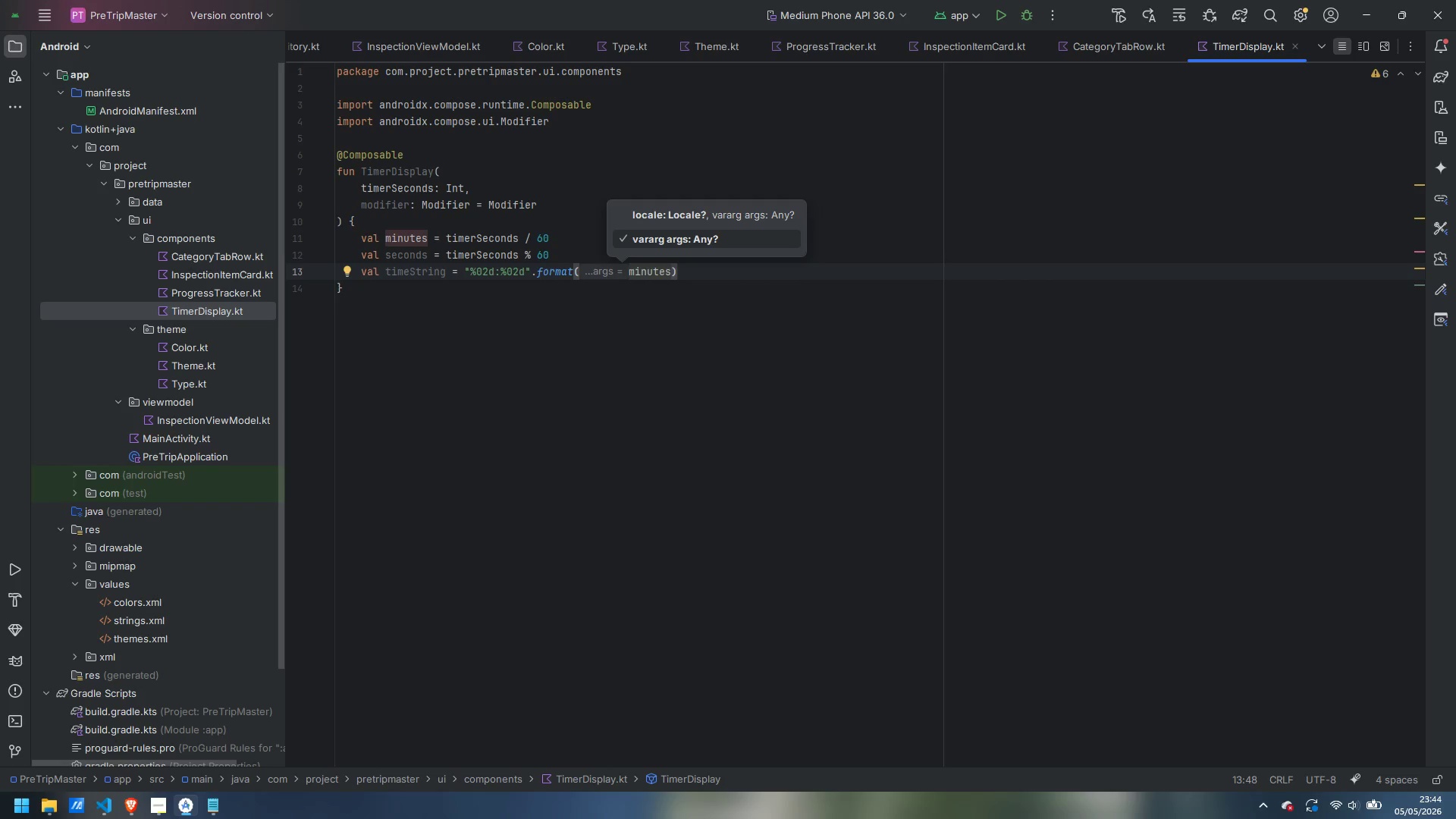 
type(, seconds)
 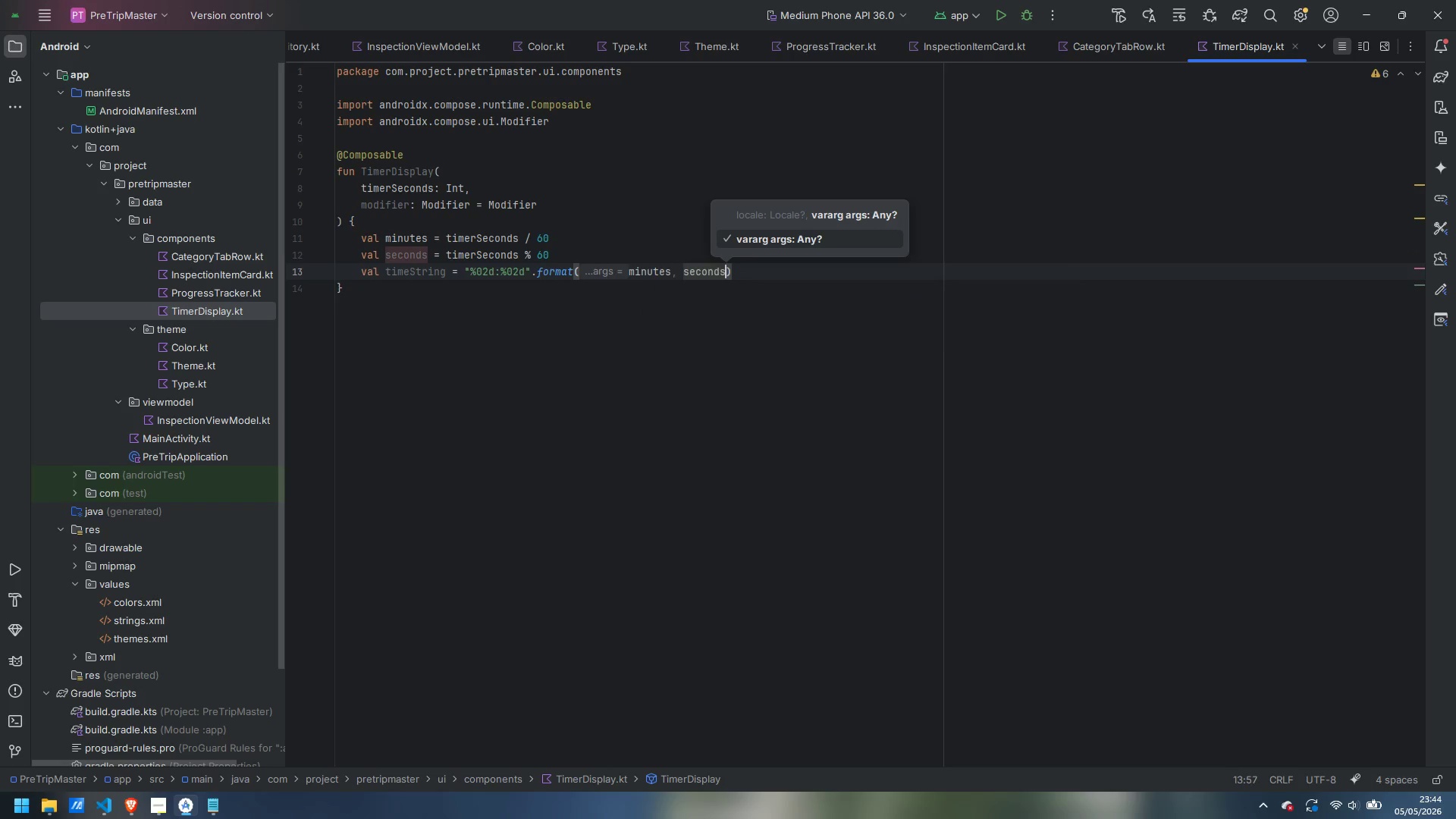 
key(Enter)
 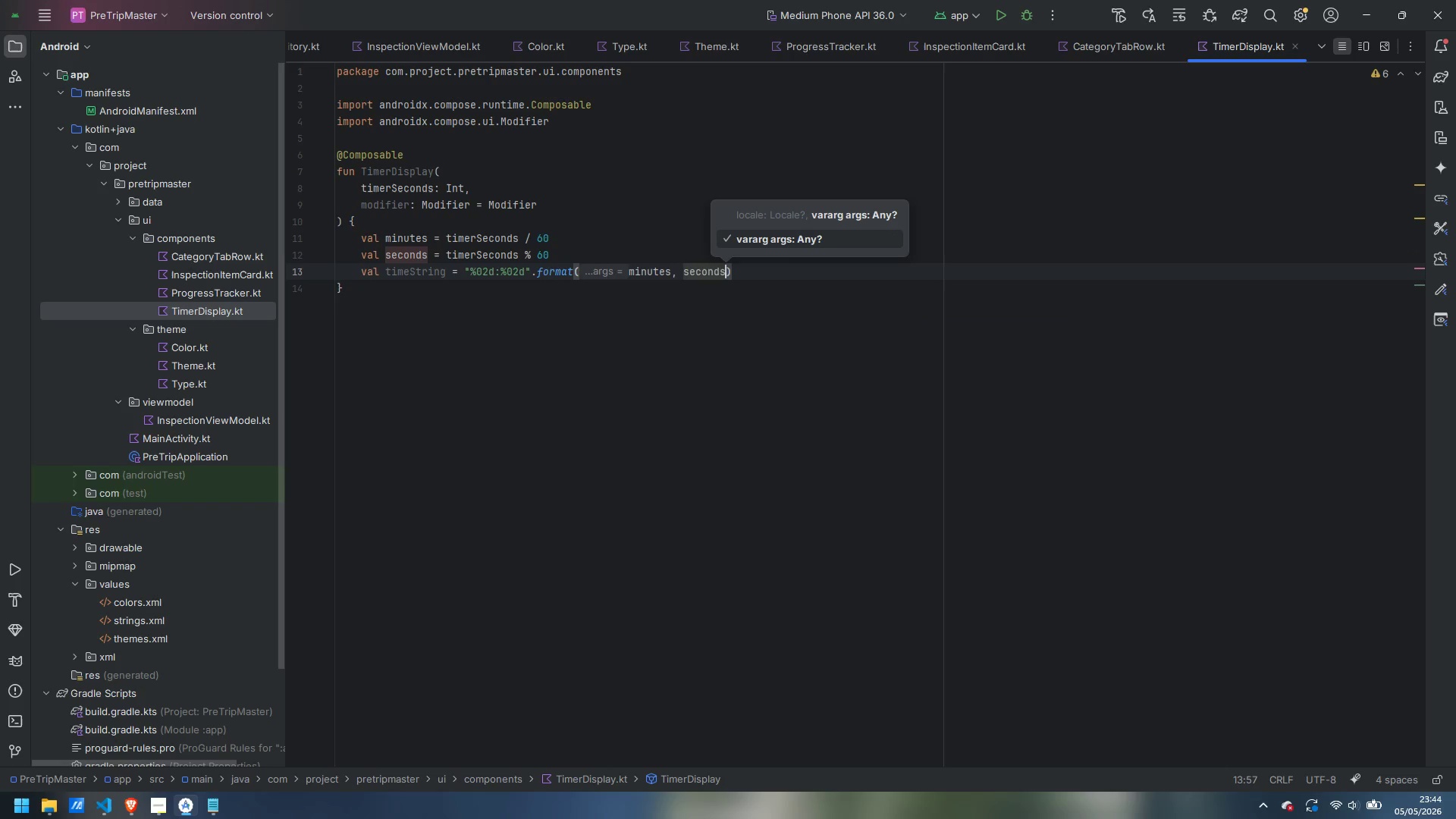 
key(ArrowRight)
 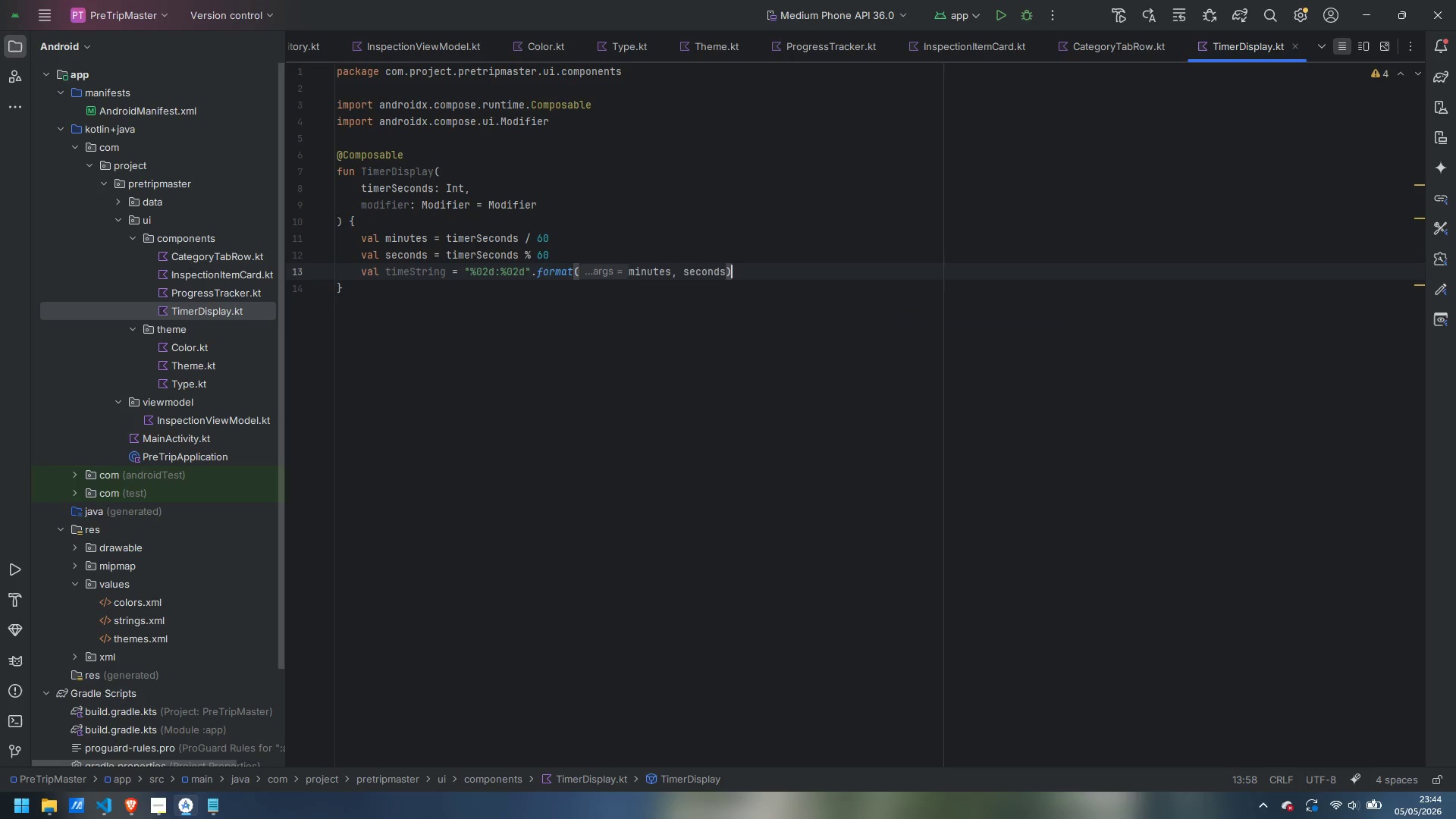 
key(Enter)
 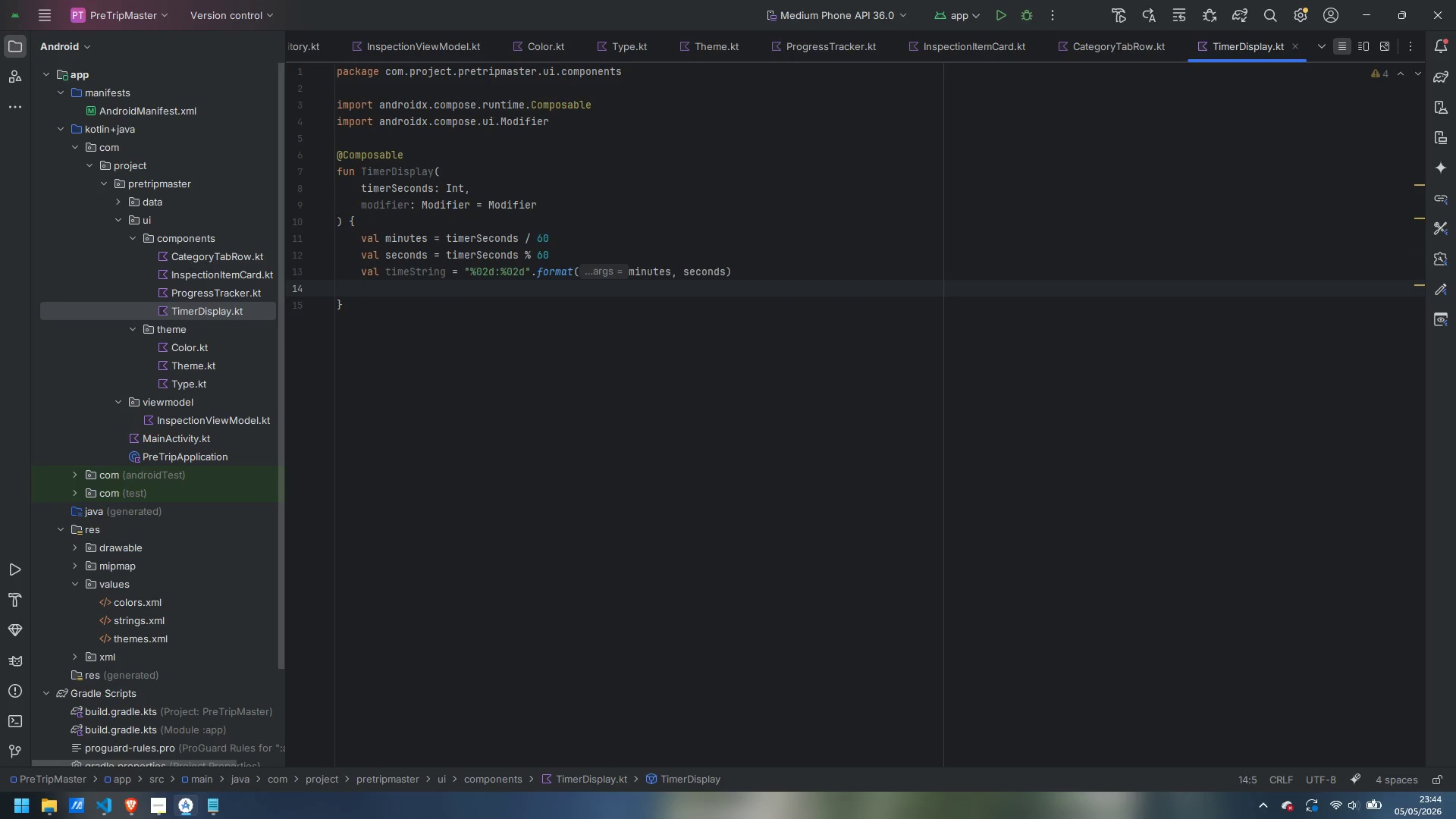 
key(Enter)
 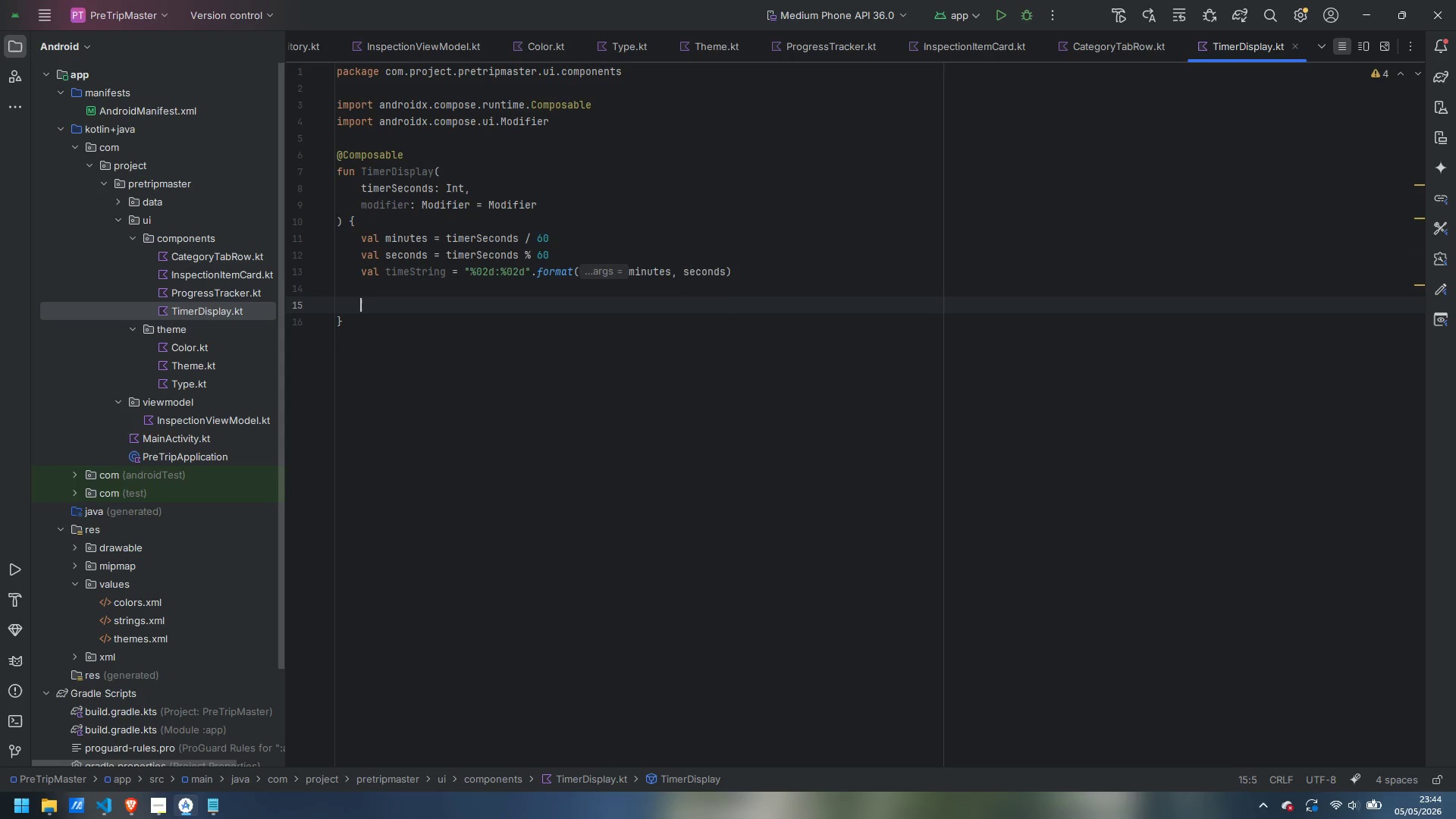 
type(val isWarning = timerSec)
 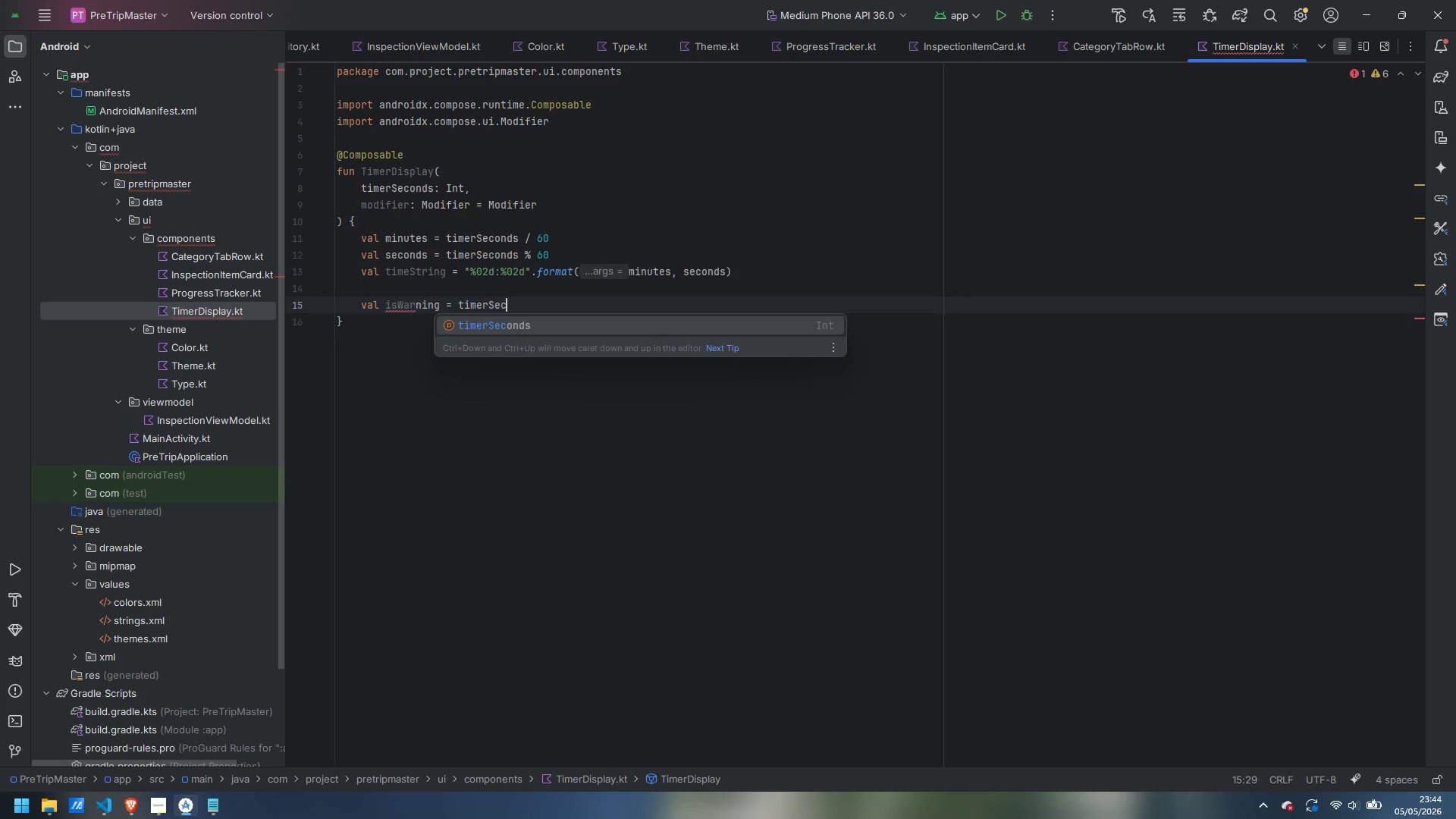 
key(Enter)
 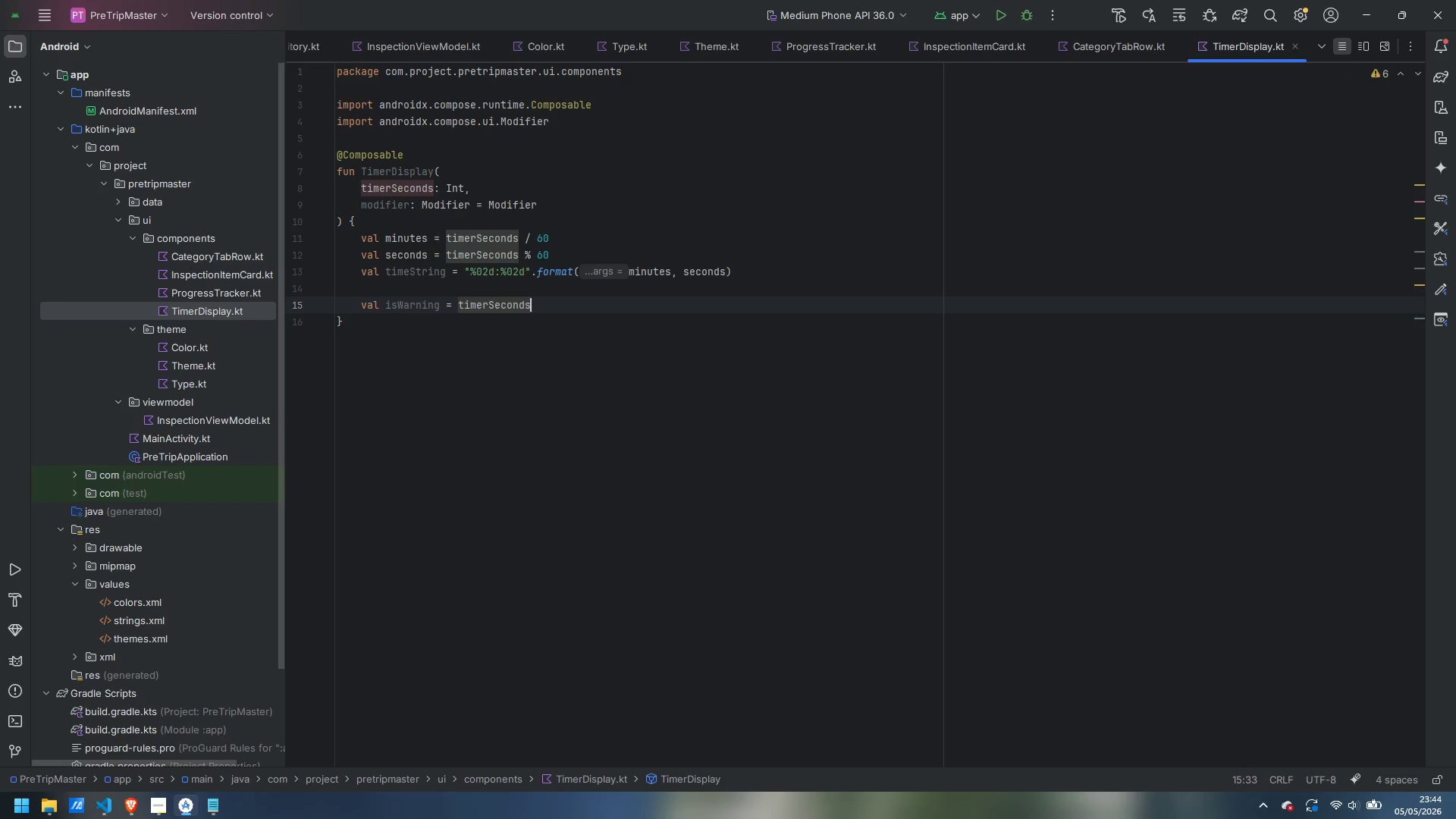 
type( < )
key(Backspace)
type(= 5 * 1)
key(Backspace)
type(60)
 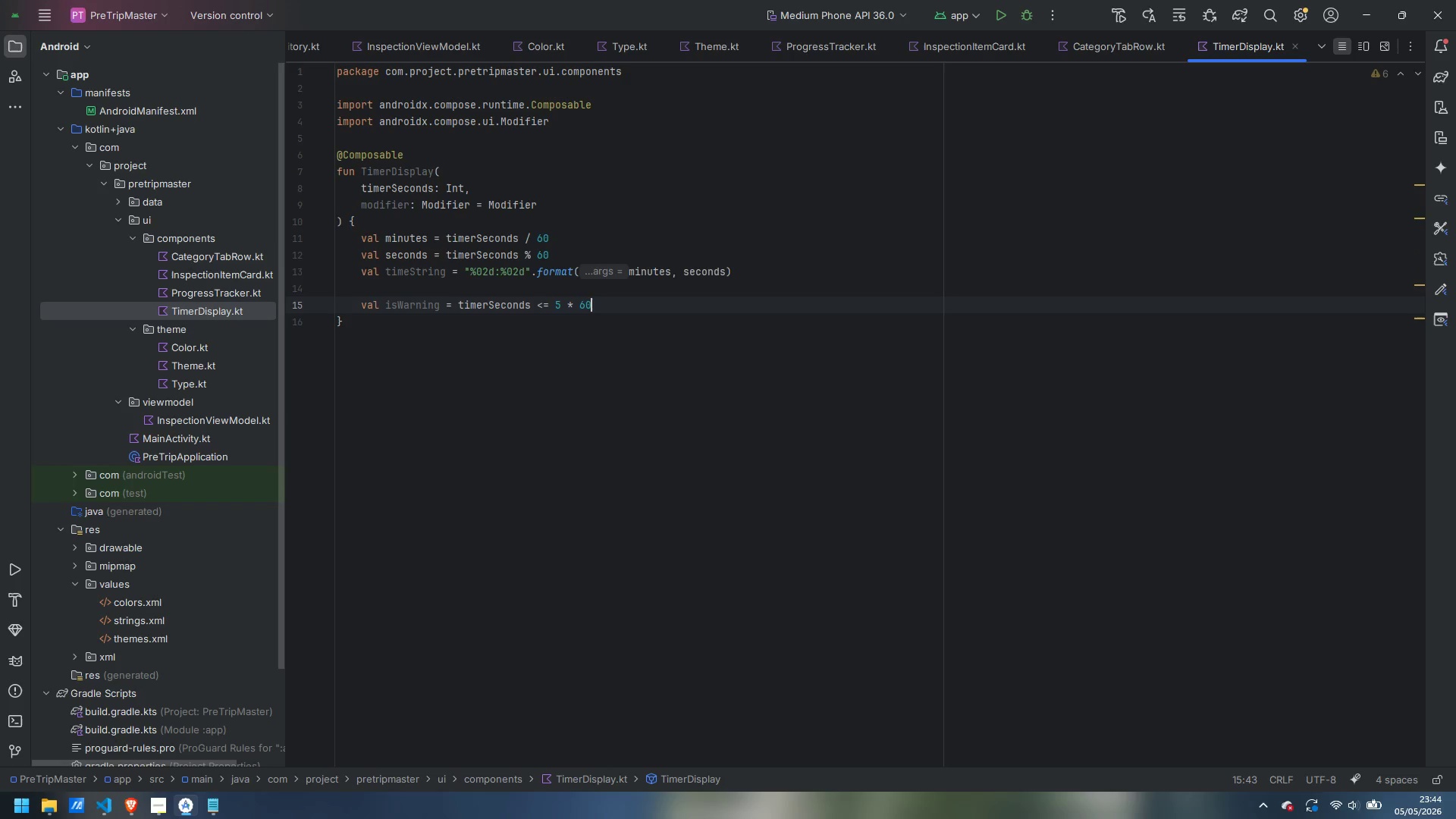 
key(Enter)
 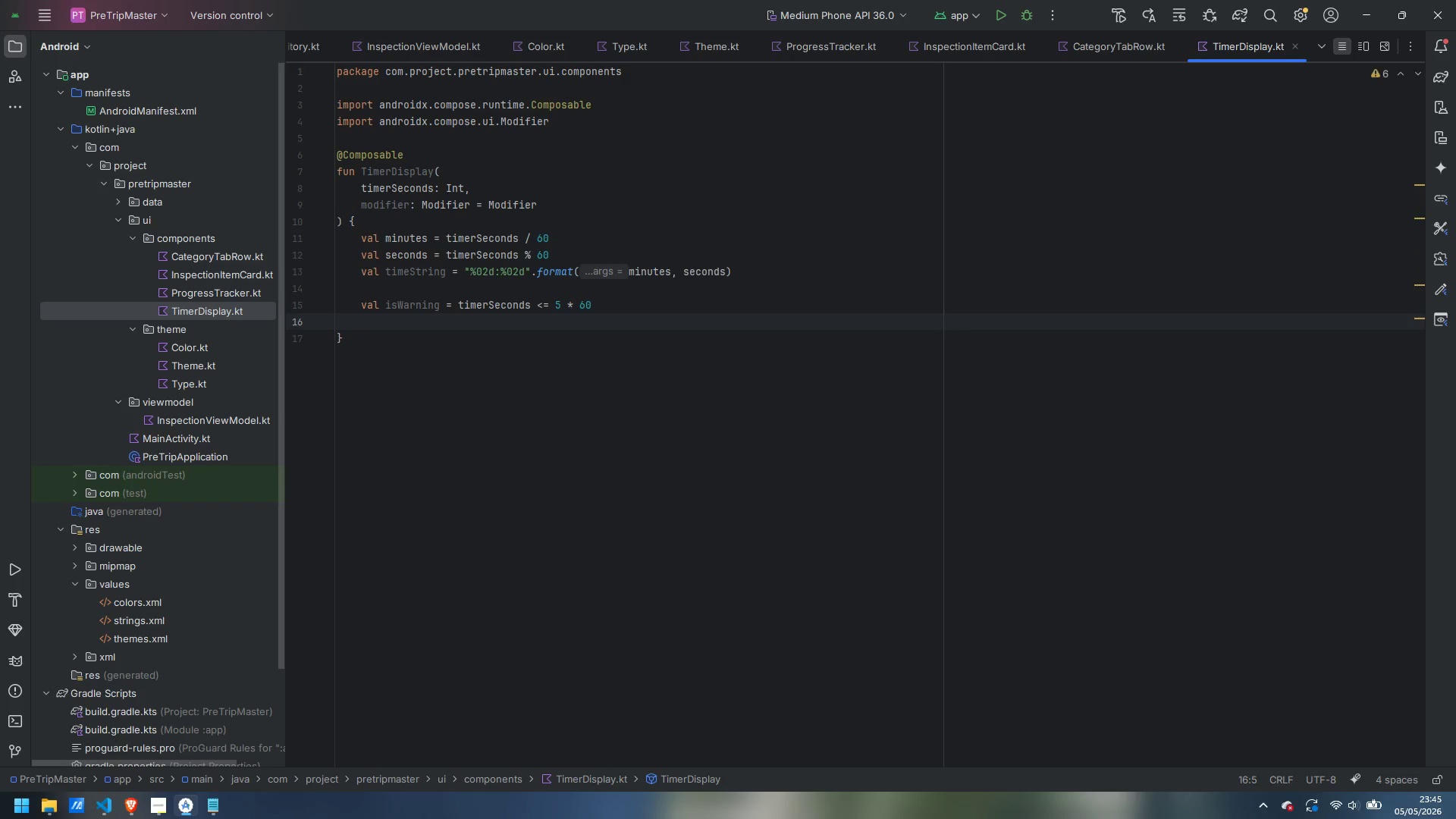 
type(val ic)
key(Backspace)
type(sCritical = timeSecon)
 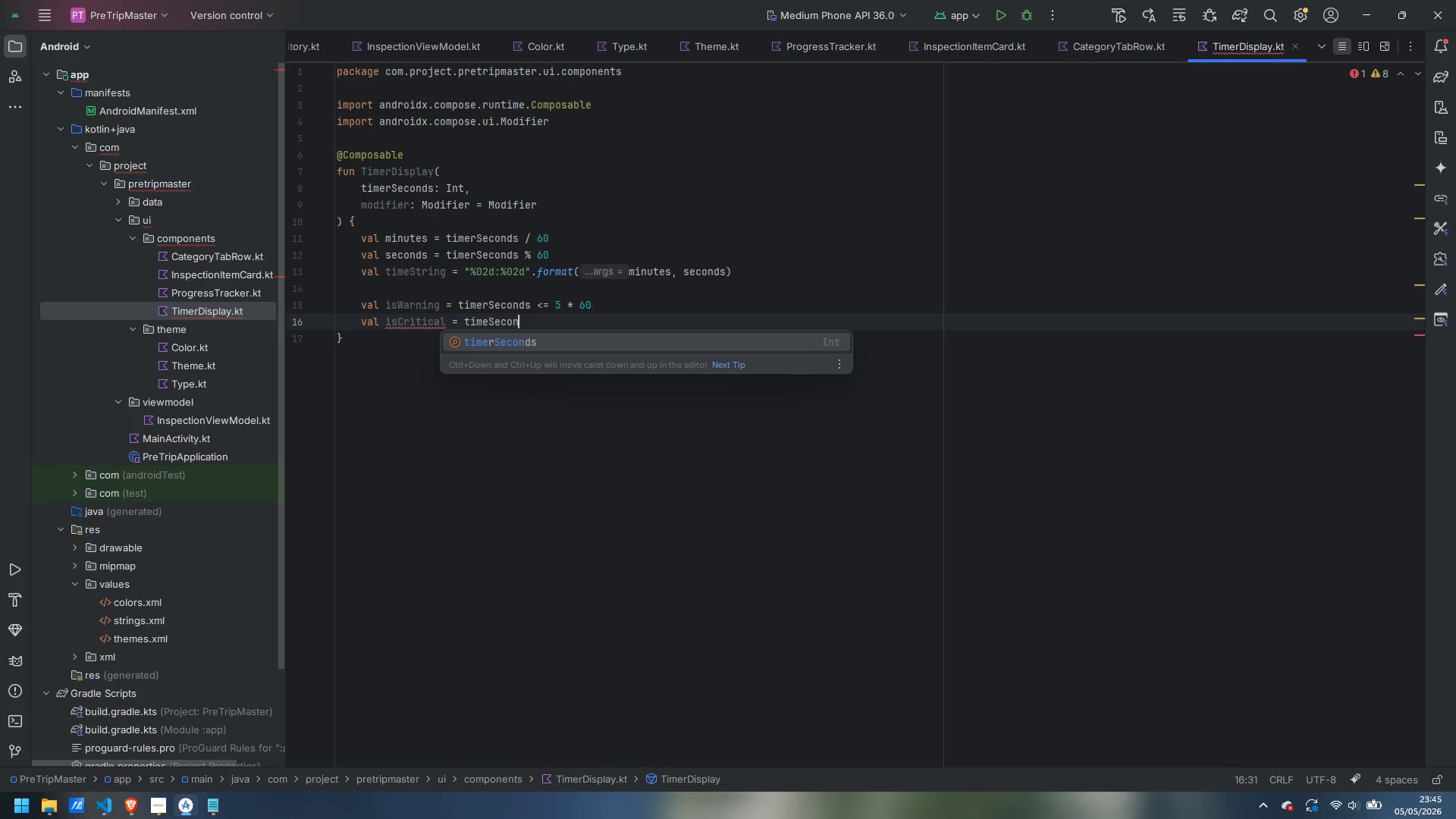 
key(Enter)
 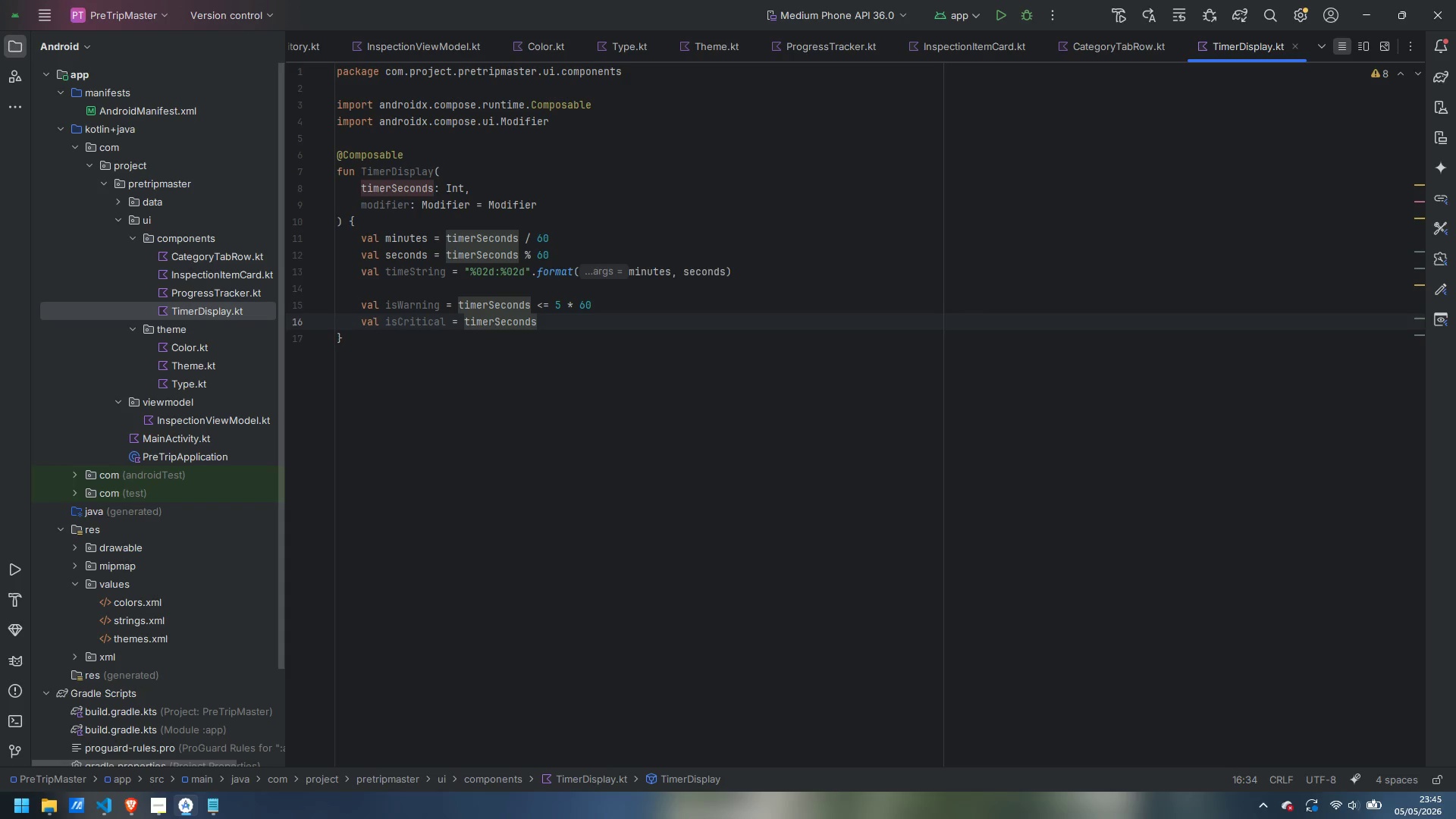 
type( <= 60)
 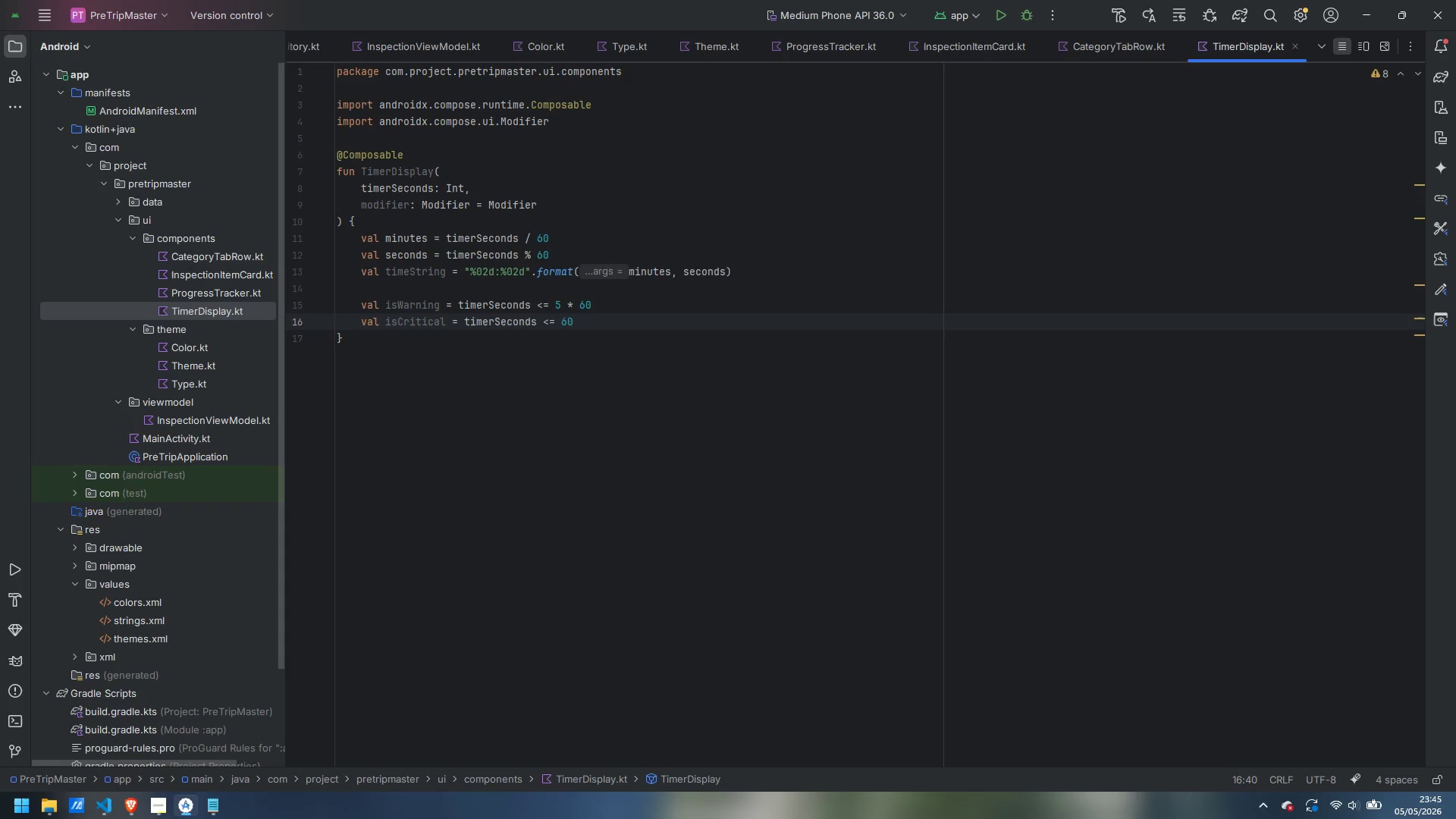 
key(Enter)
 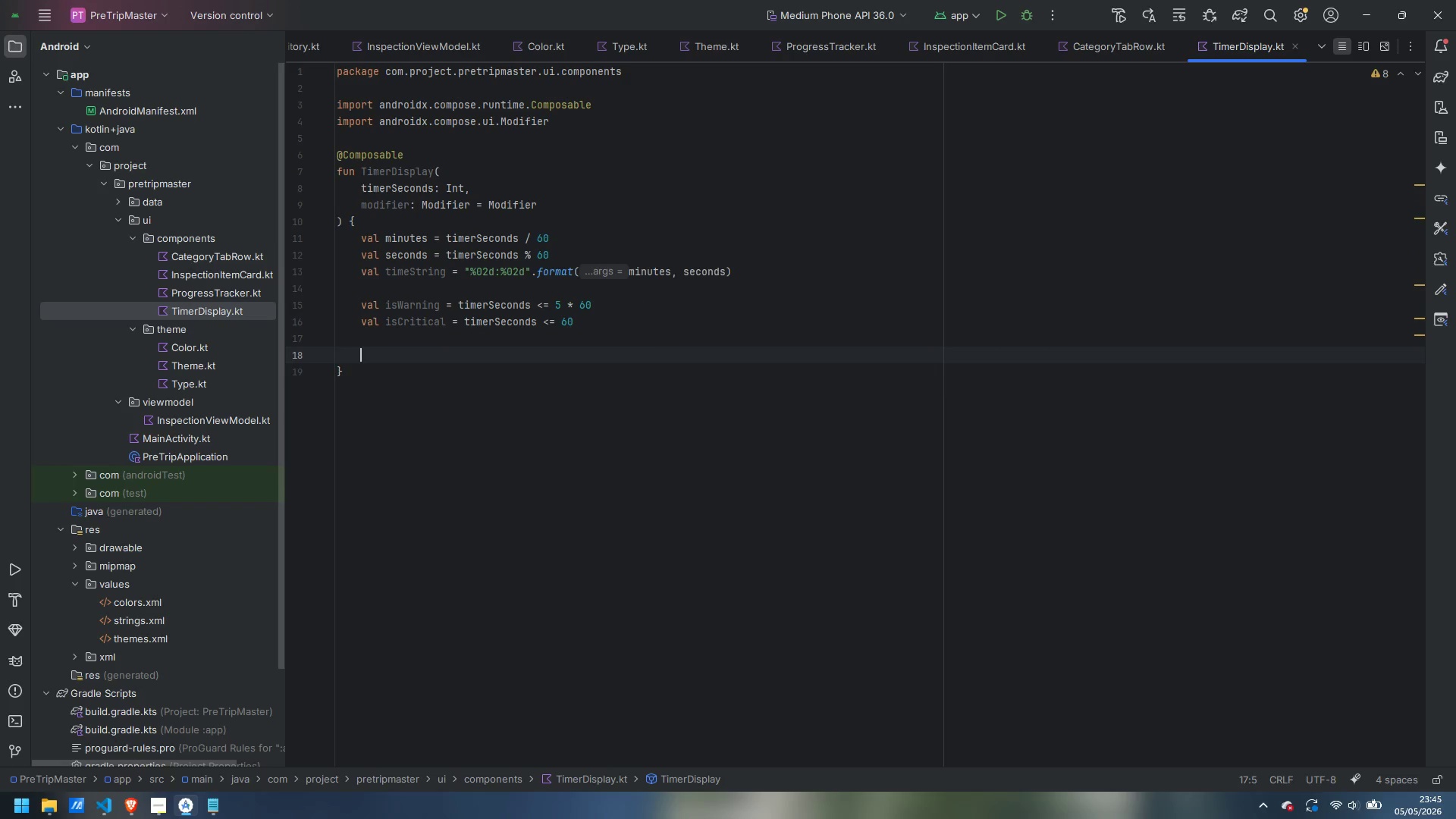 
key(Enter)
 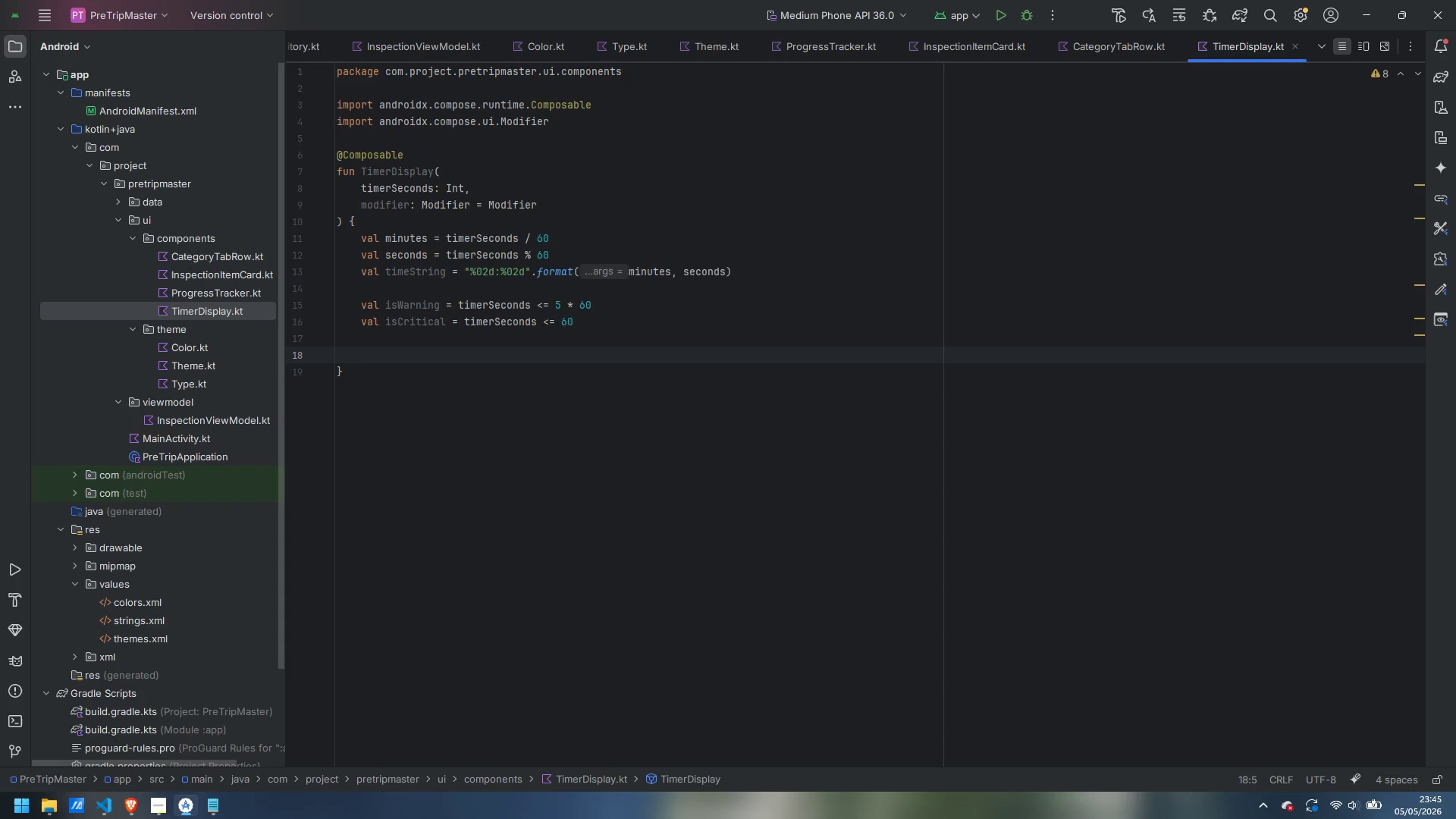 
wait(24.89)
 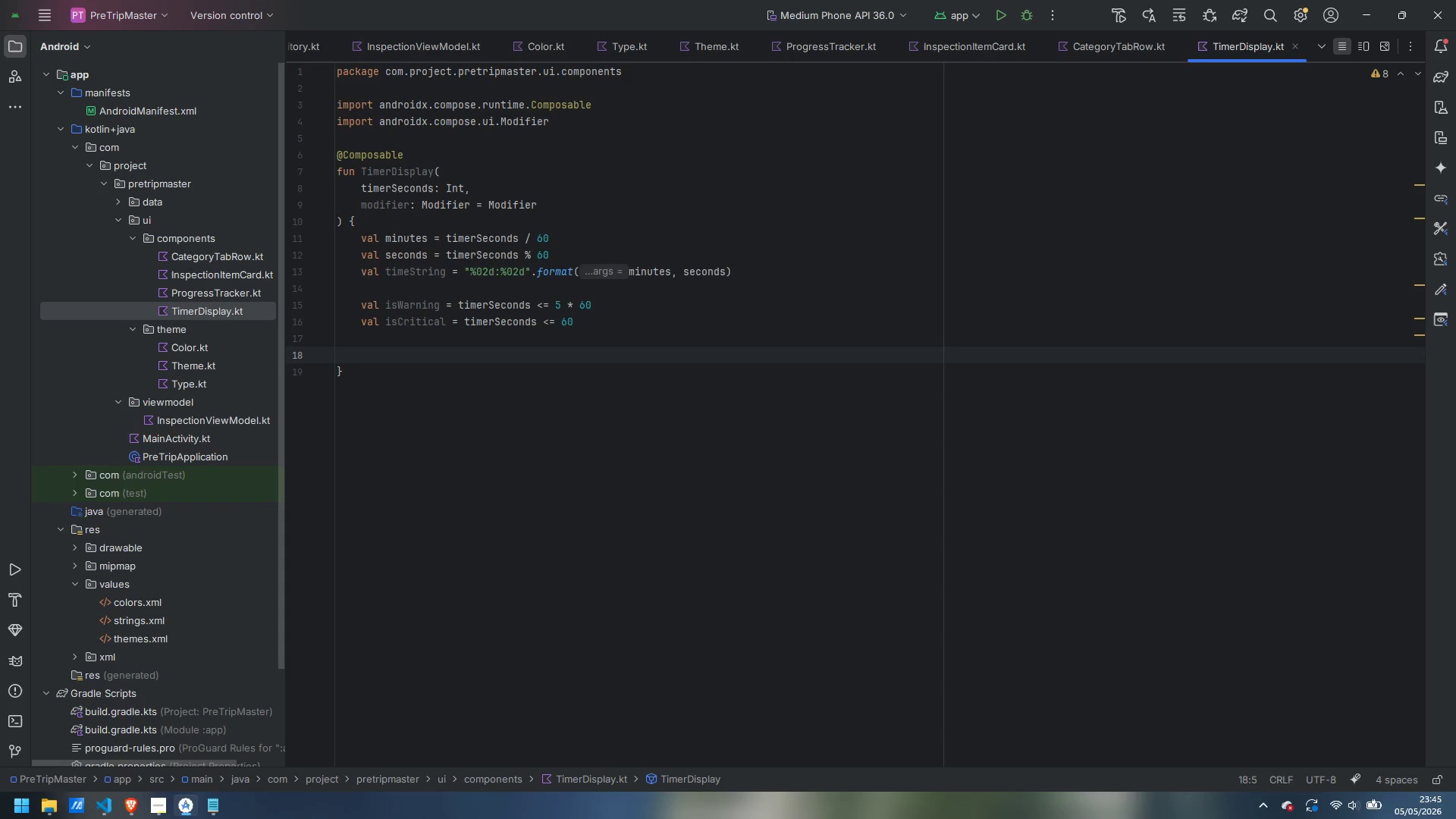 
type(val color by animateColorAsState)
 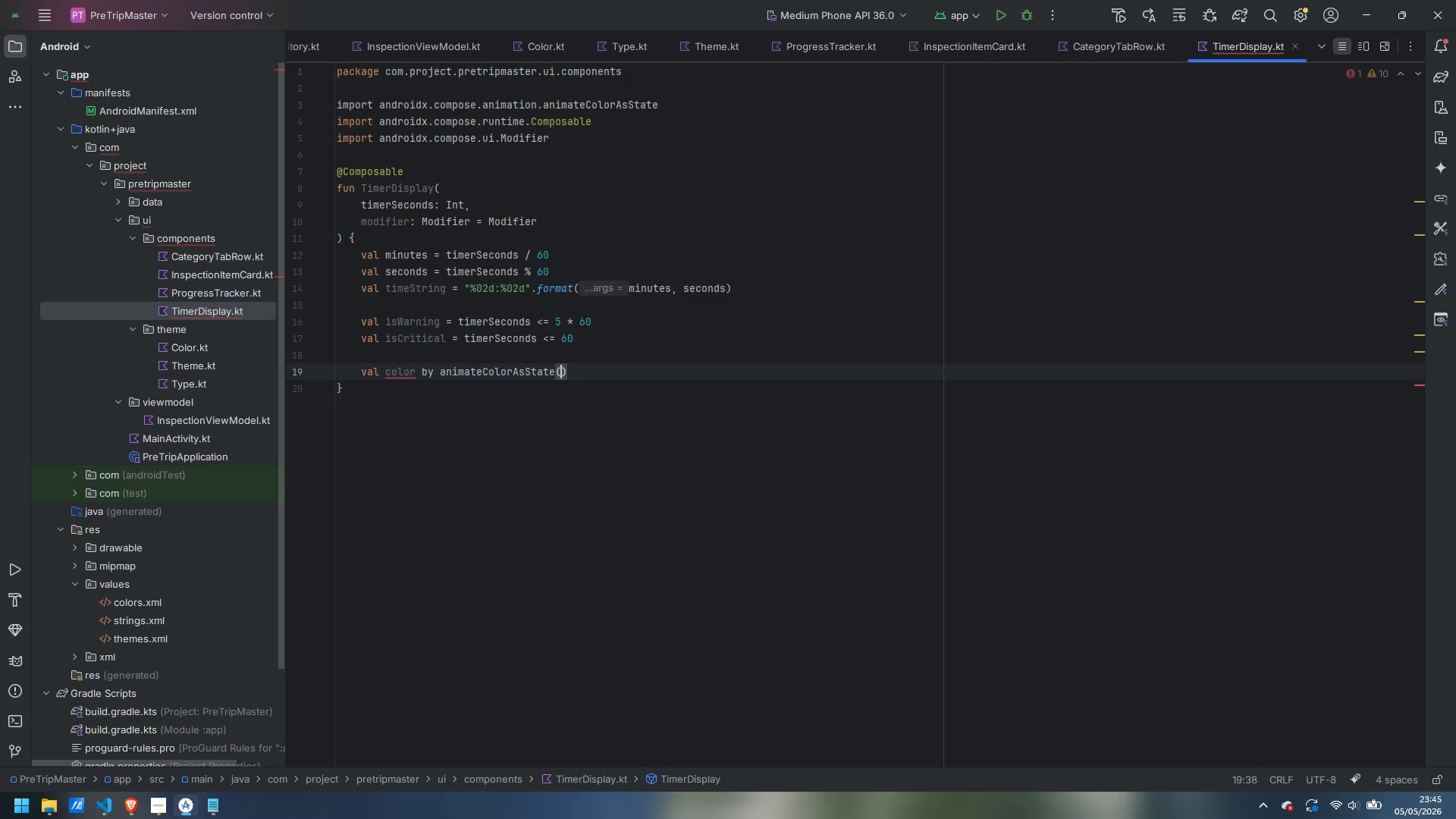 
 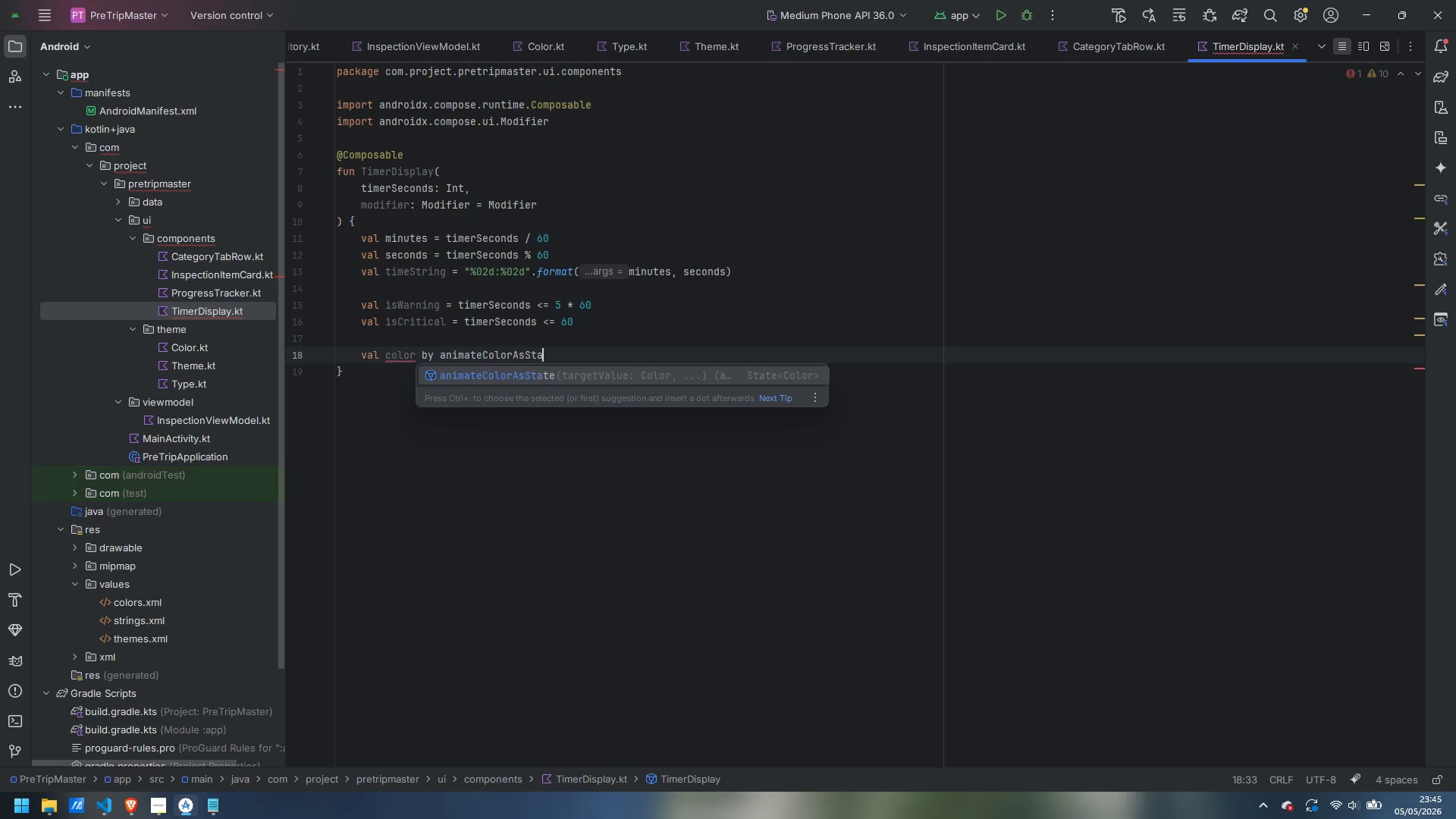 
key(Enter)
 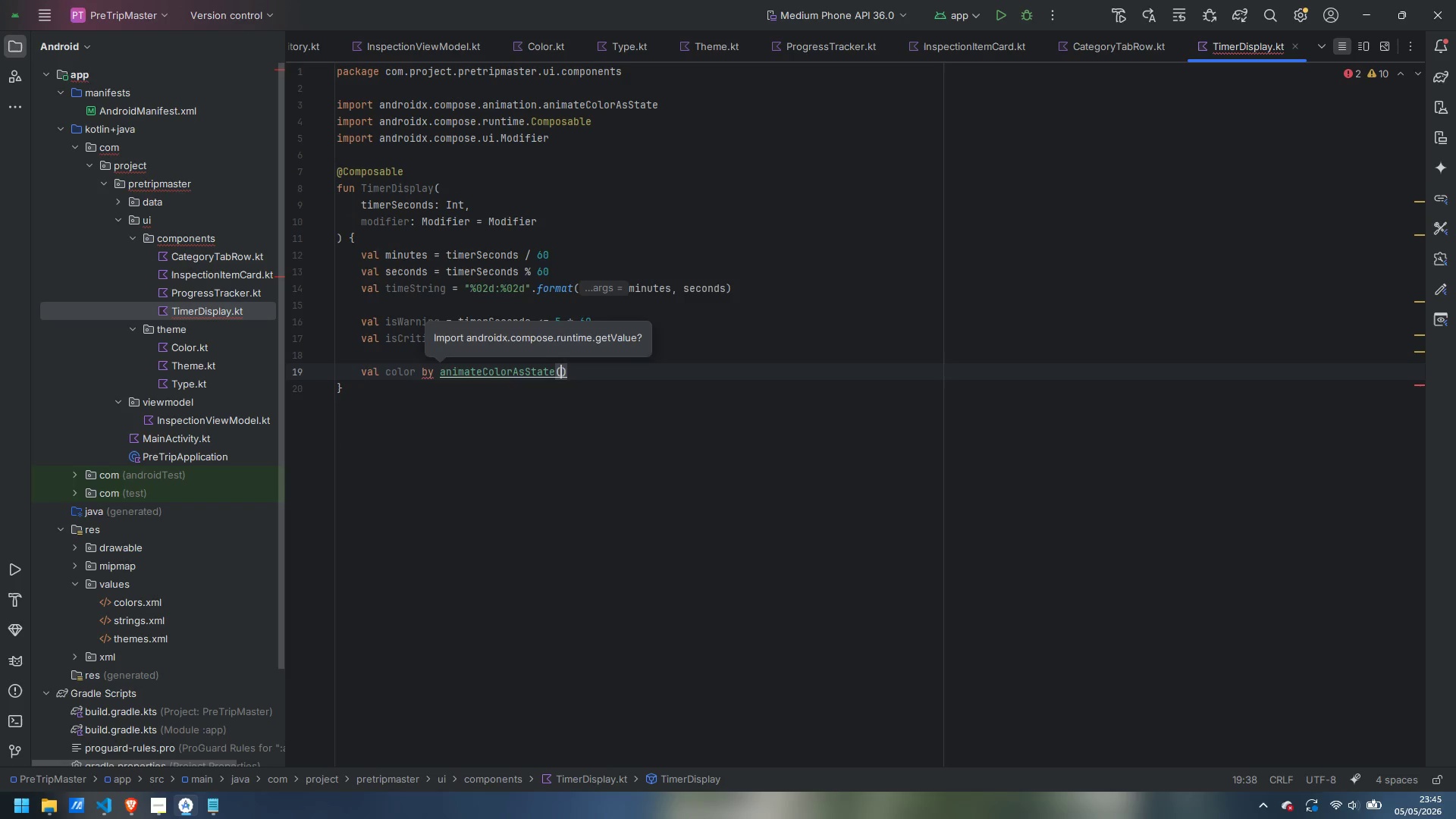 
key(Enter)
 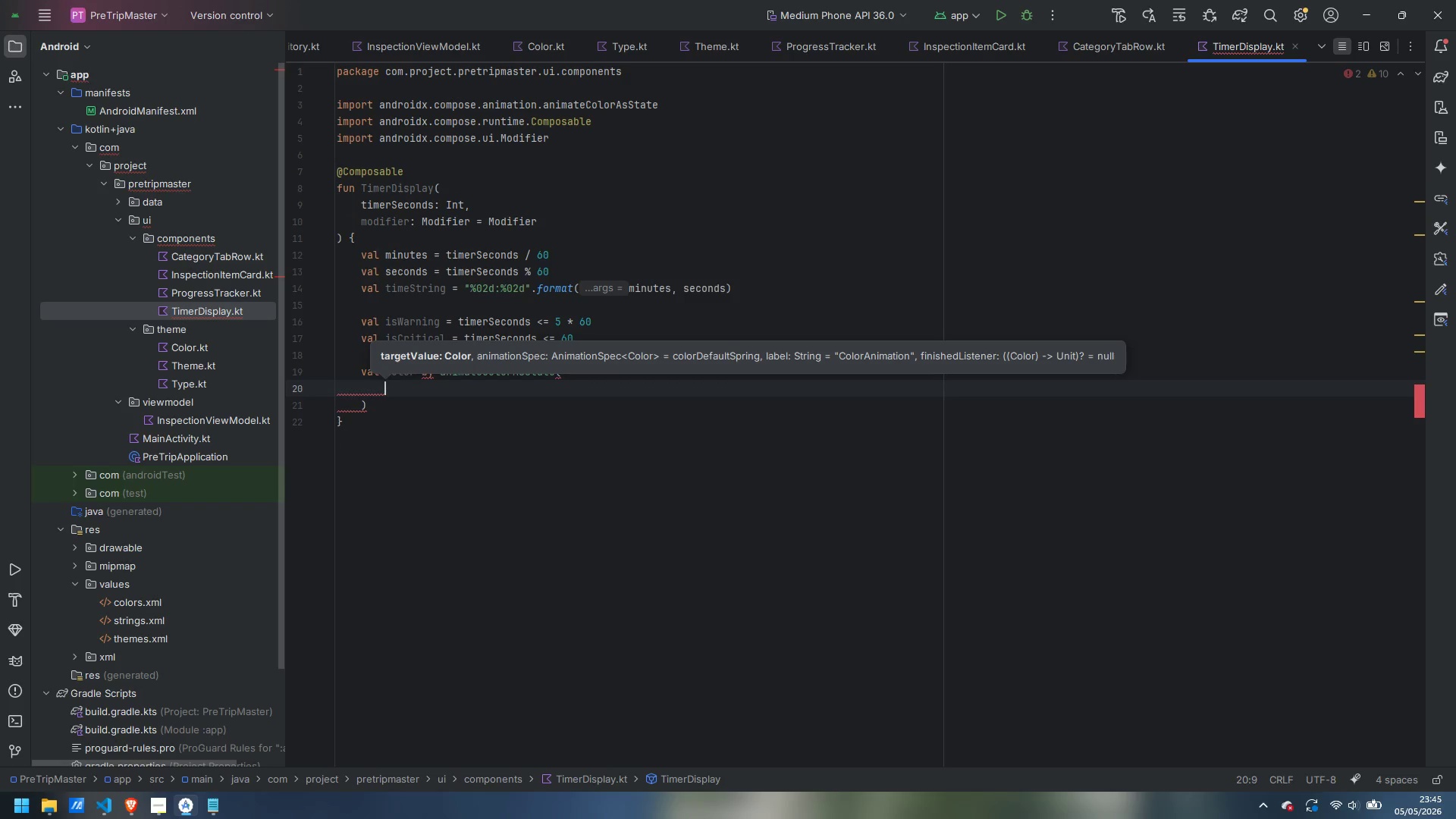 
type(targetVa)
 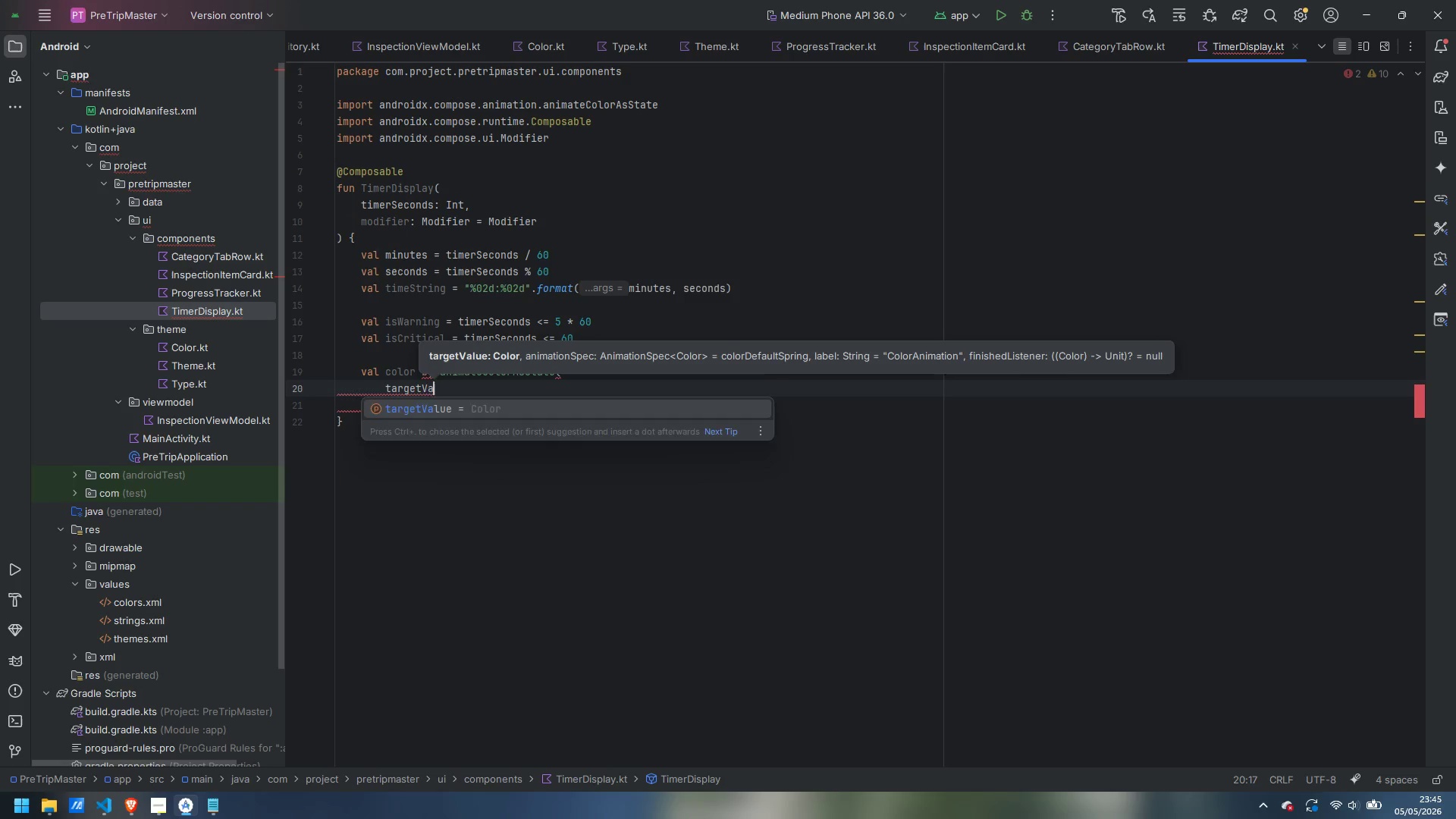 
key(Enter)
 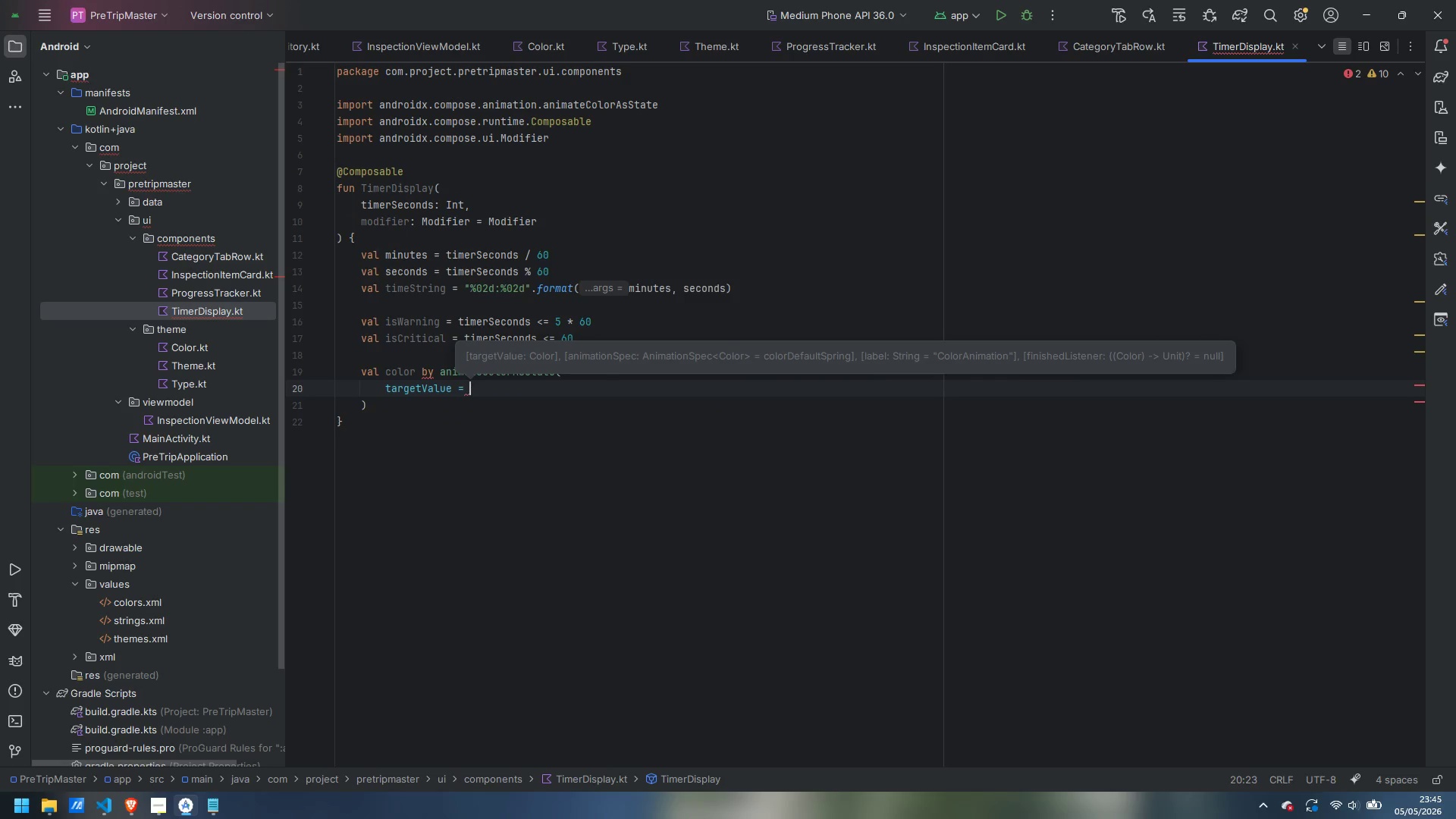 
type(when {)
 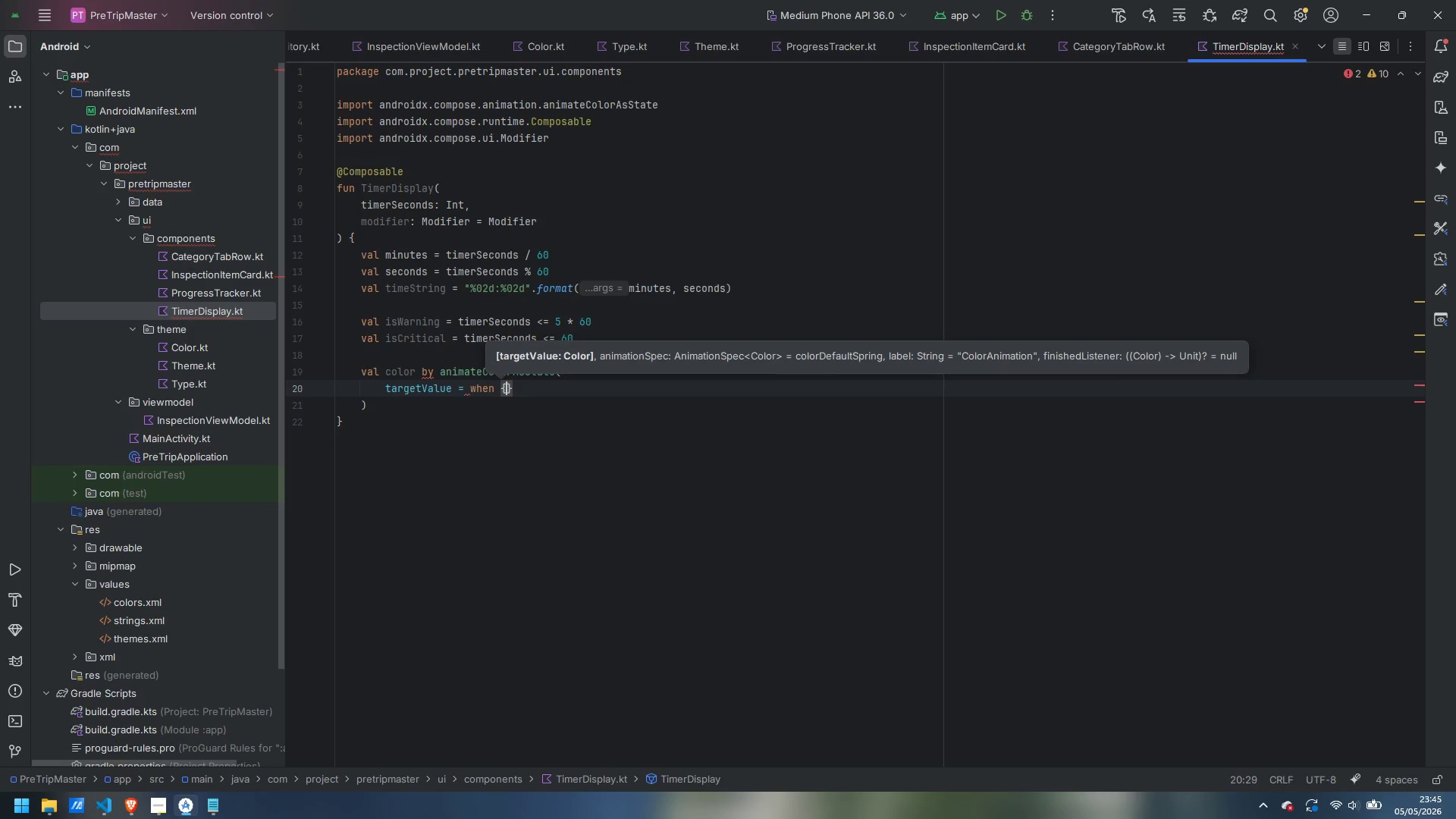 
key(Enter)
 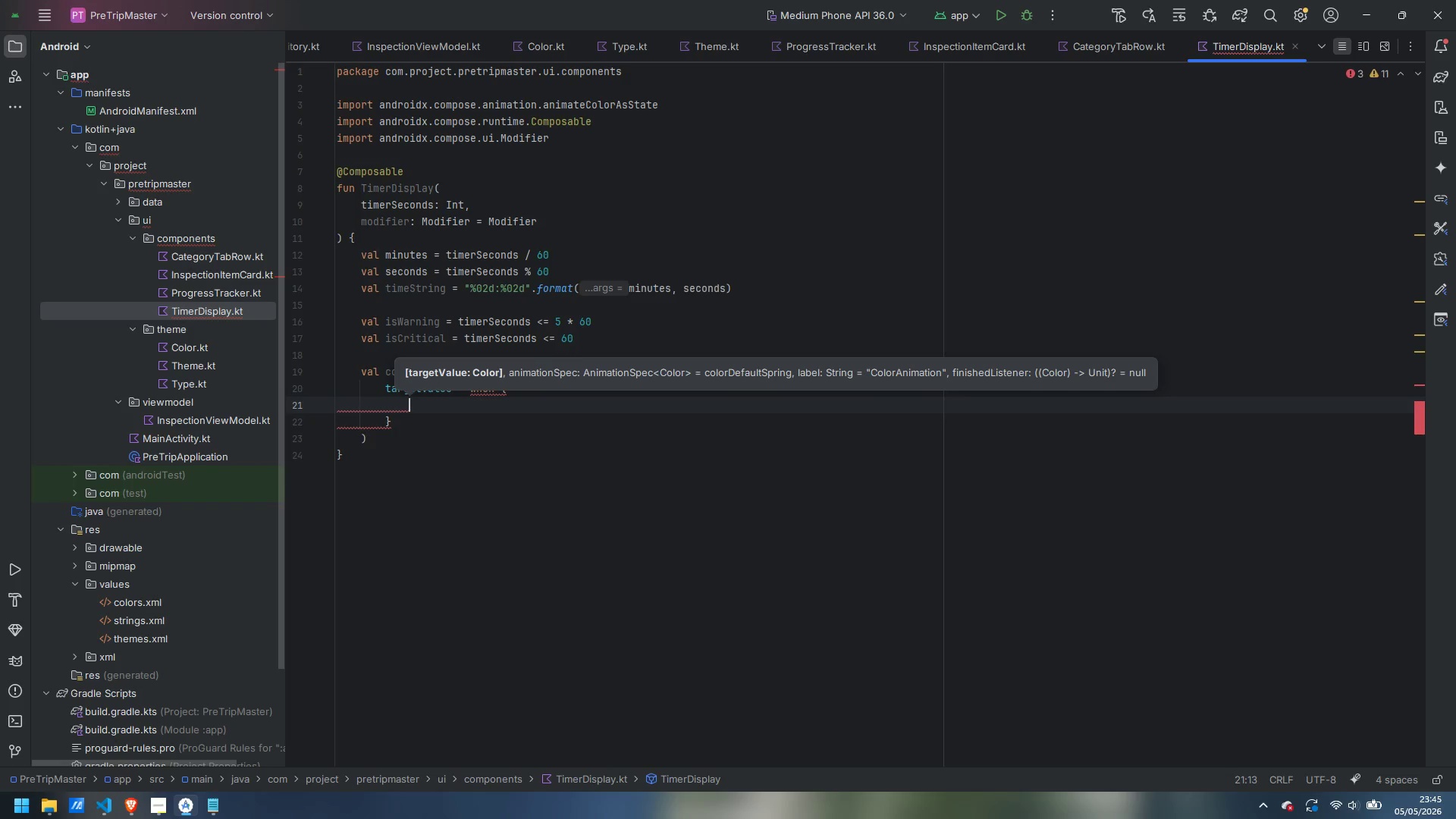 
type(isCritical -> CriticalRe)
 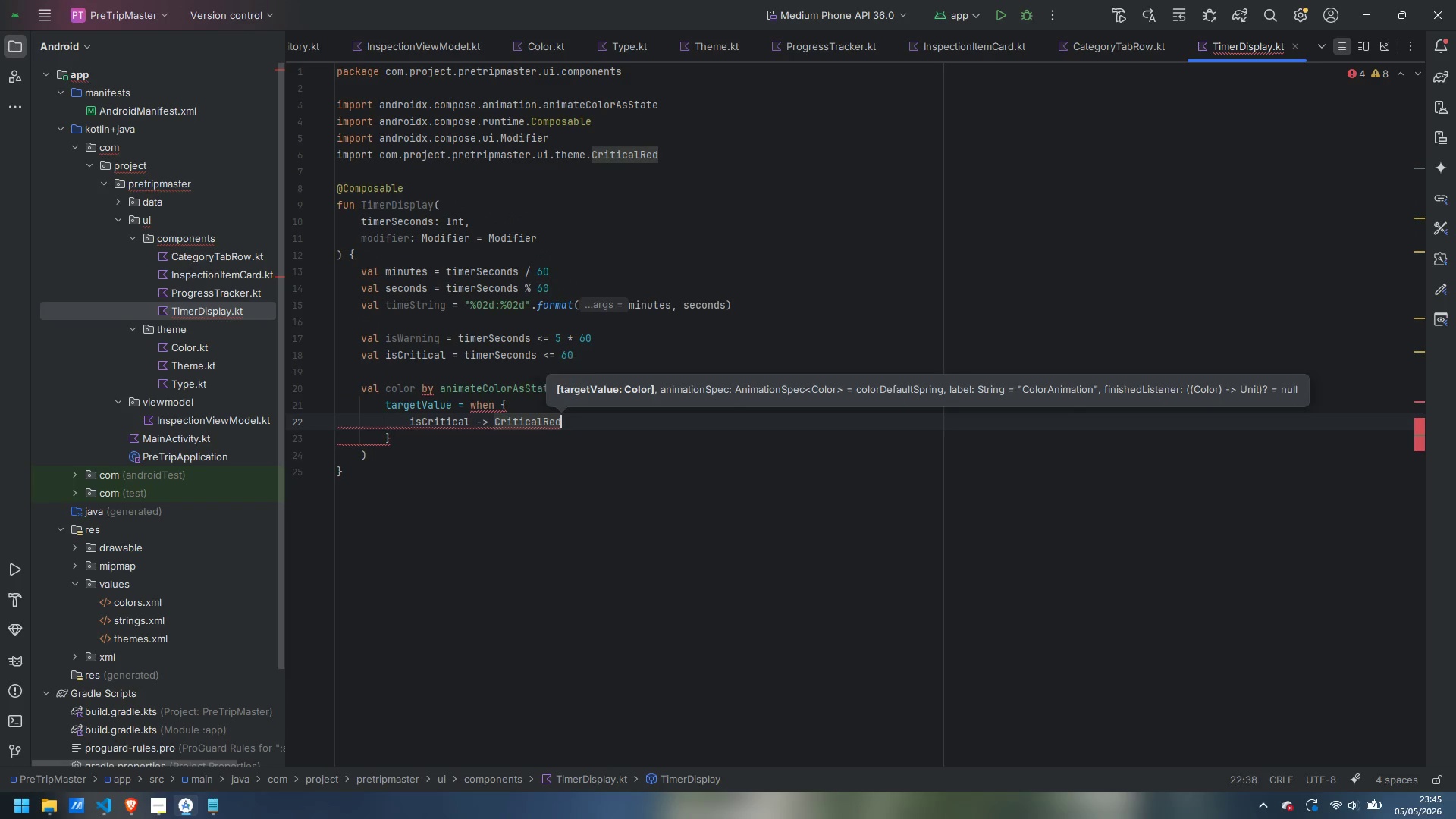 
 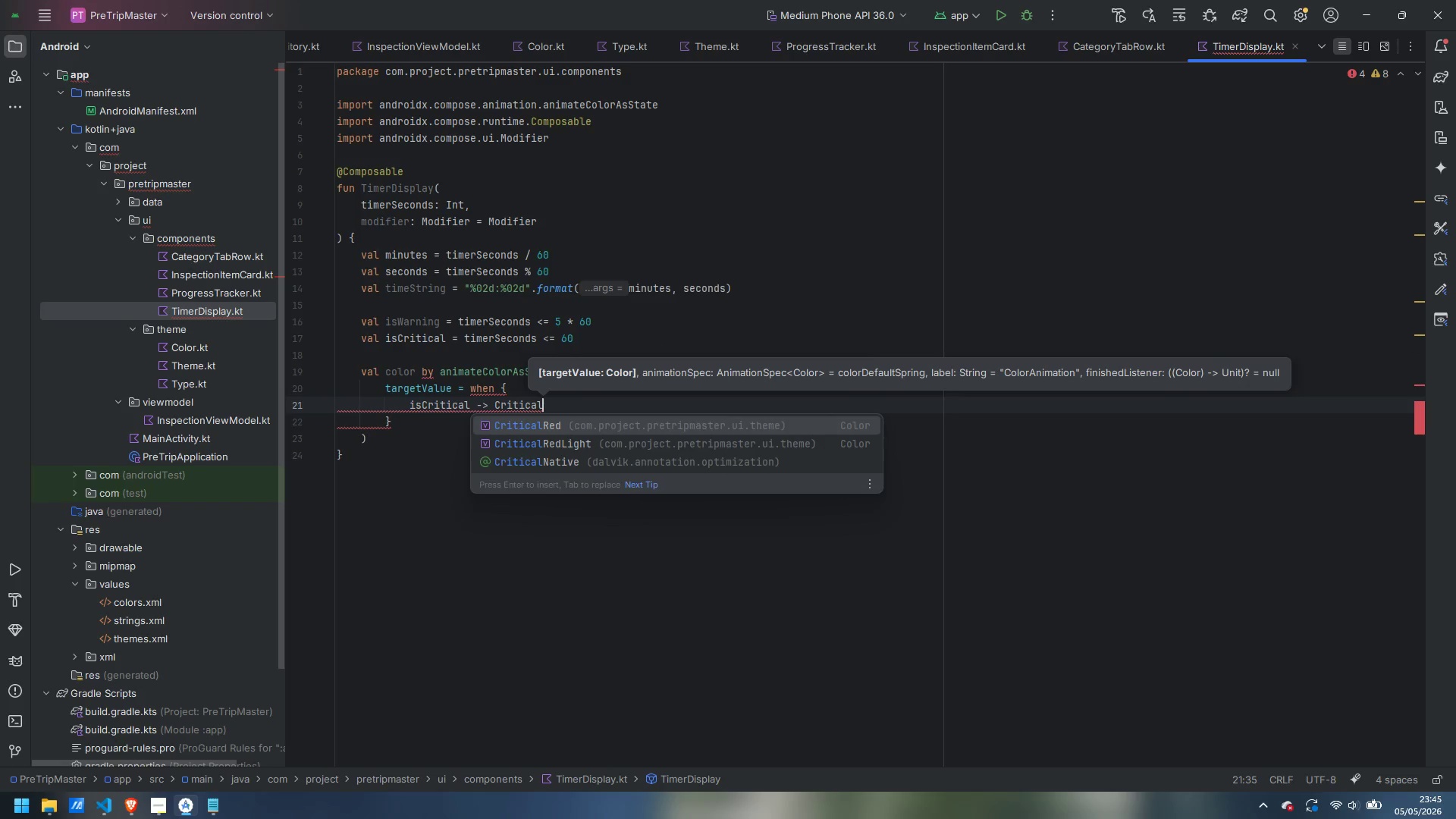 
key(Enter)
 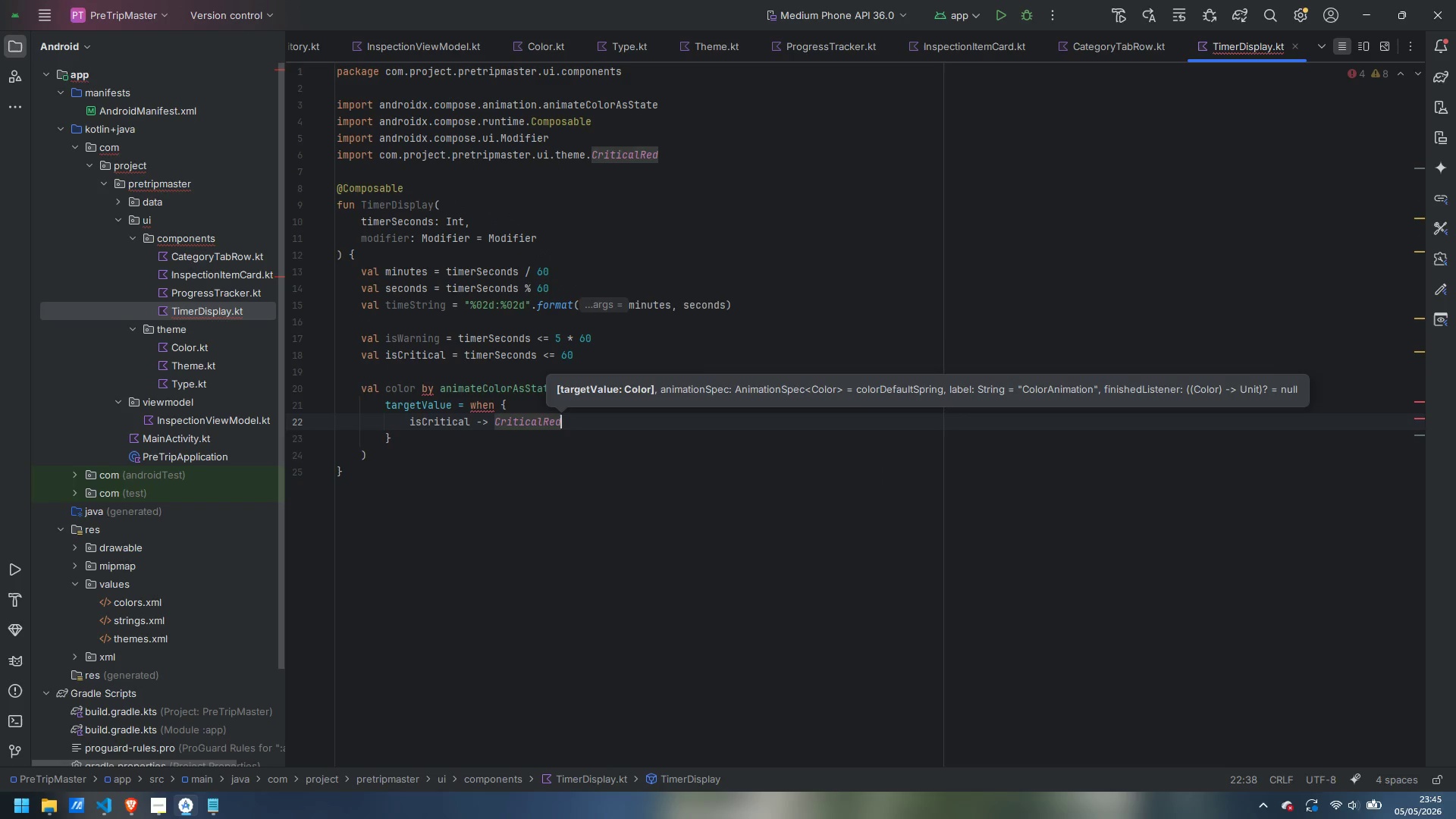 
key(Enter)
 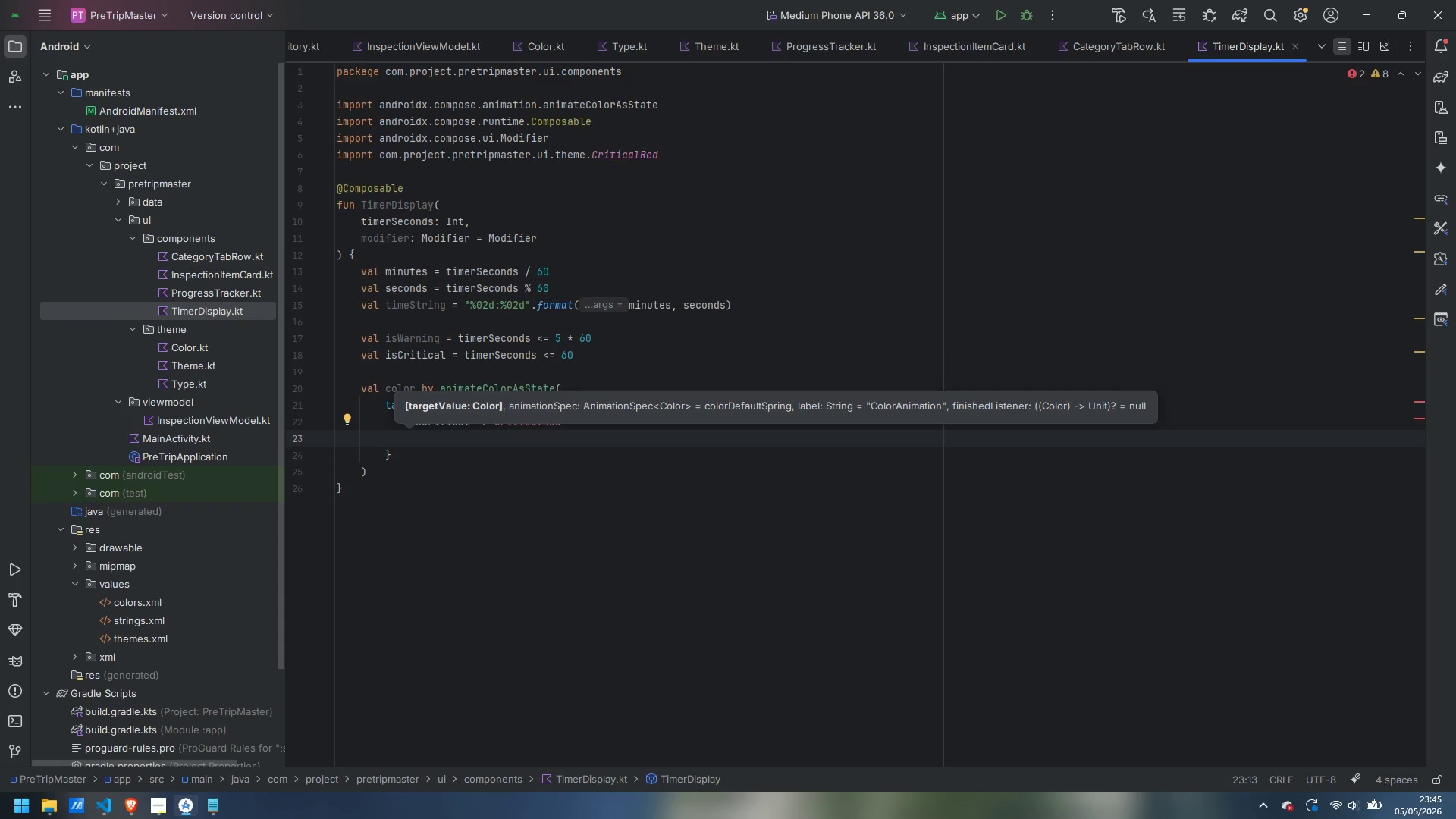 
type(isWarning -> Warning)
 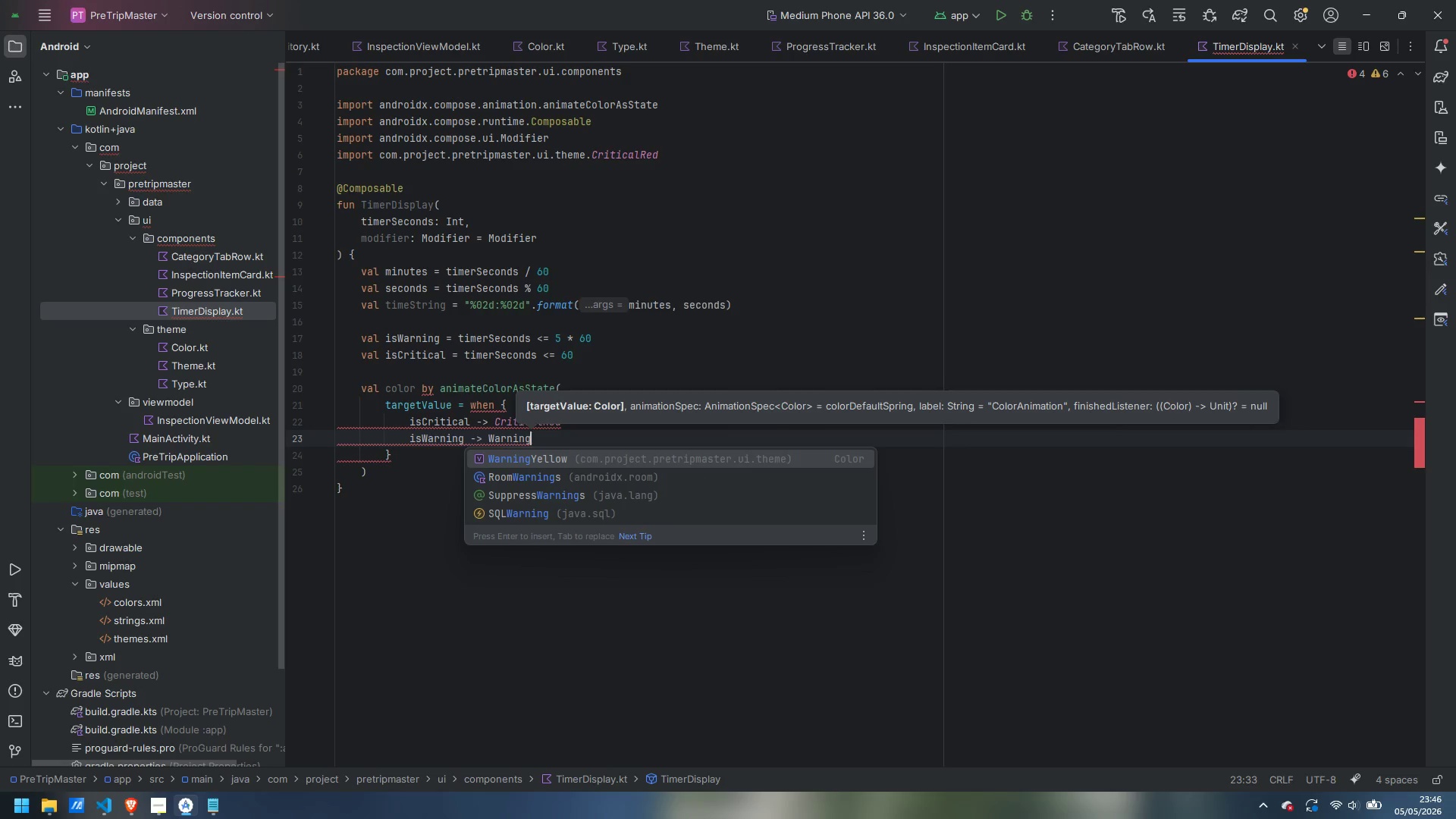 
 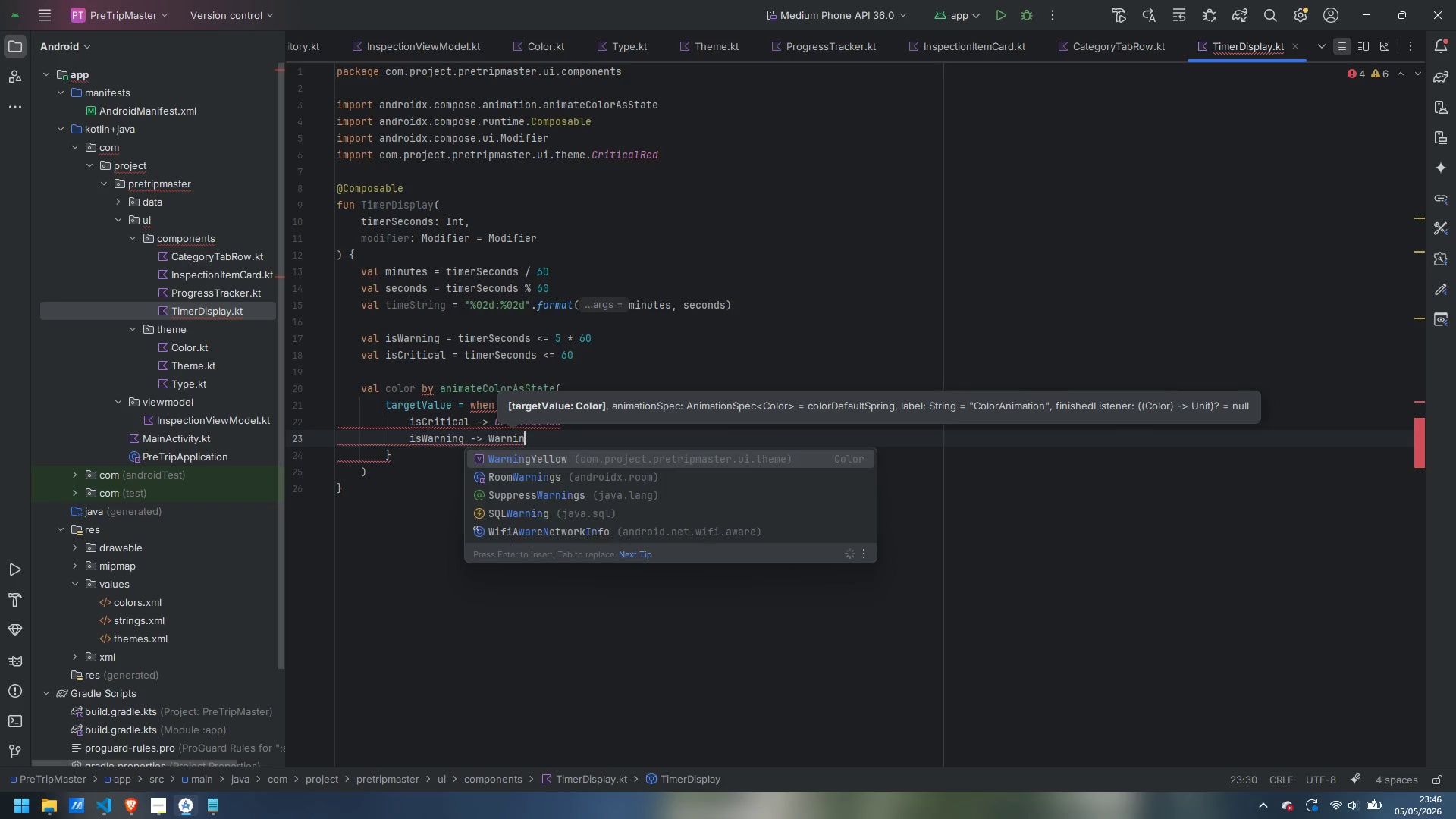 
hold_key(key=ShiftLeft, duration=0.39)
 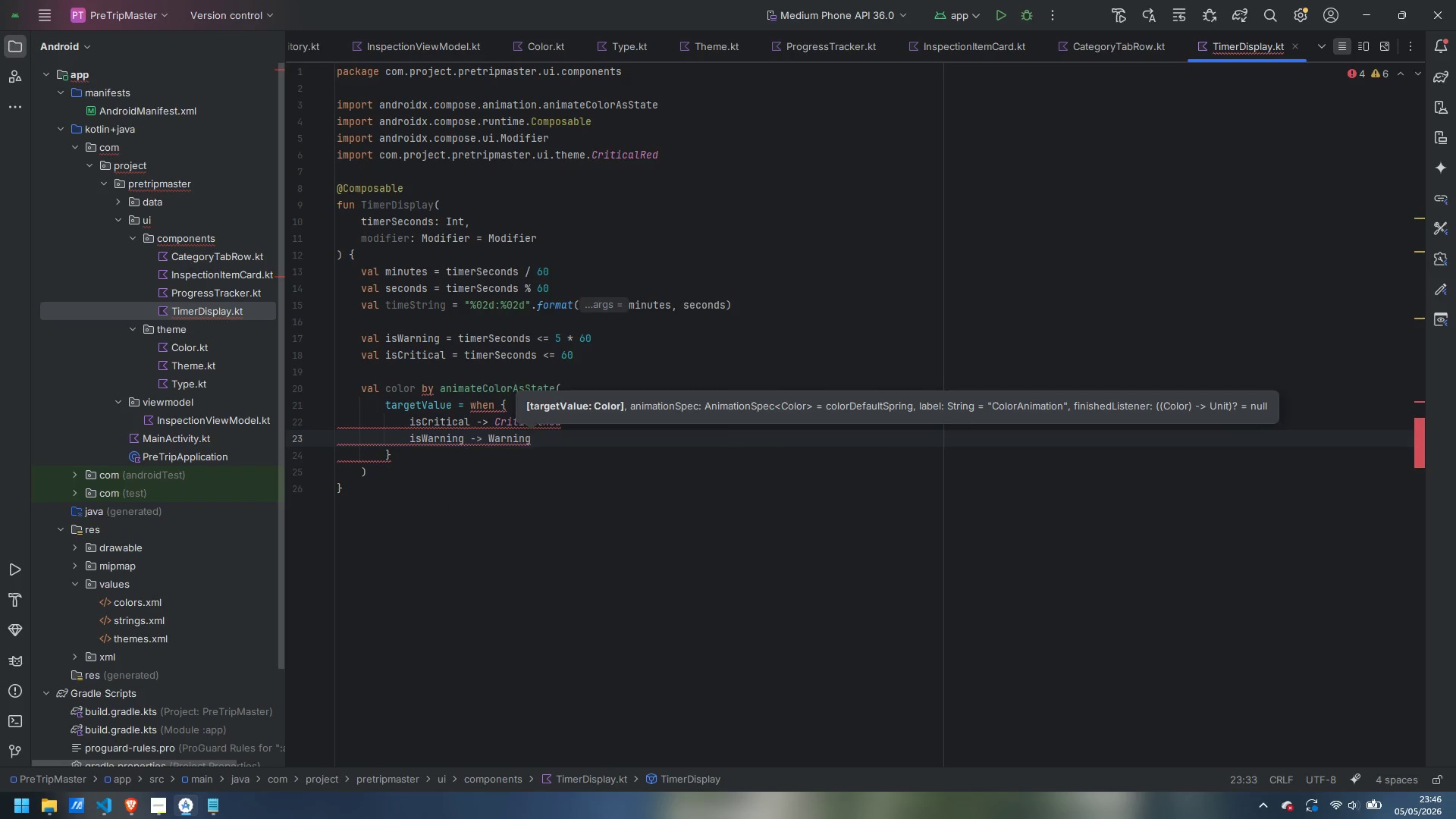 
key(Enter)
 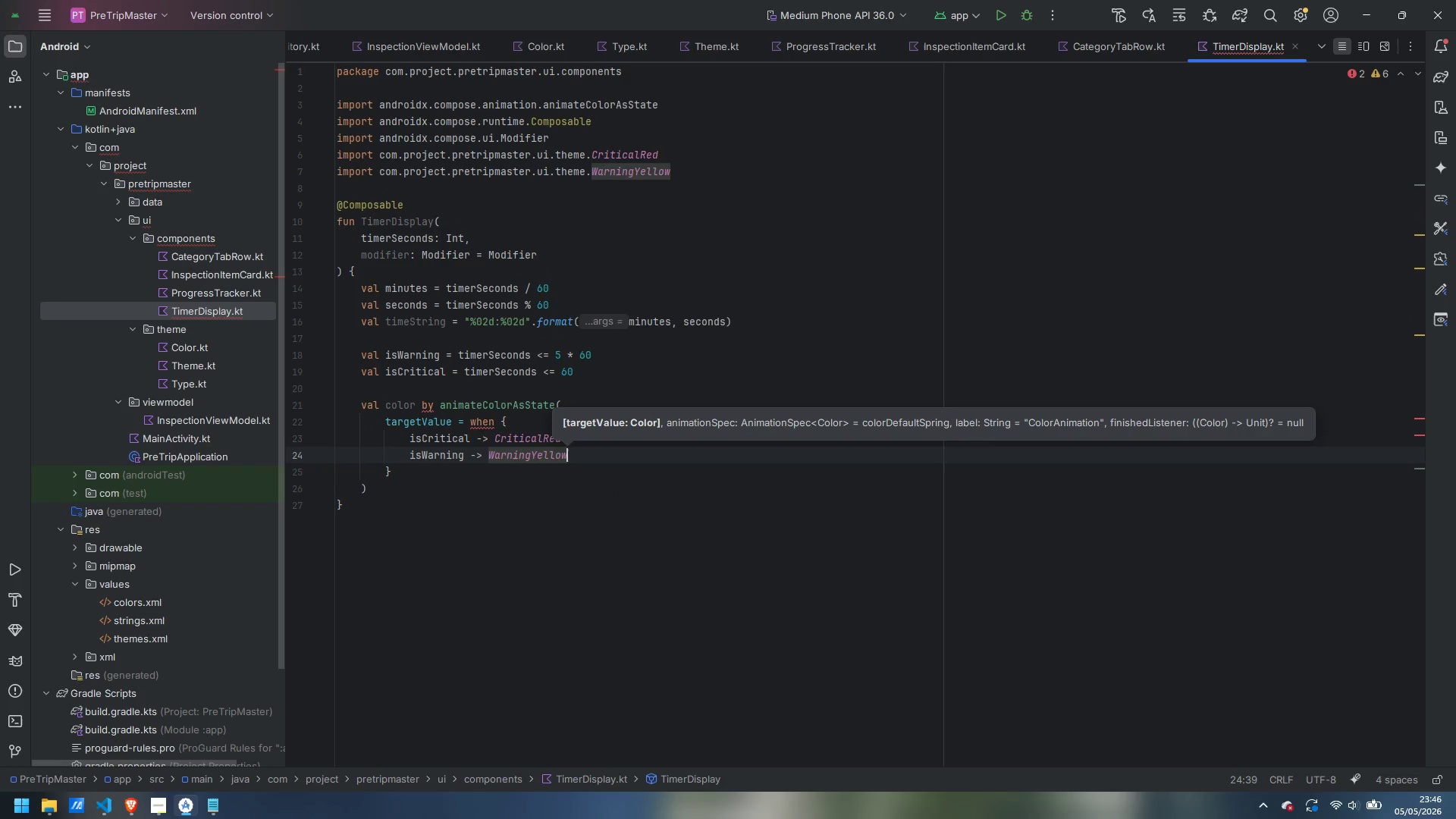 
key(Comma)
 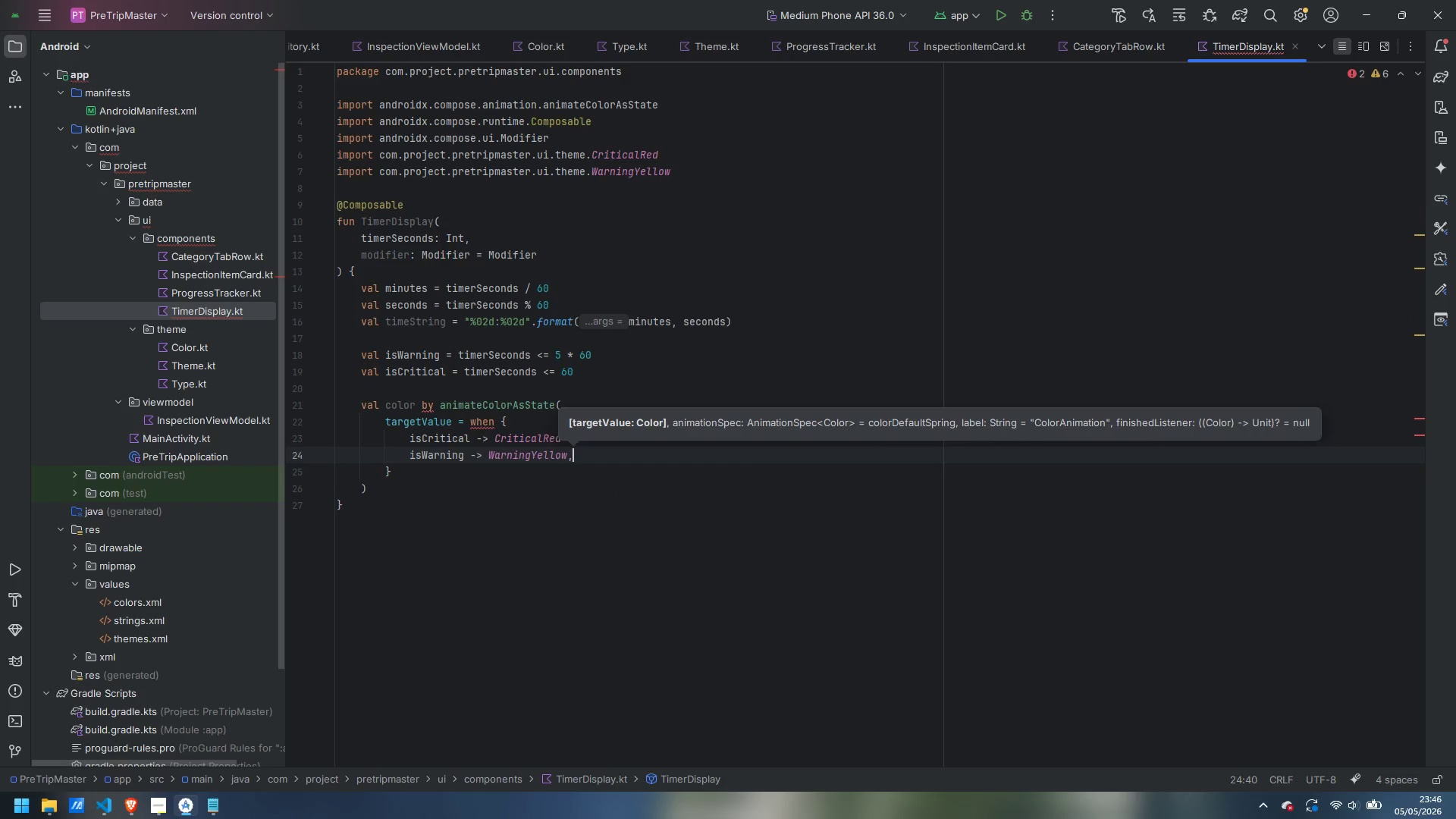 
key(Enter)
 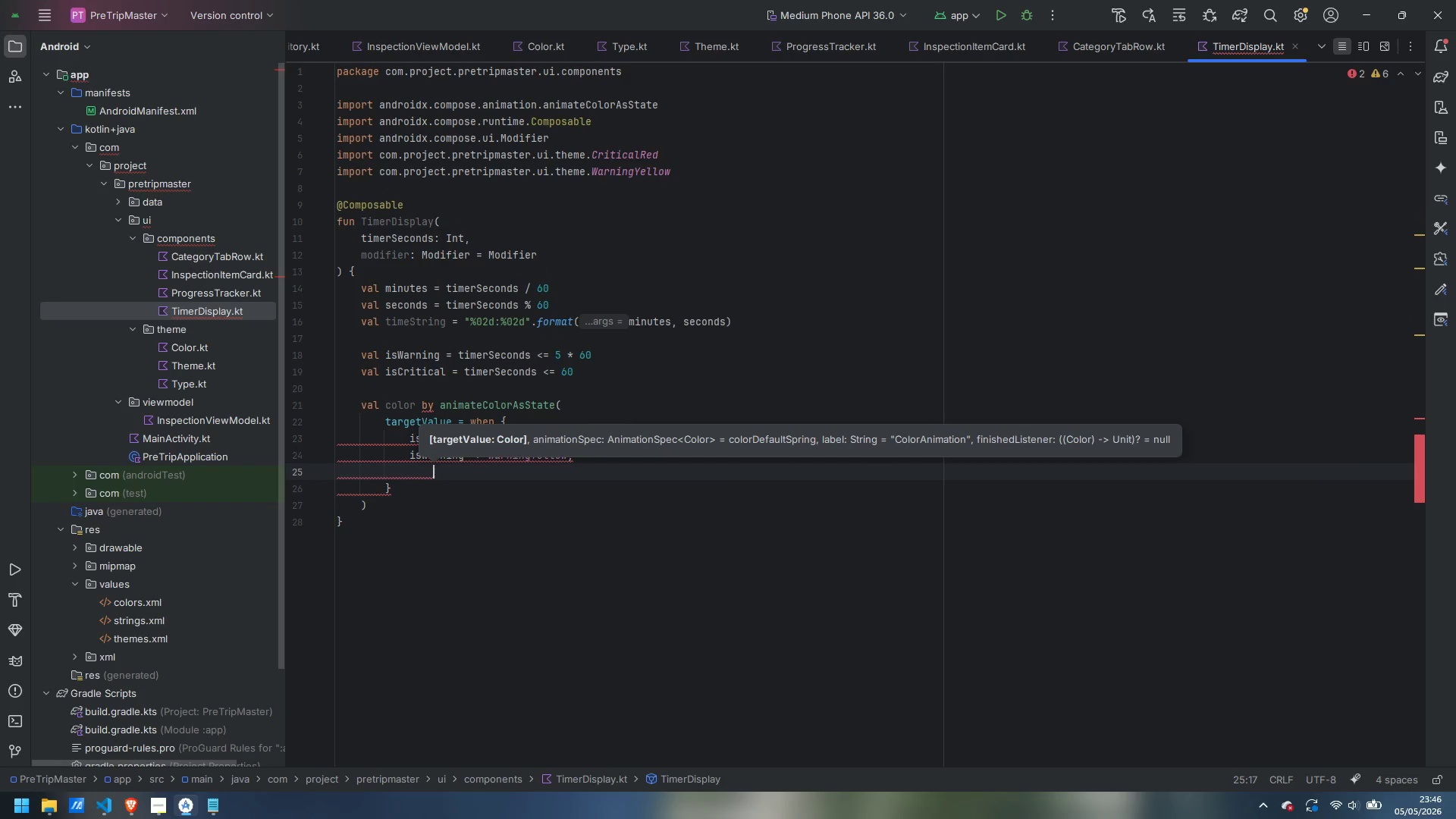 
key(Control+ControlLeft)
 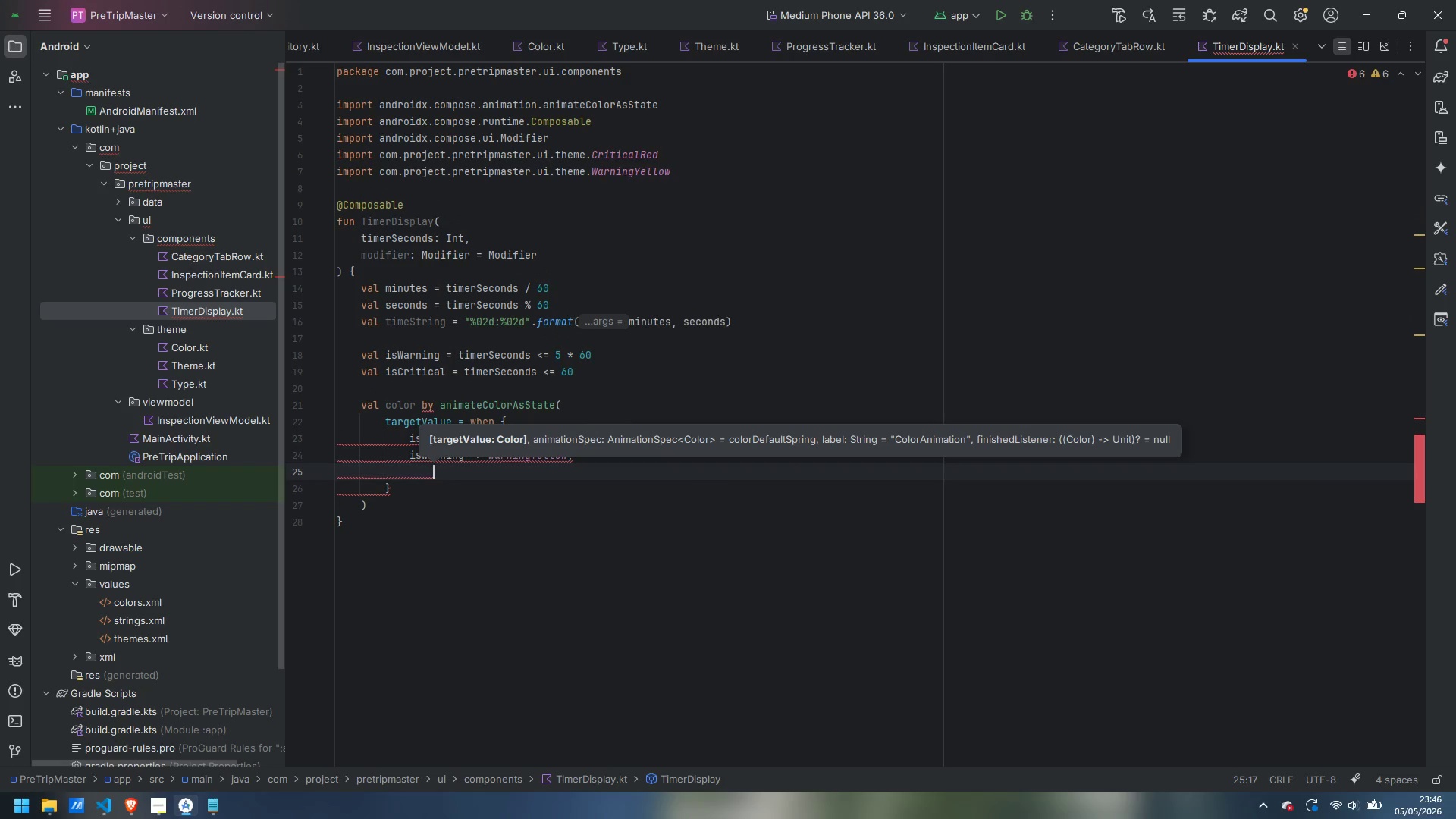 
key(Control+Backspace)
 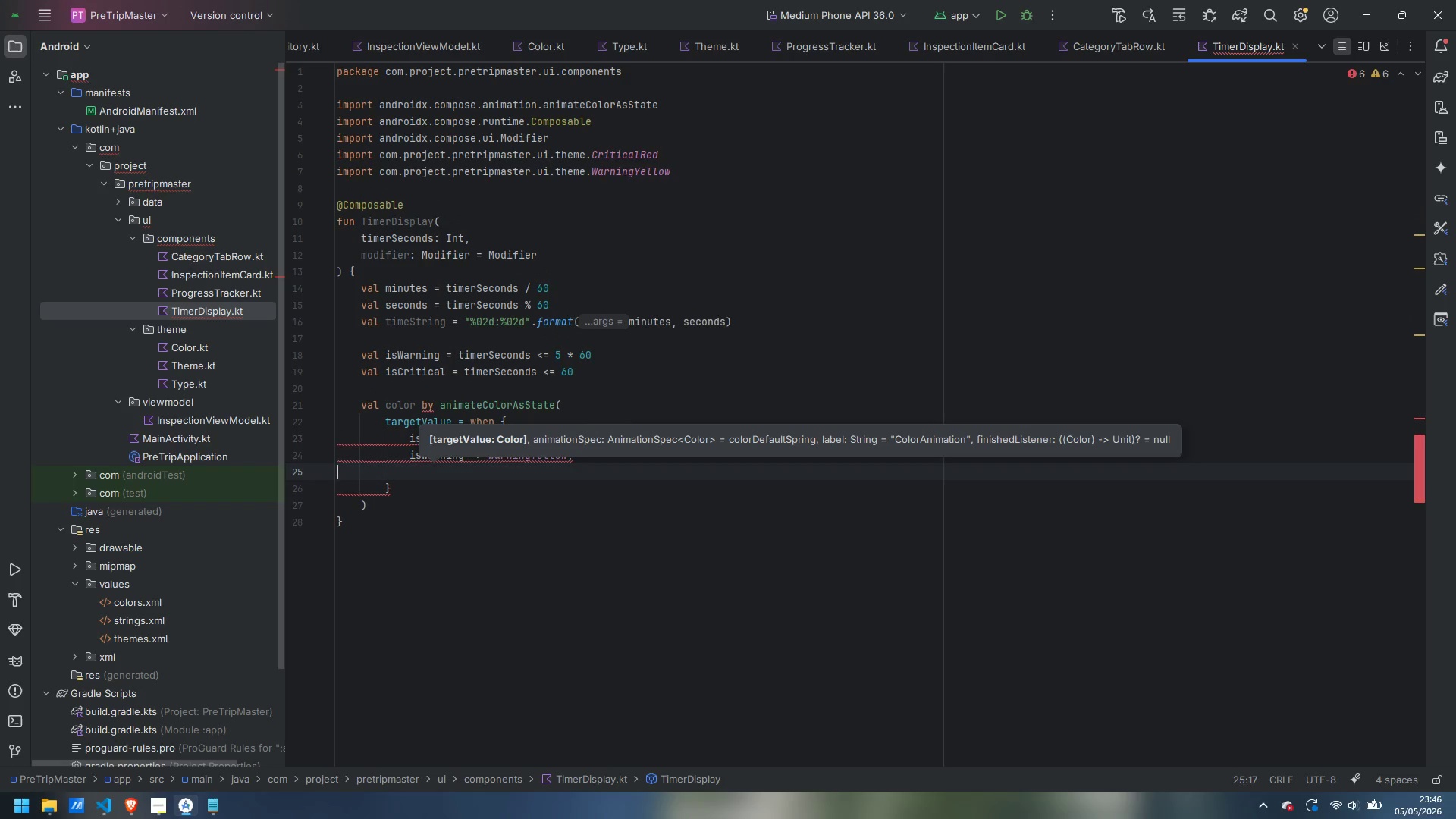 
key(Control+Backspace)
 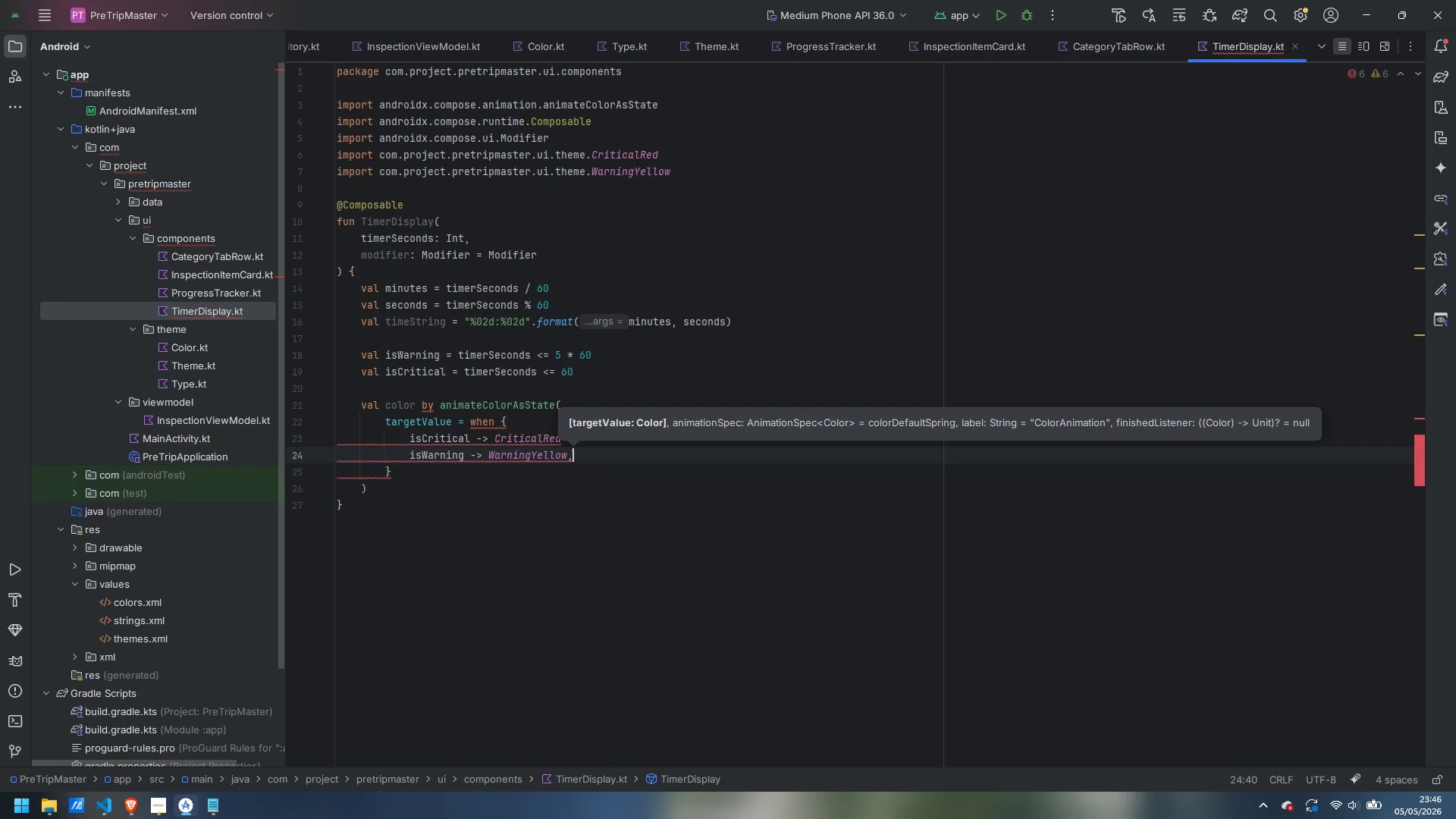 
key(Backspace)
 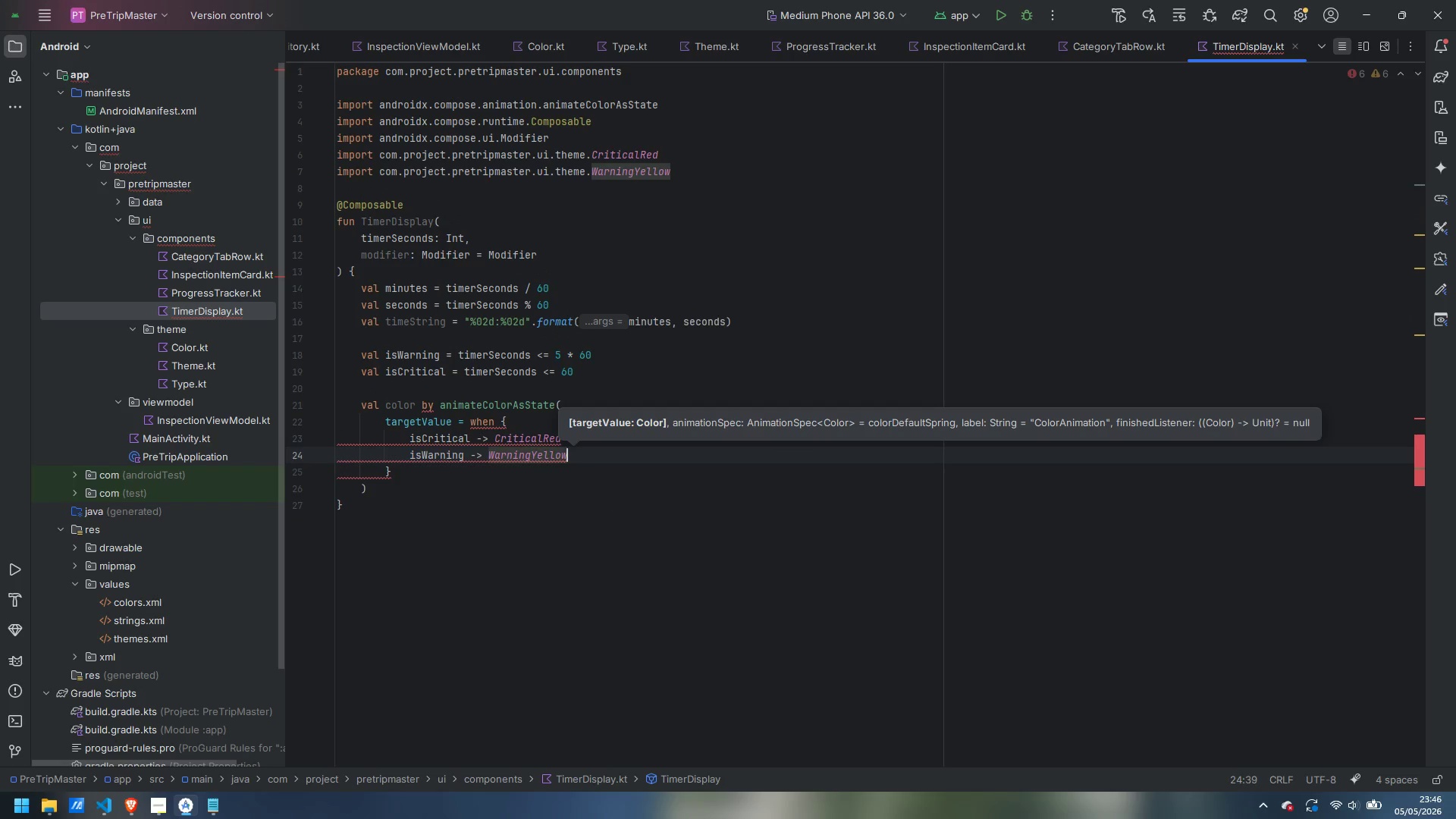 
key(Enter)
 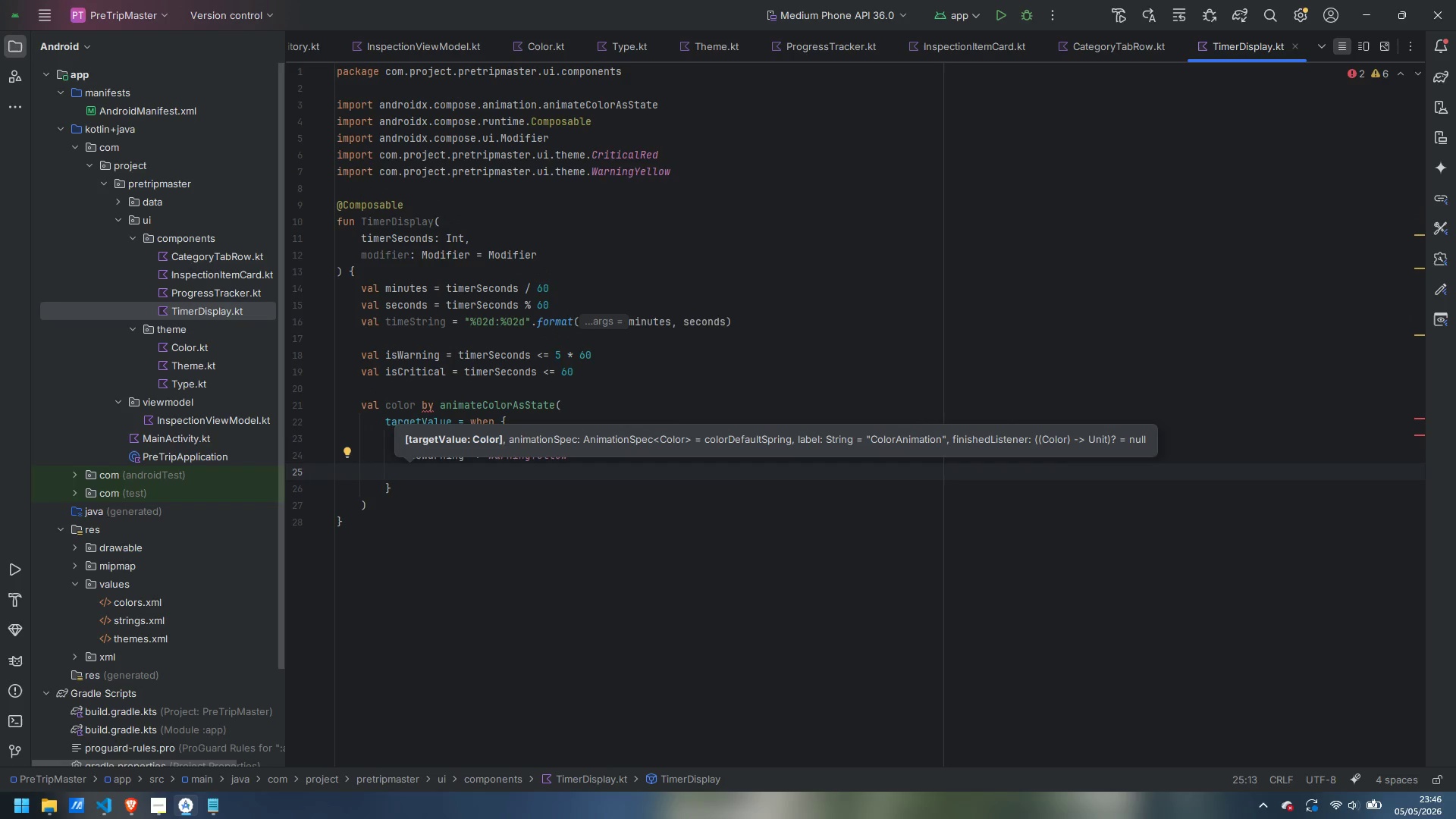 
type(timerSeconds > 20 * 60 -> SUCCES)
 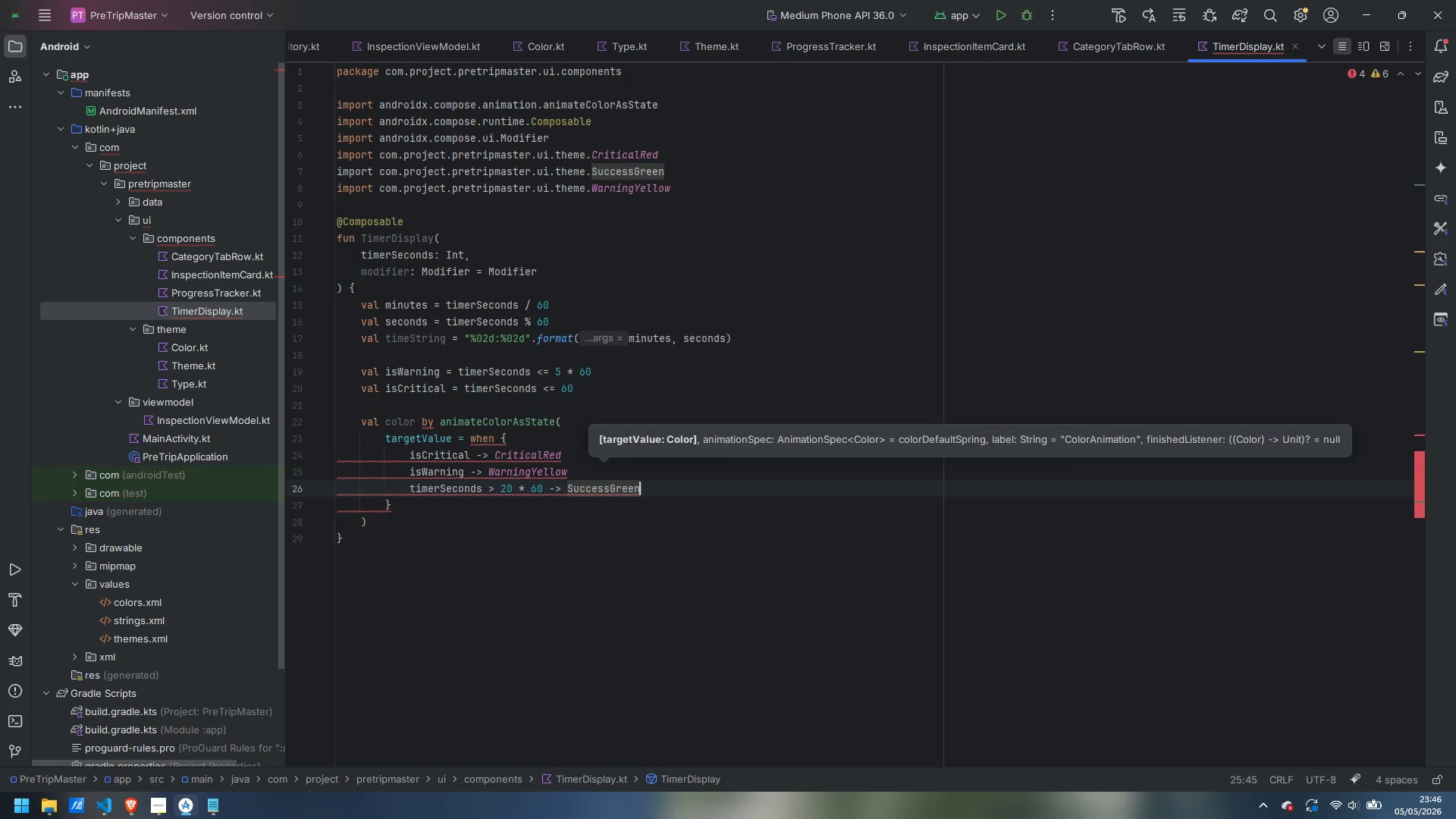 
 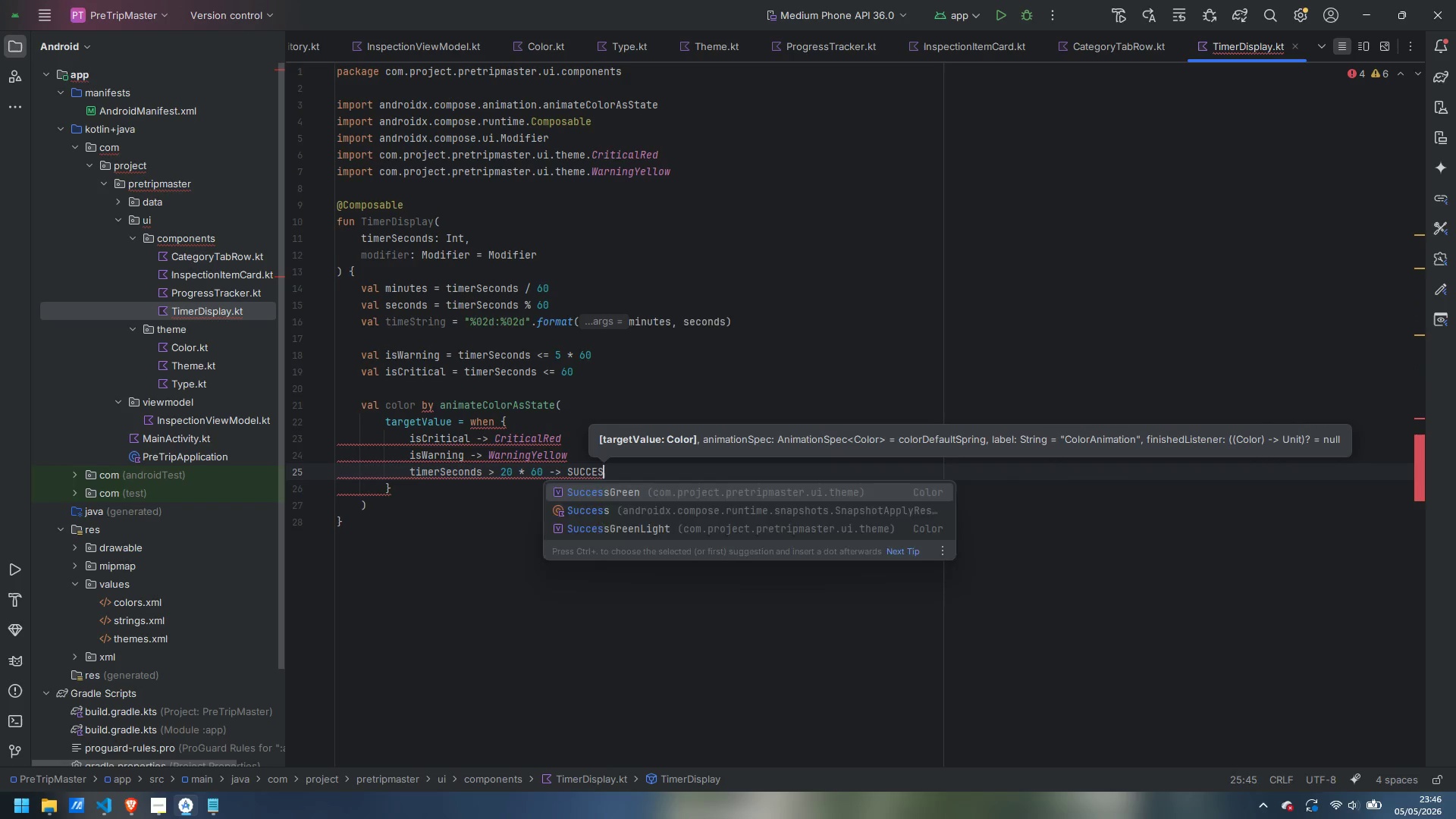 
key(Enter)
 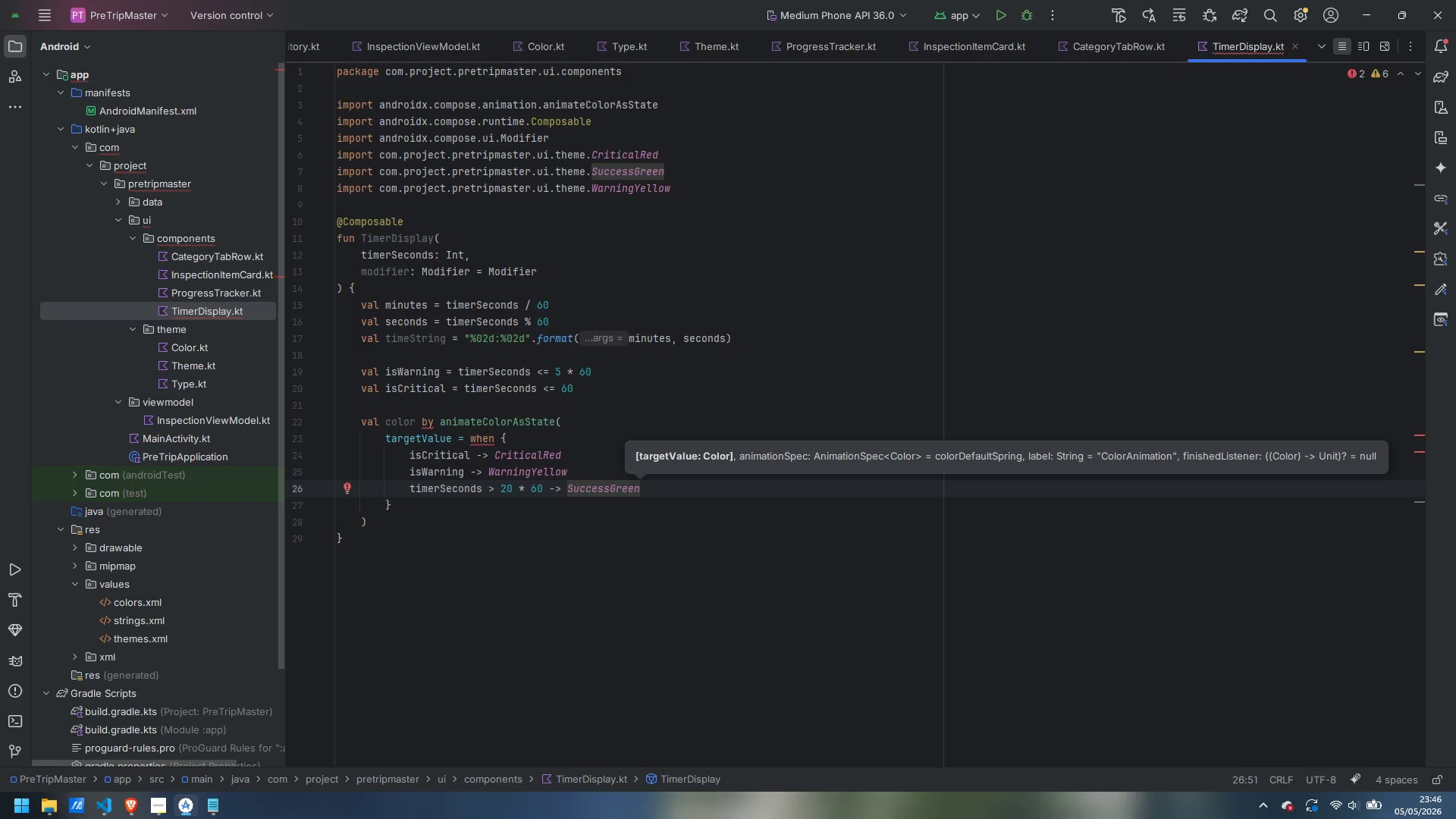 
key(Enter)
 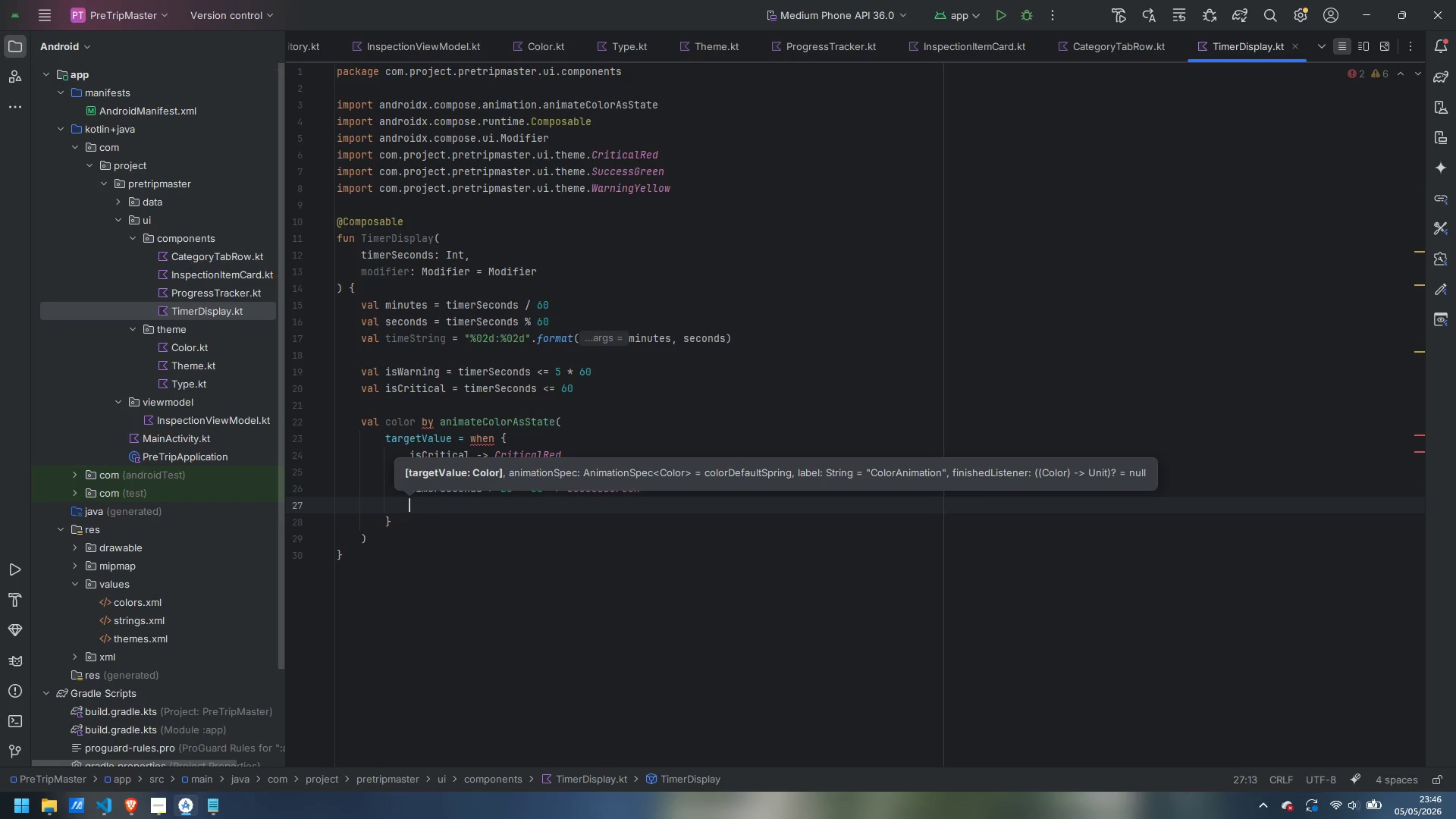 
type(else -> TruckAmber)
 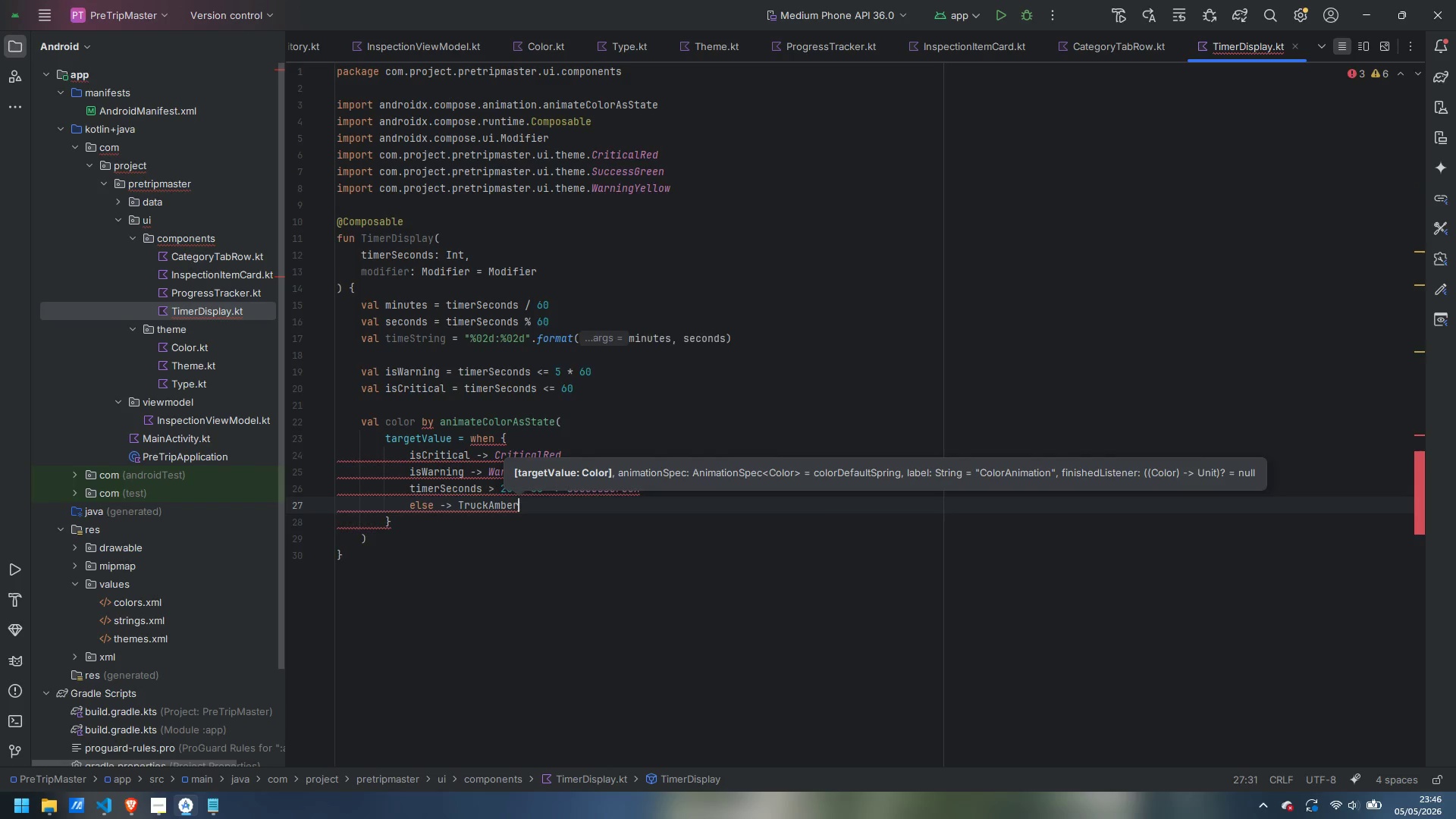 
 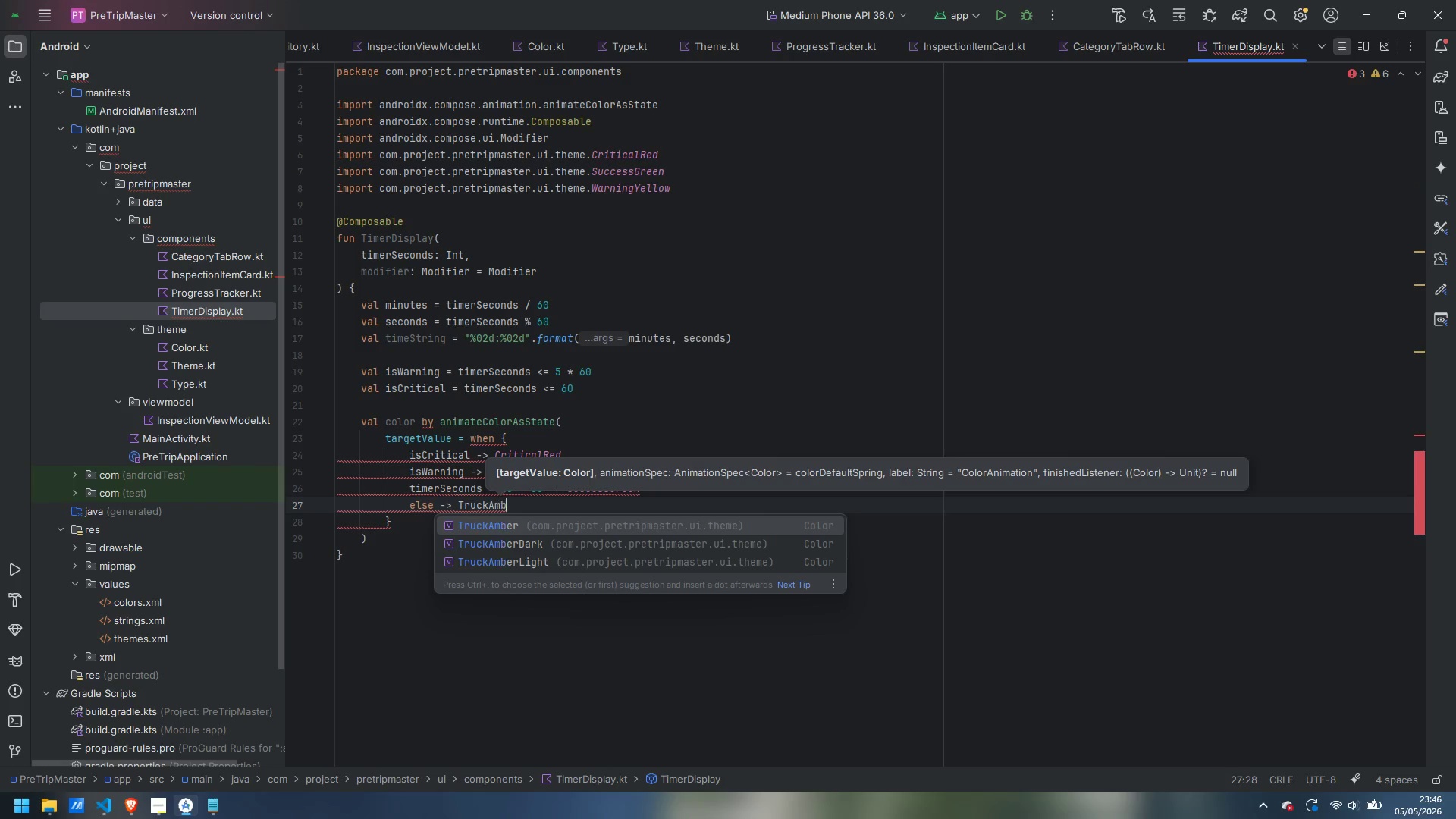 
key(Enter)
 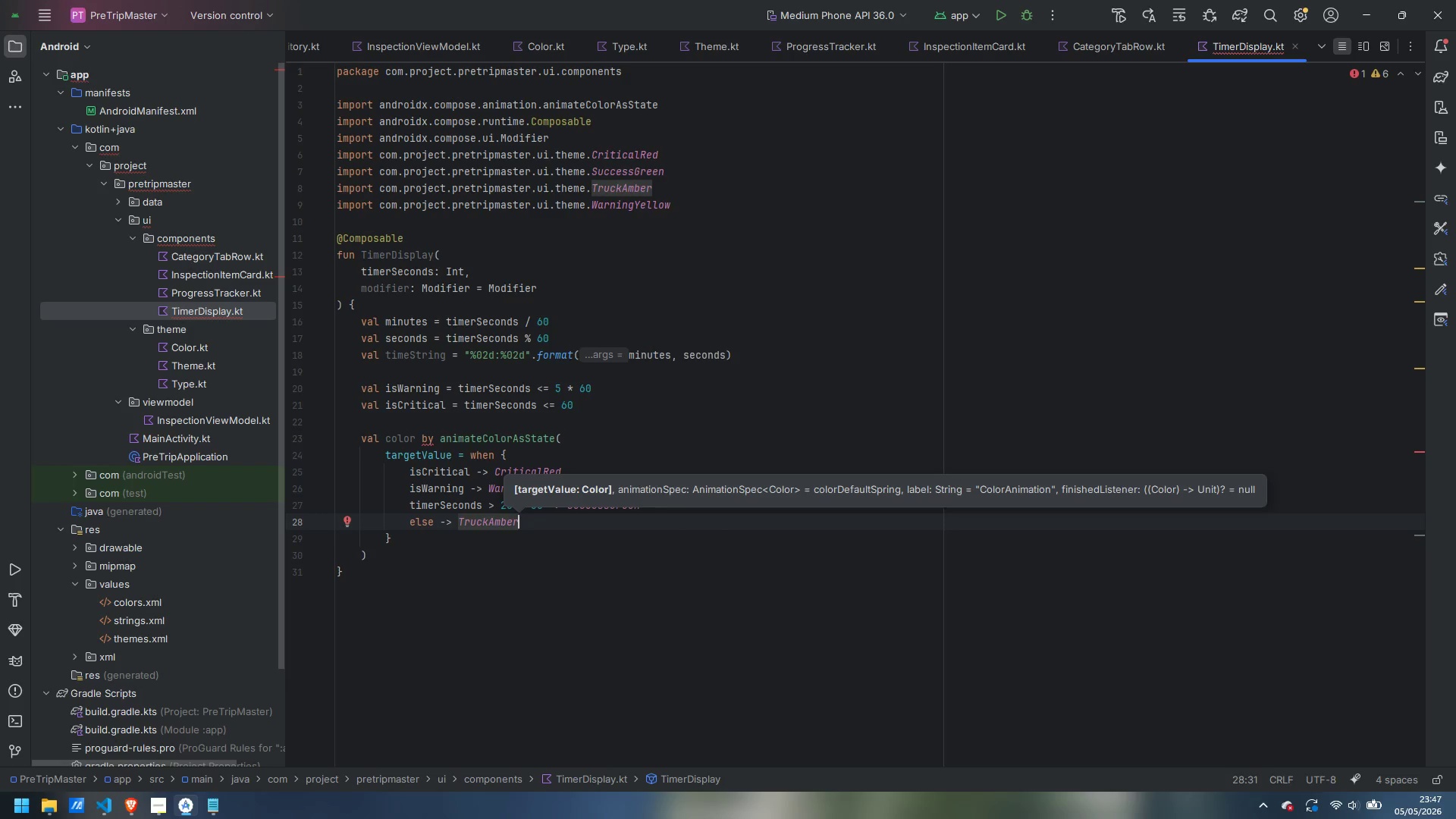 
wait(55.73)
 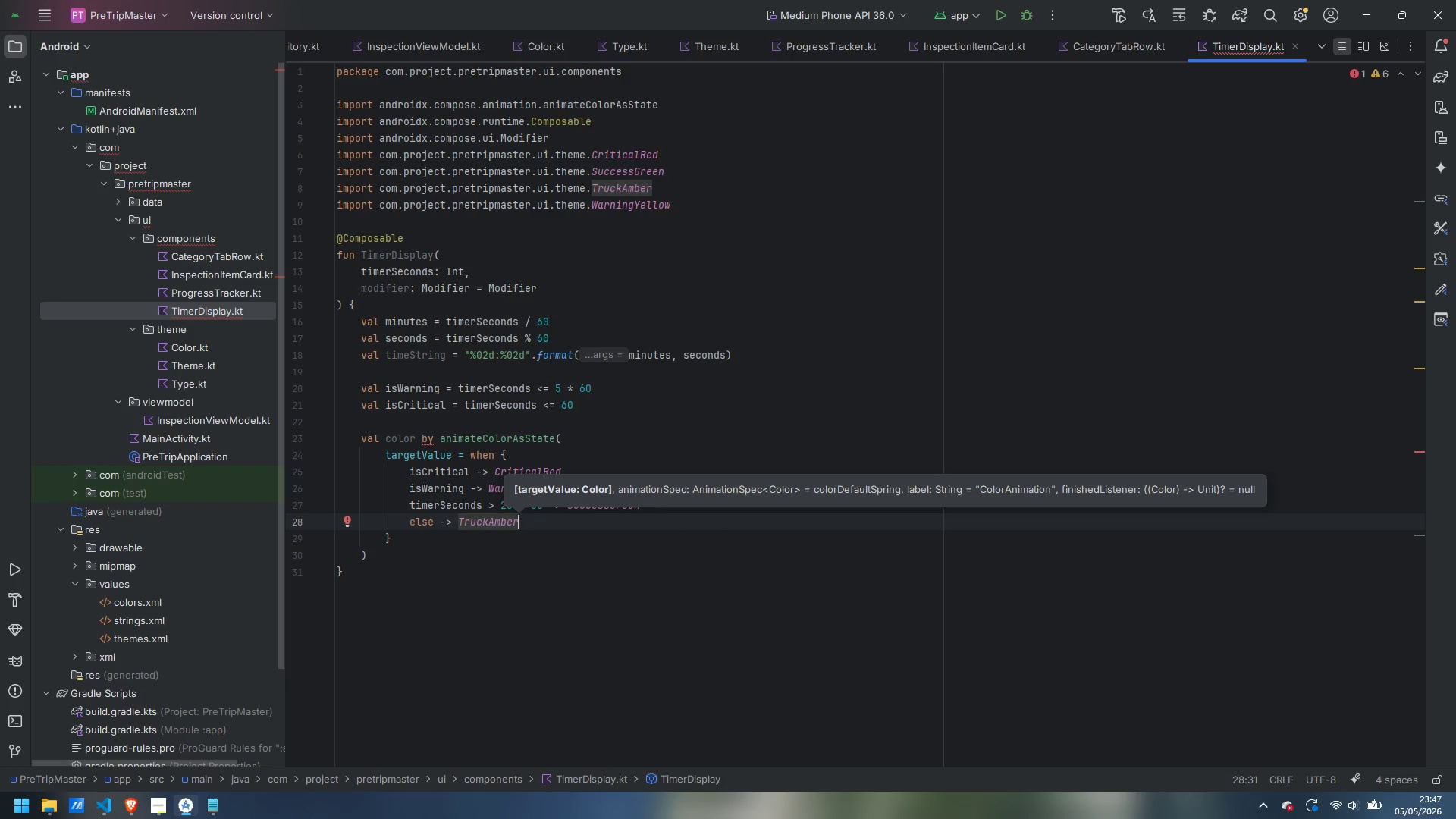 
key(ArrowDown)
 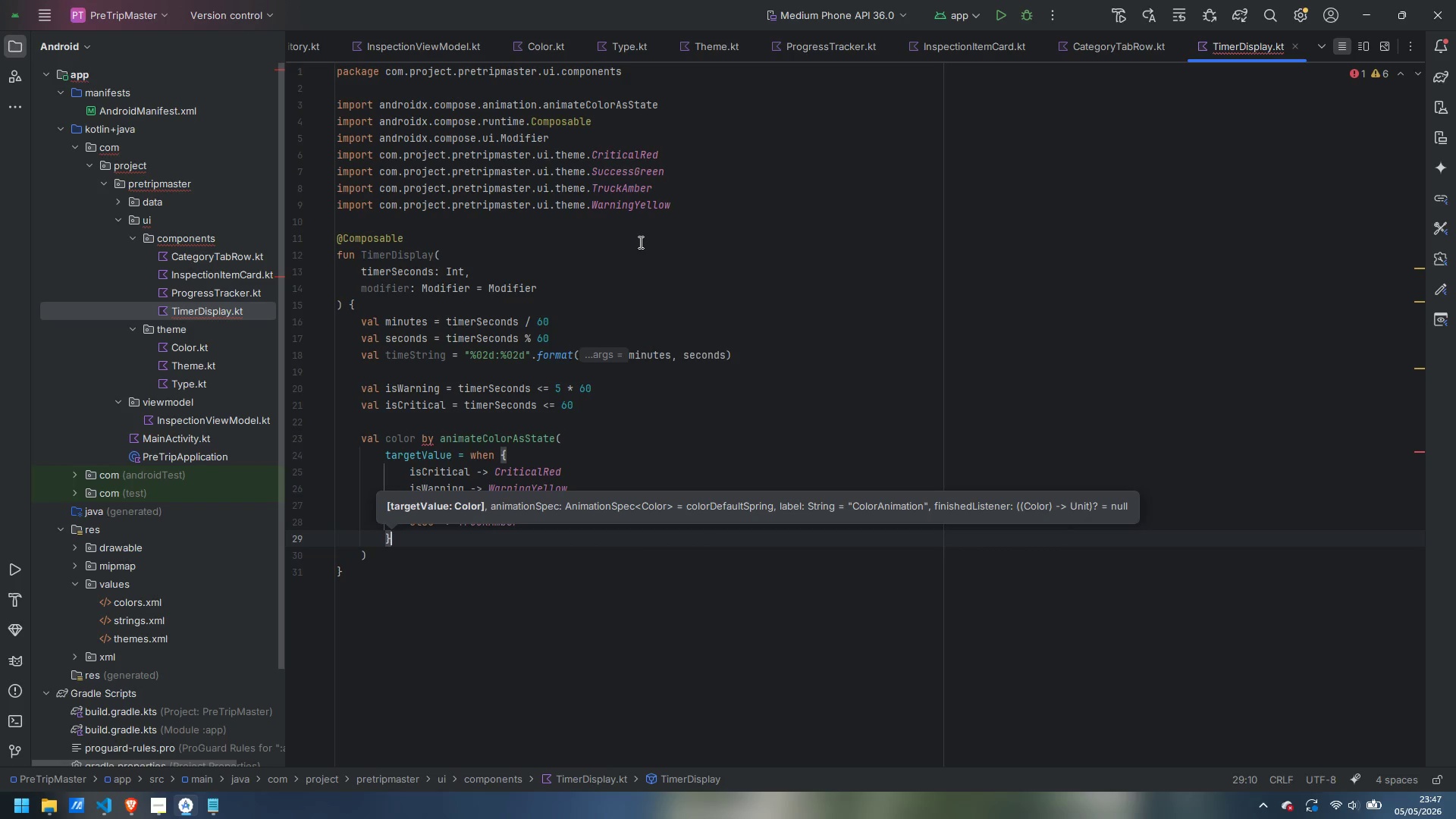 
key(Comma)
 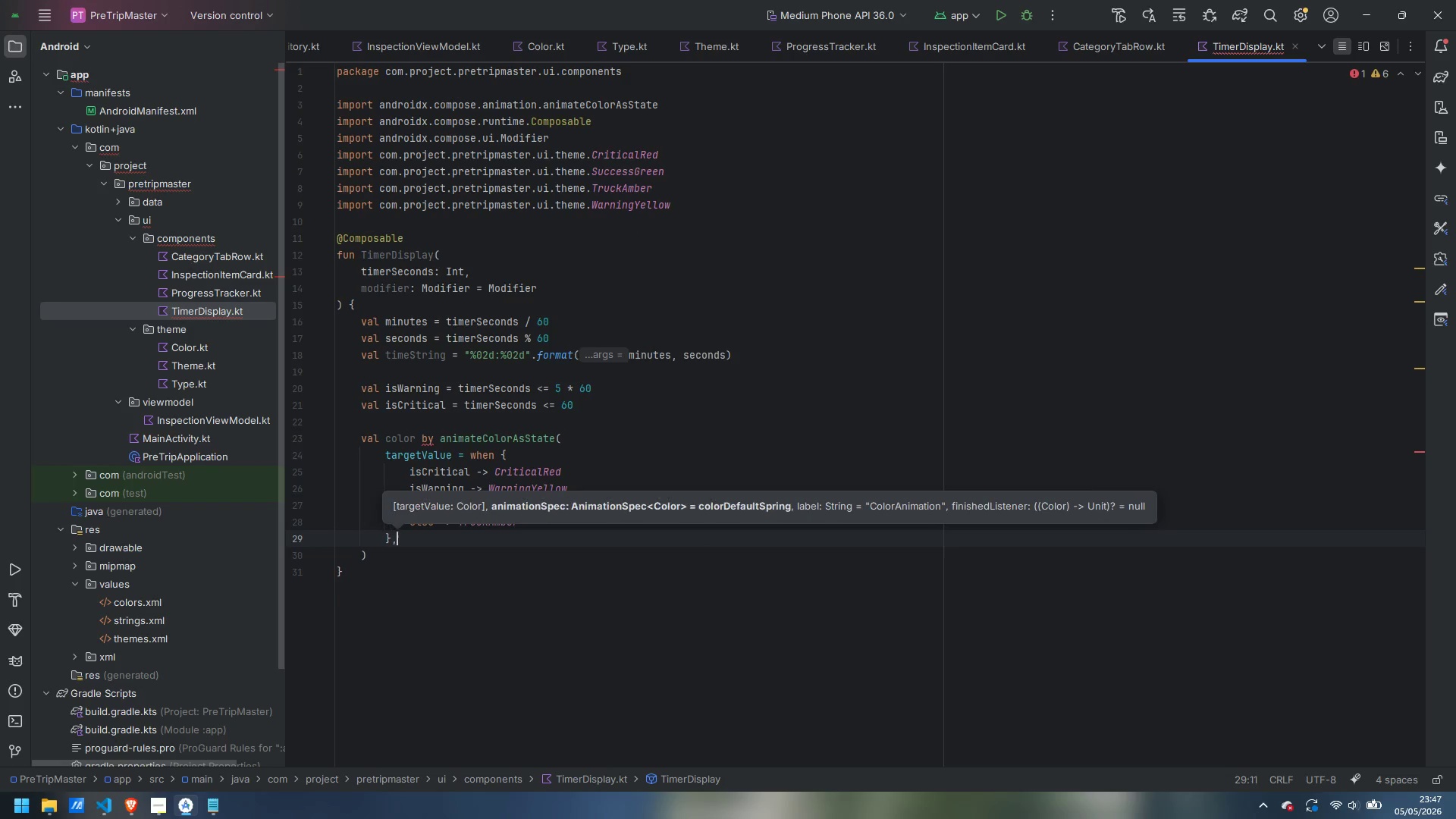 
key(Enter)
 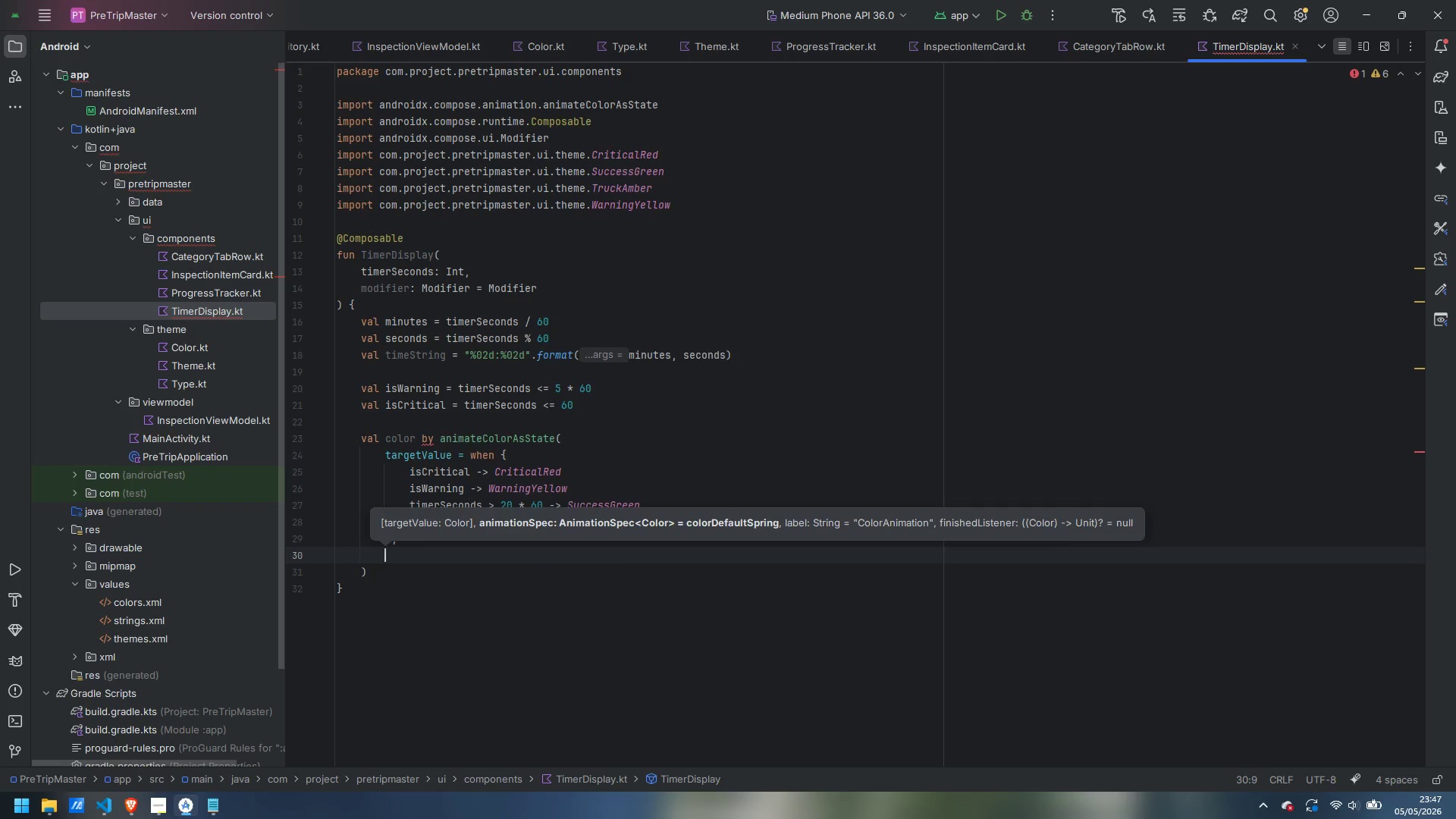 
type(animationS)
 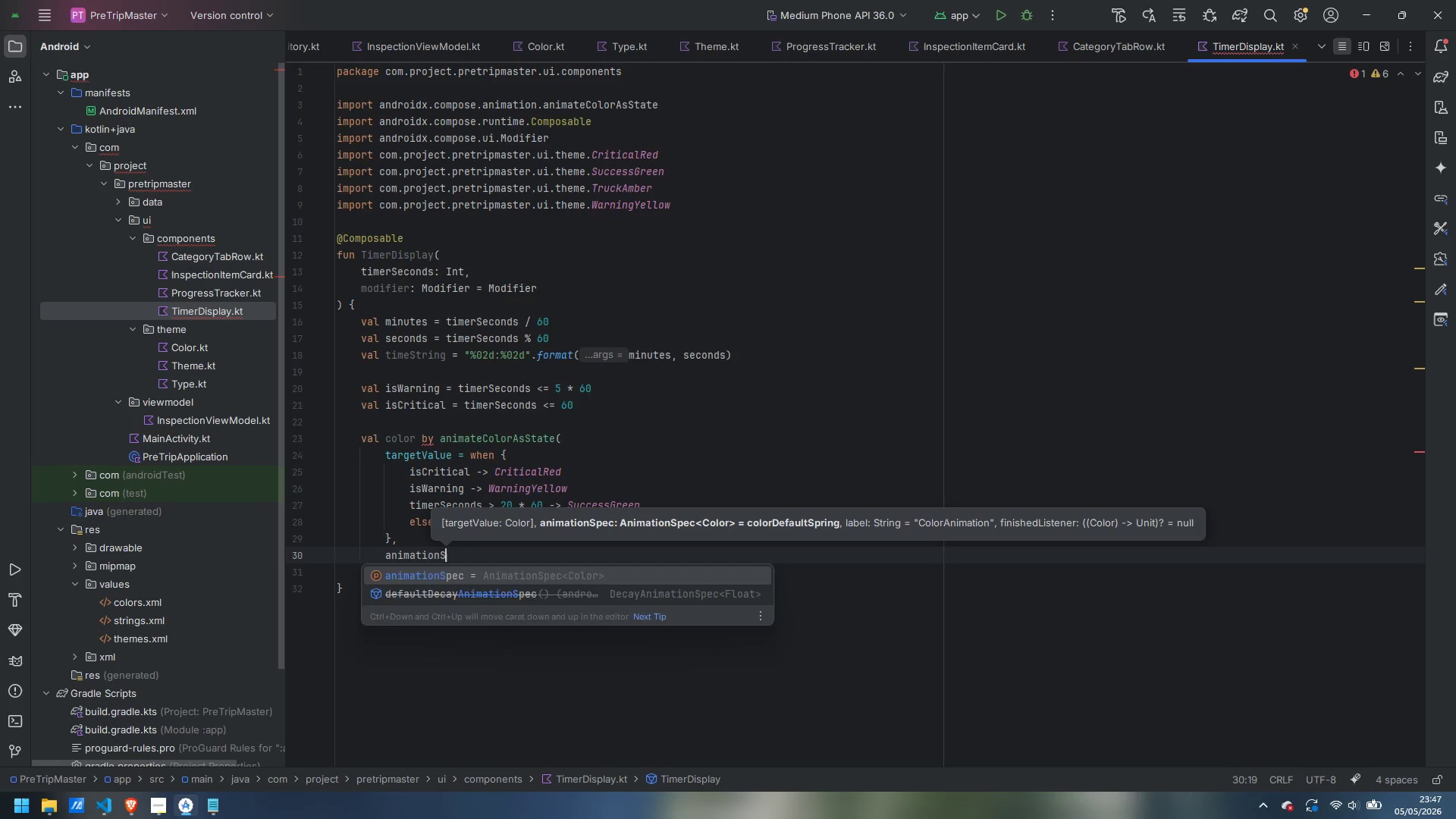 
key(Enter)
 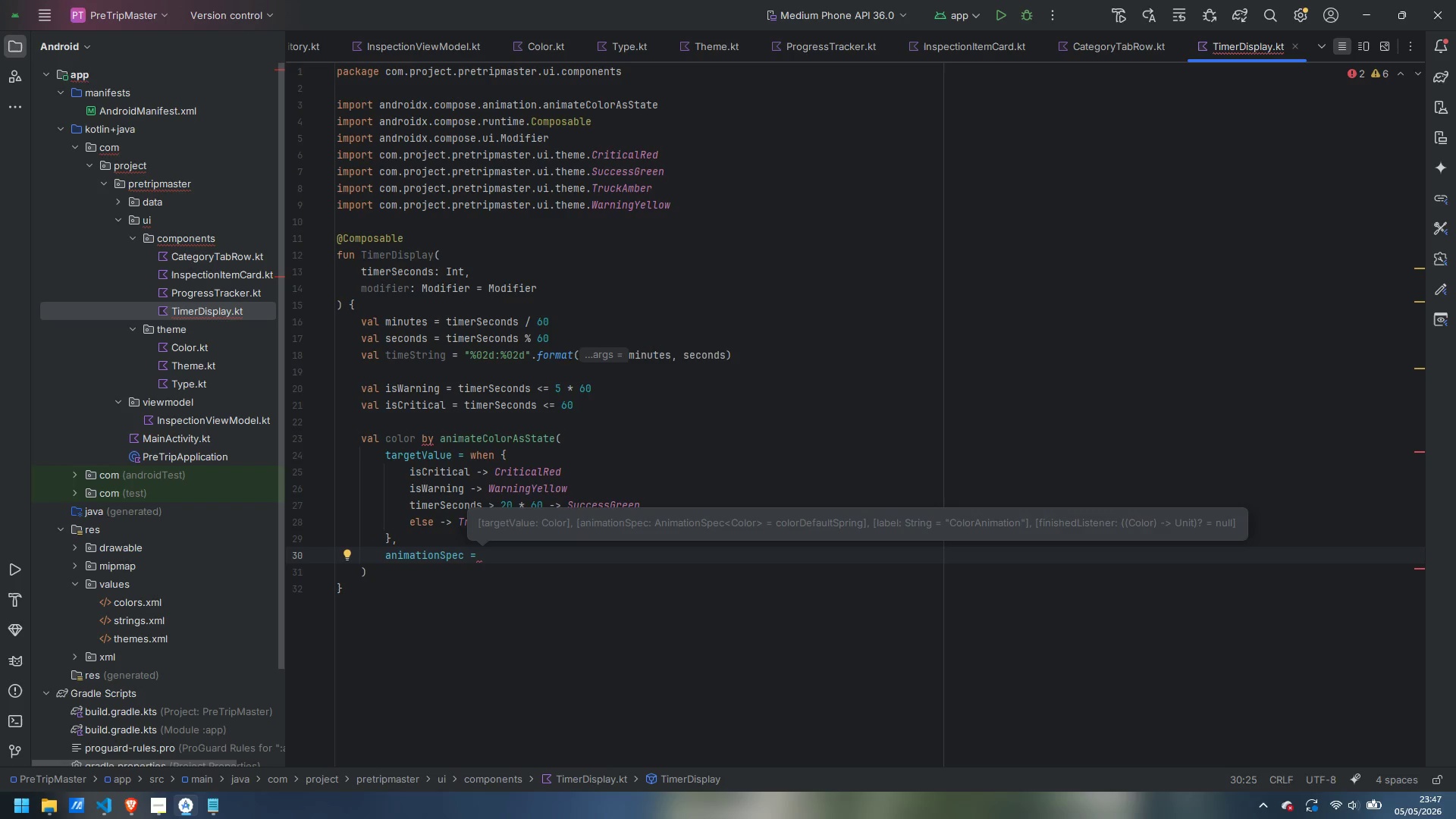 
type(tween)
 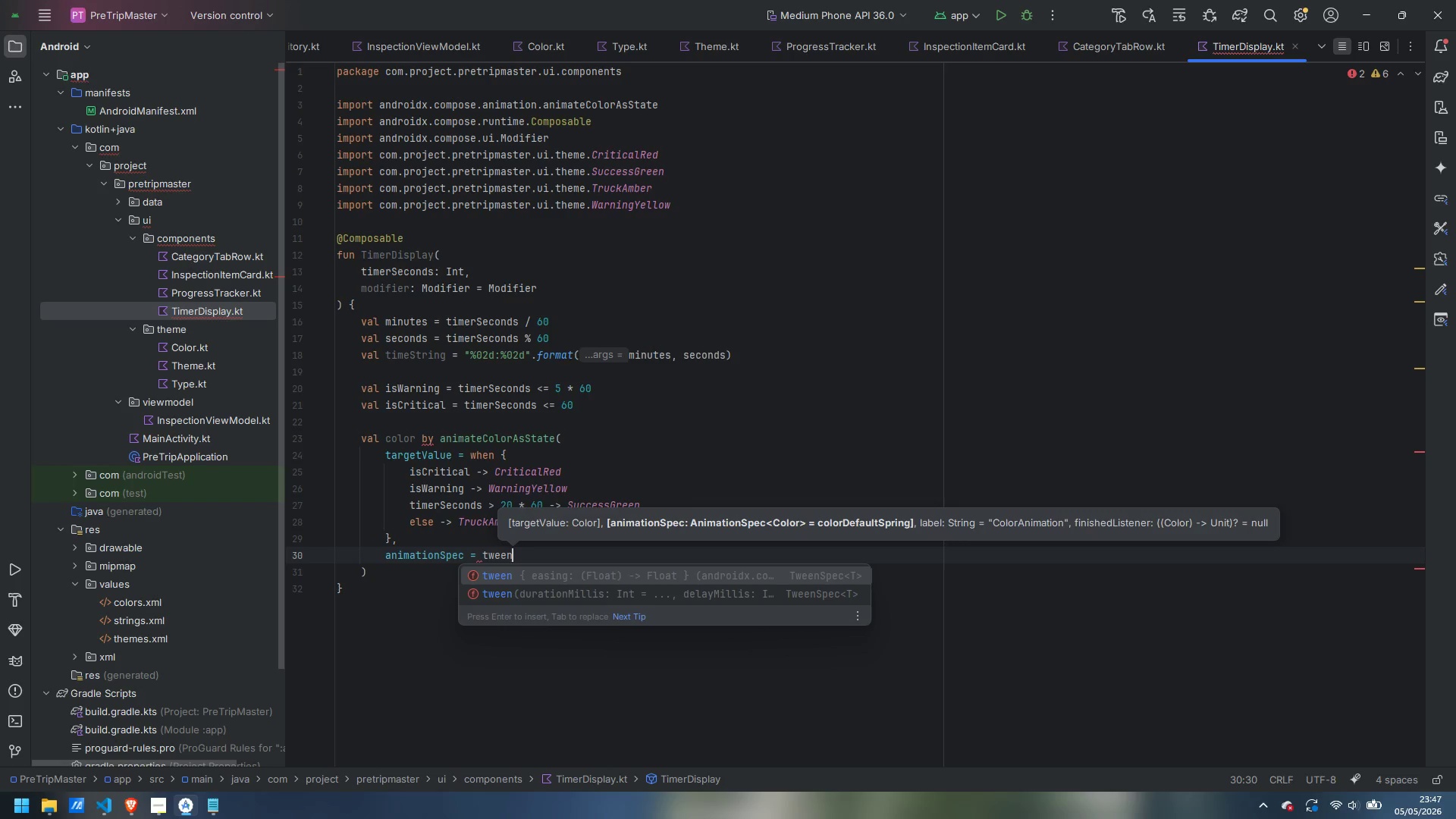 
key(ArrowDown)
 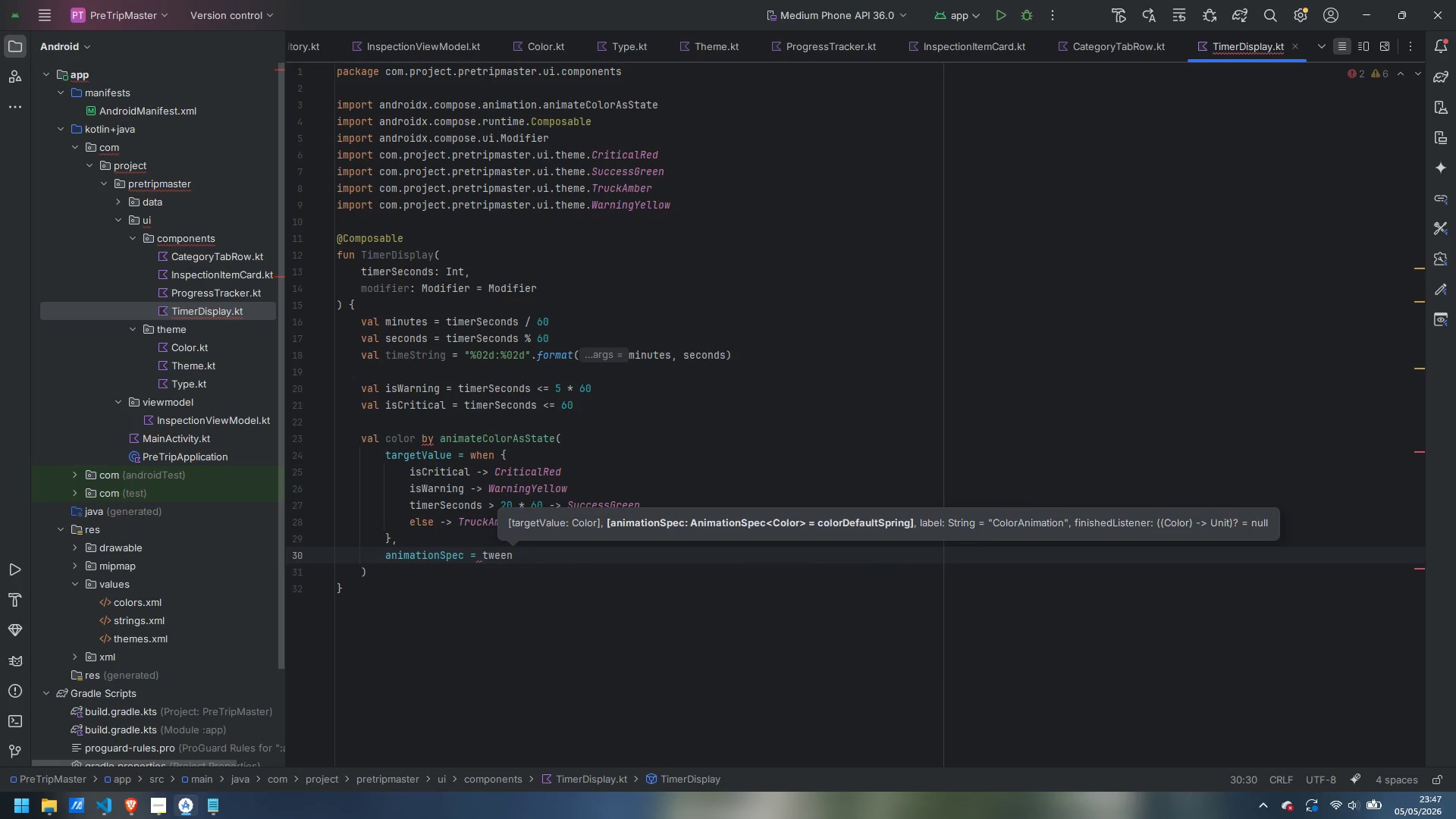 
key(Enter)
 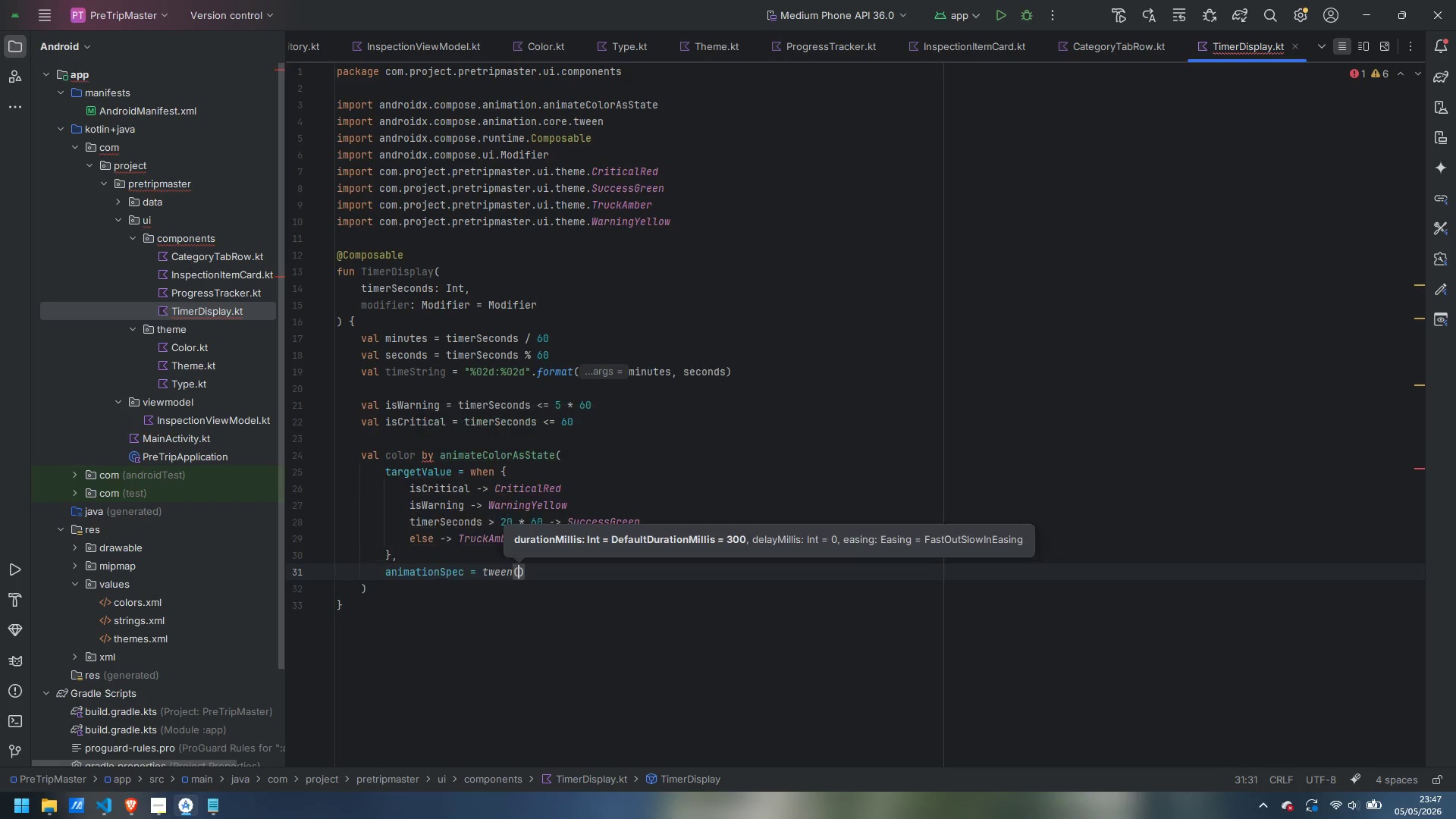 
type(500)
 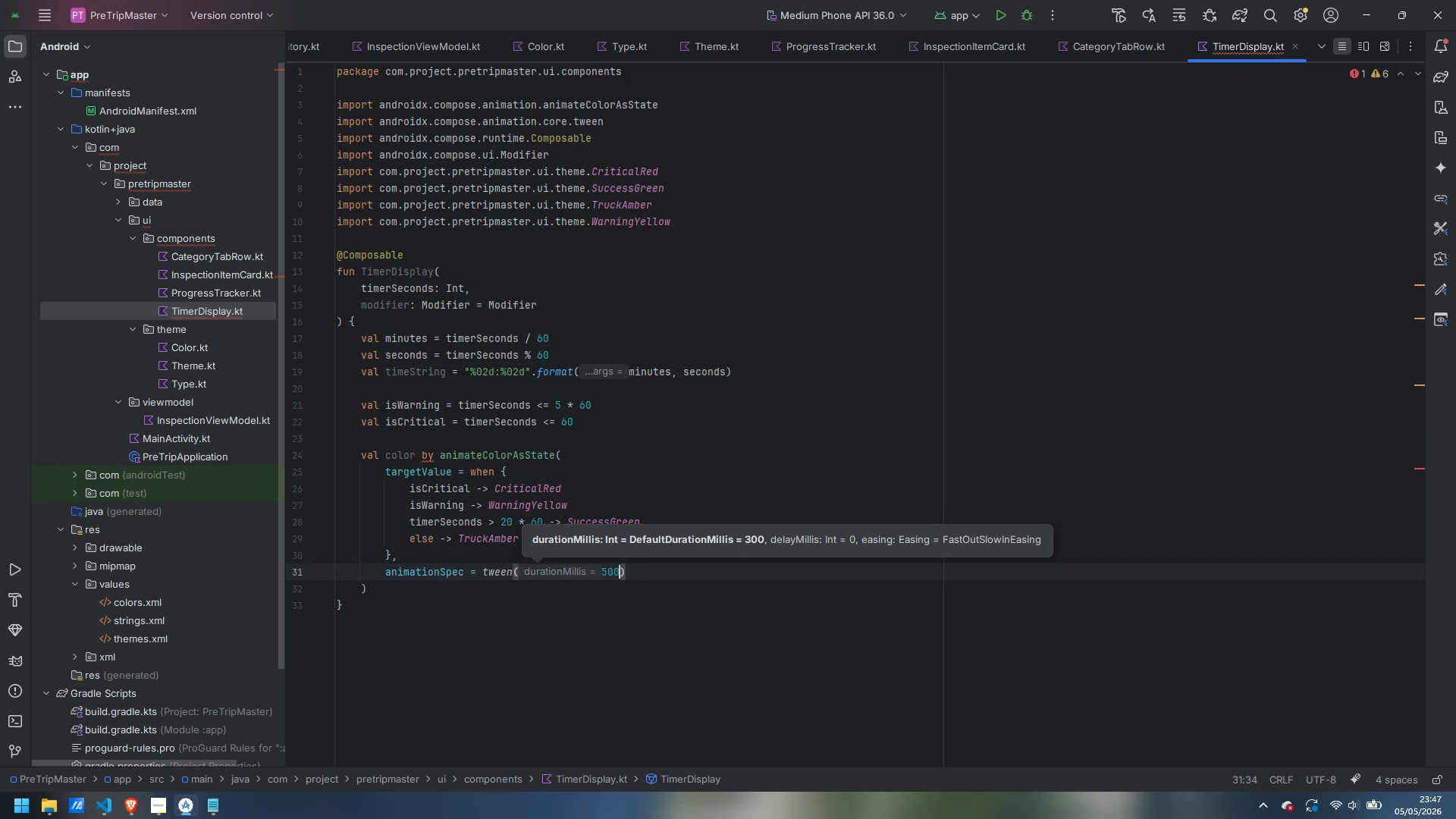 
key(ArrowRight)
 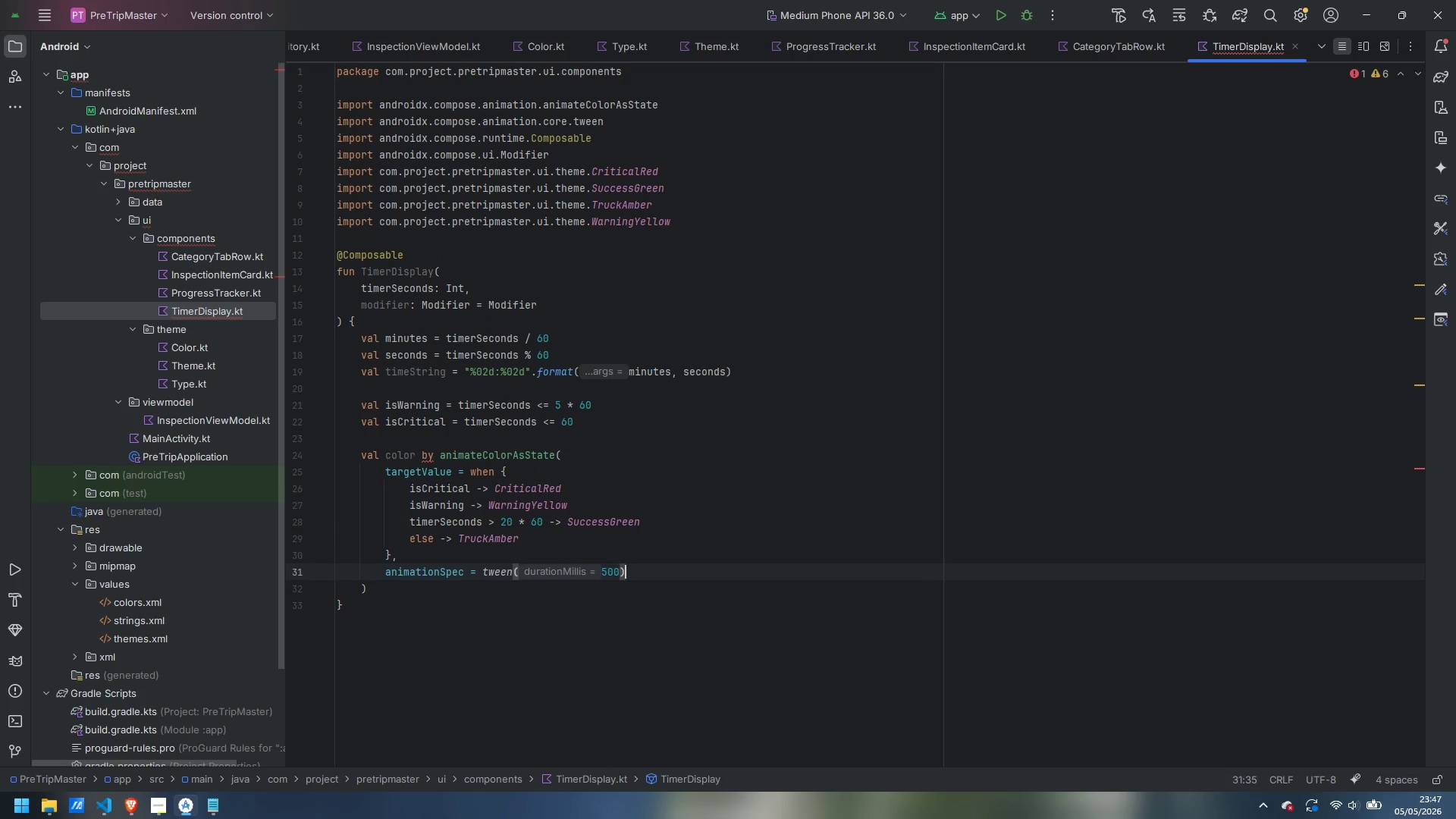 
key(Comma)
 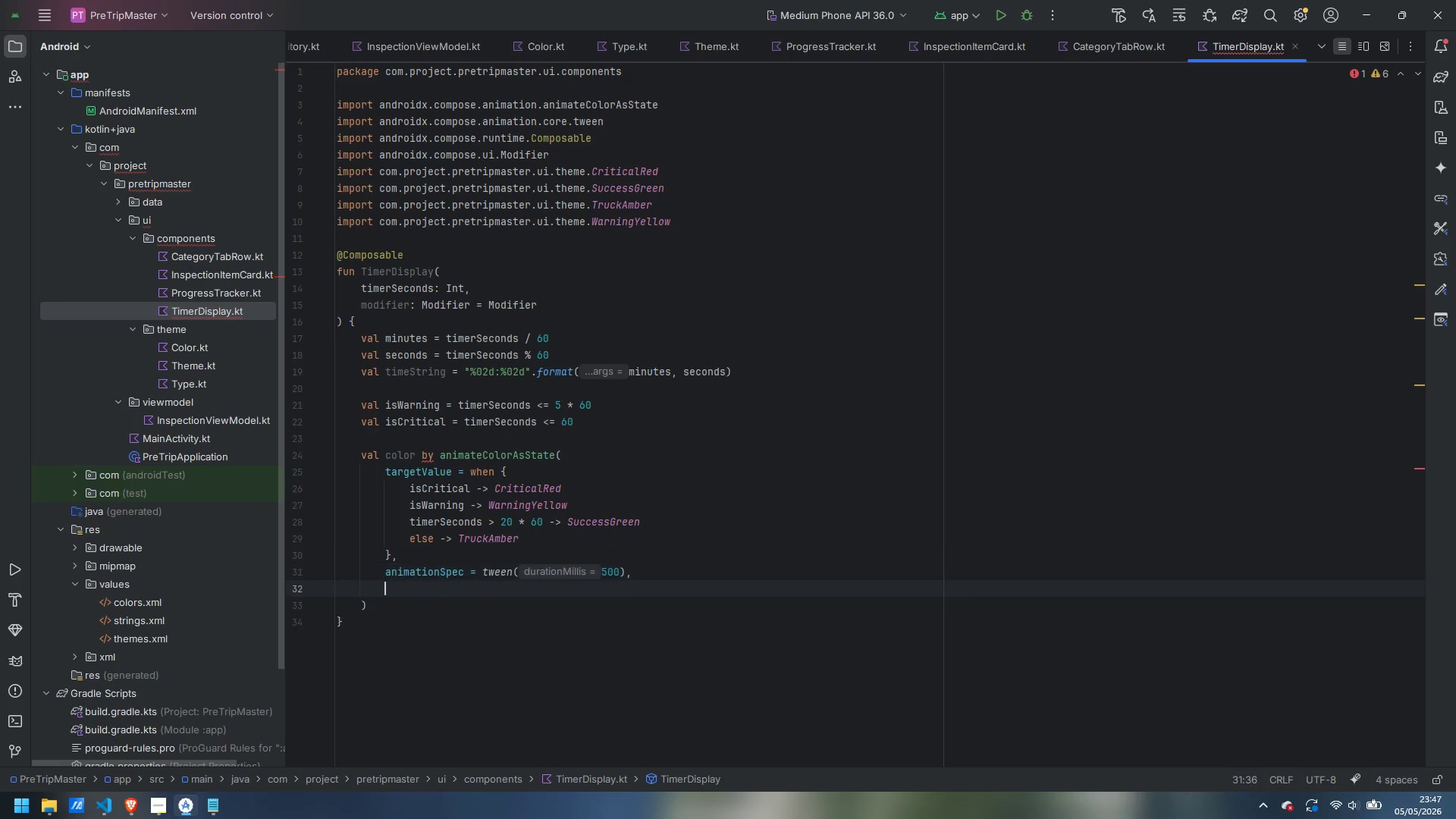 
key(Enter)
 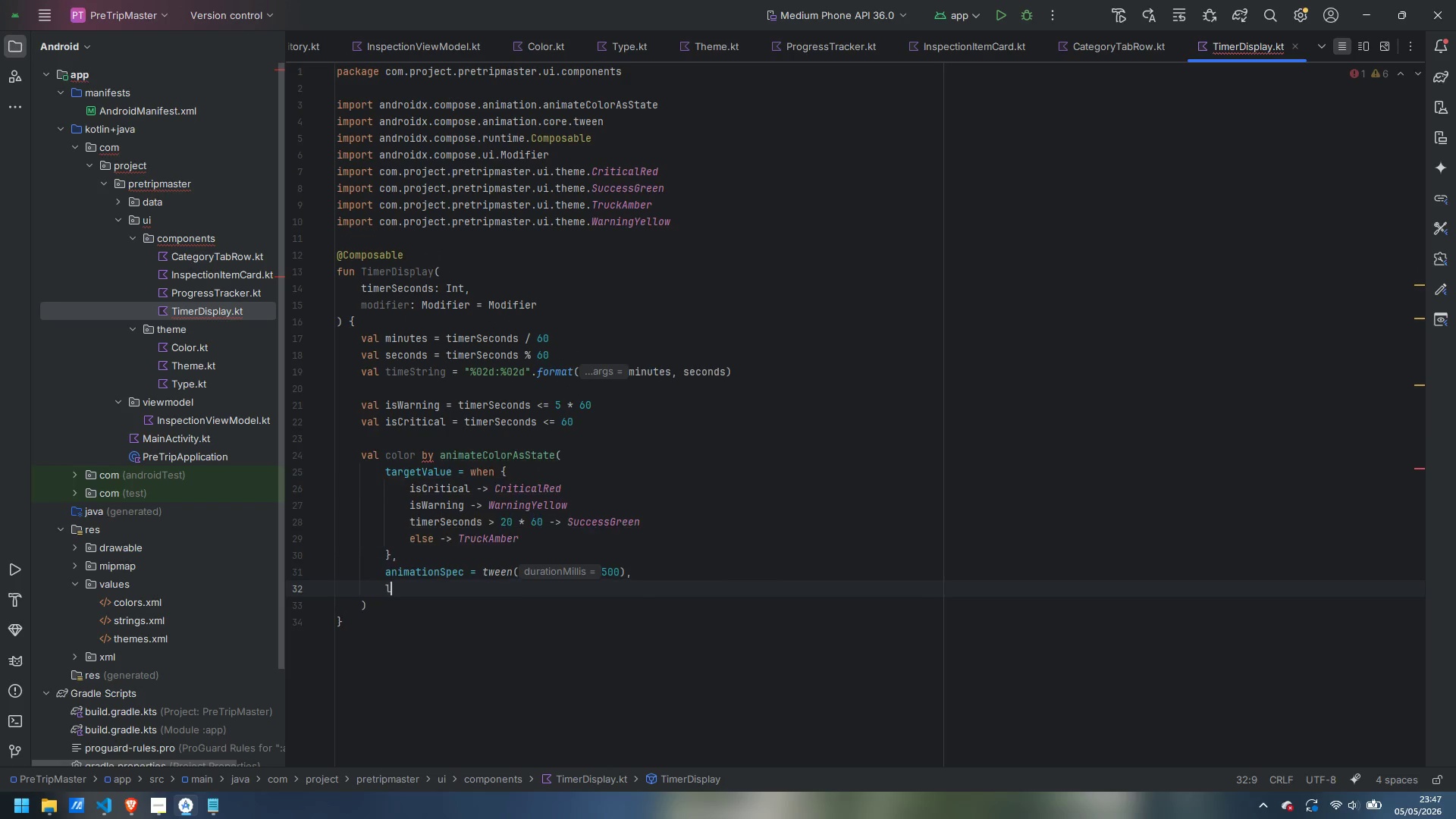 
type(label = "timerColor)
 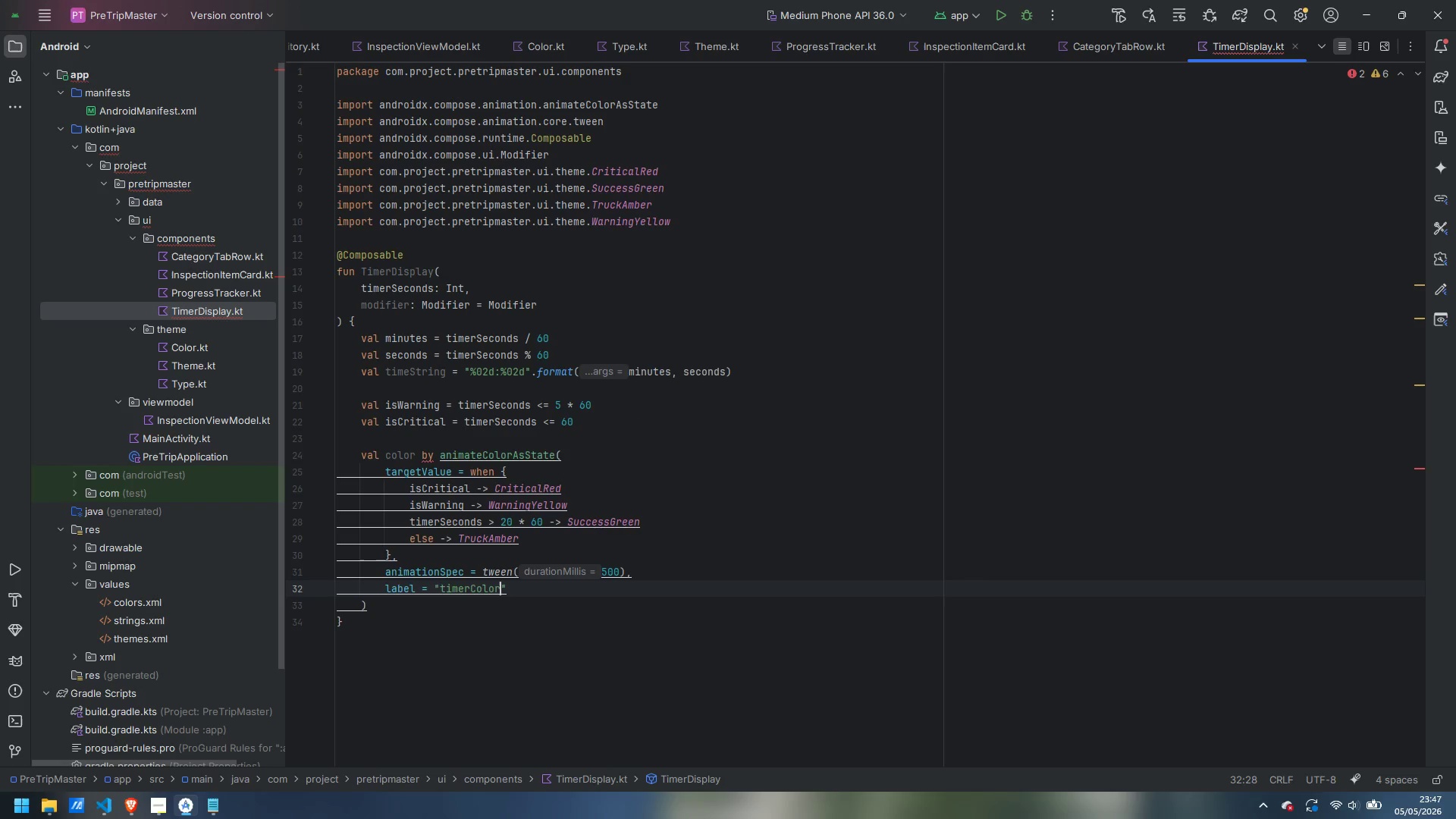 
key(ArrowDown)
 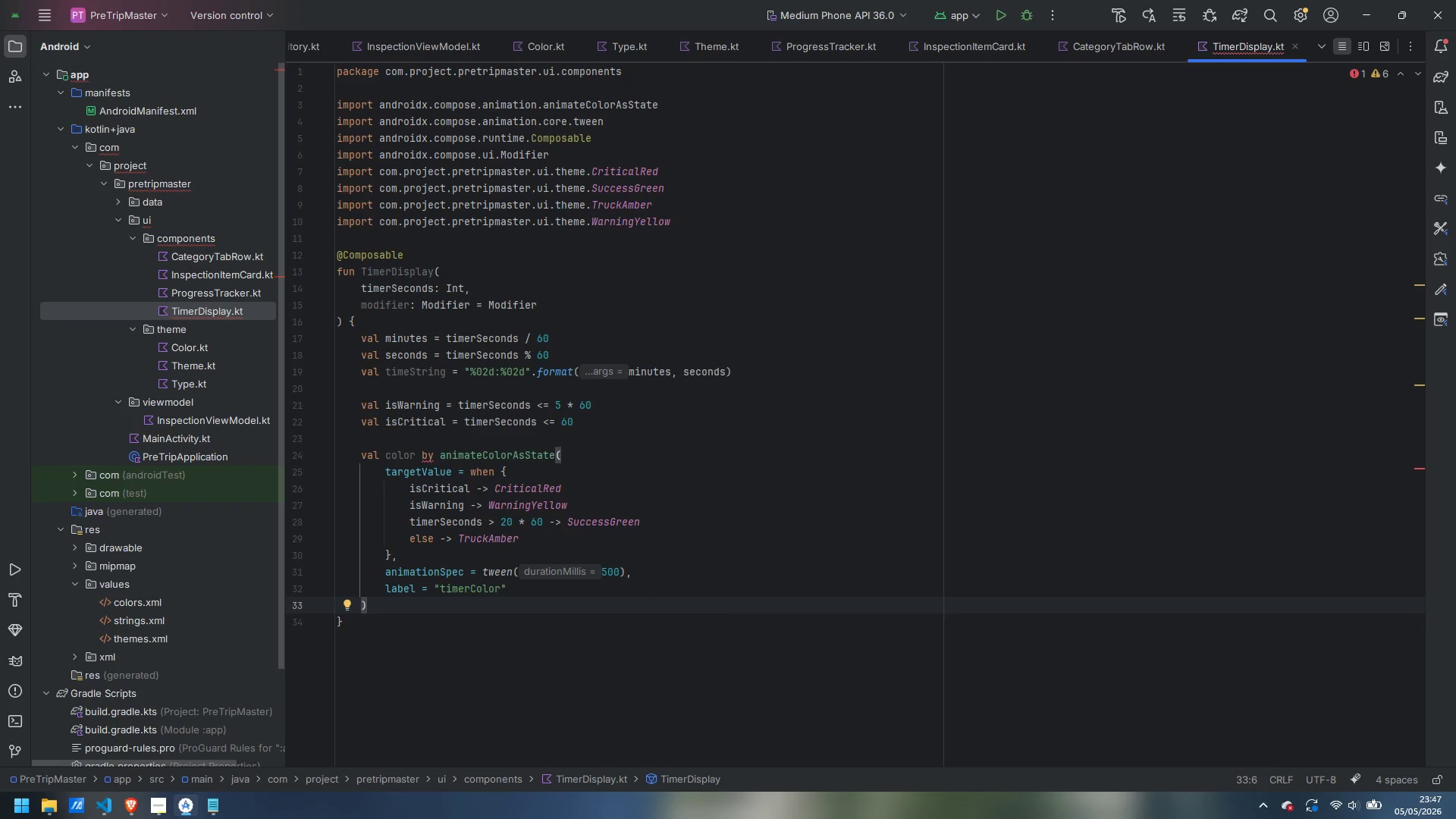 
key(ArrowUp)
 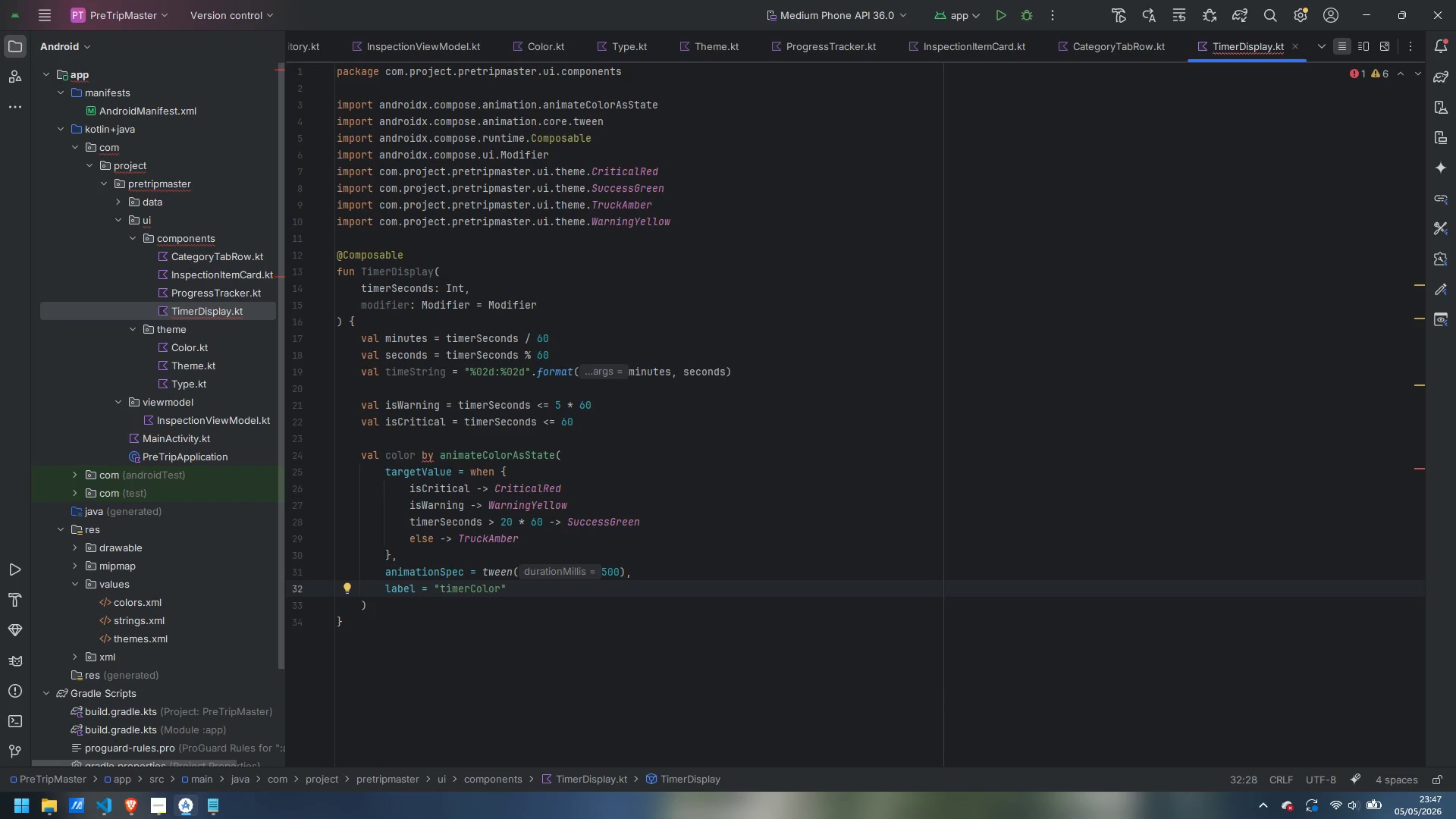 
key(ArrowDown)
 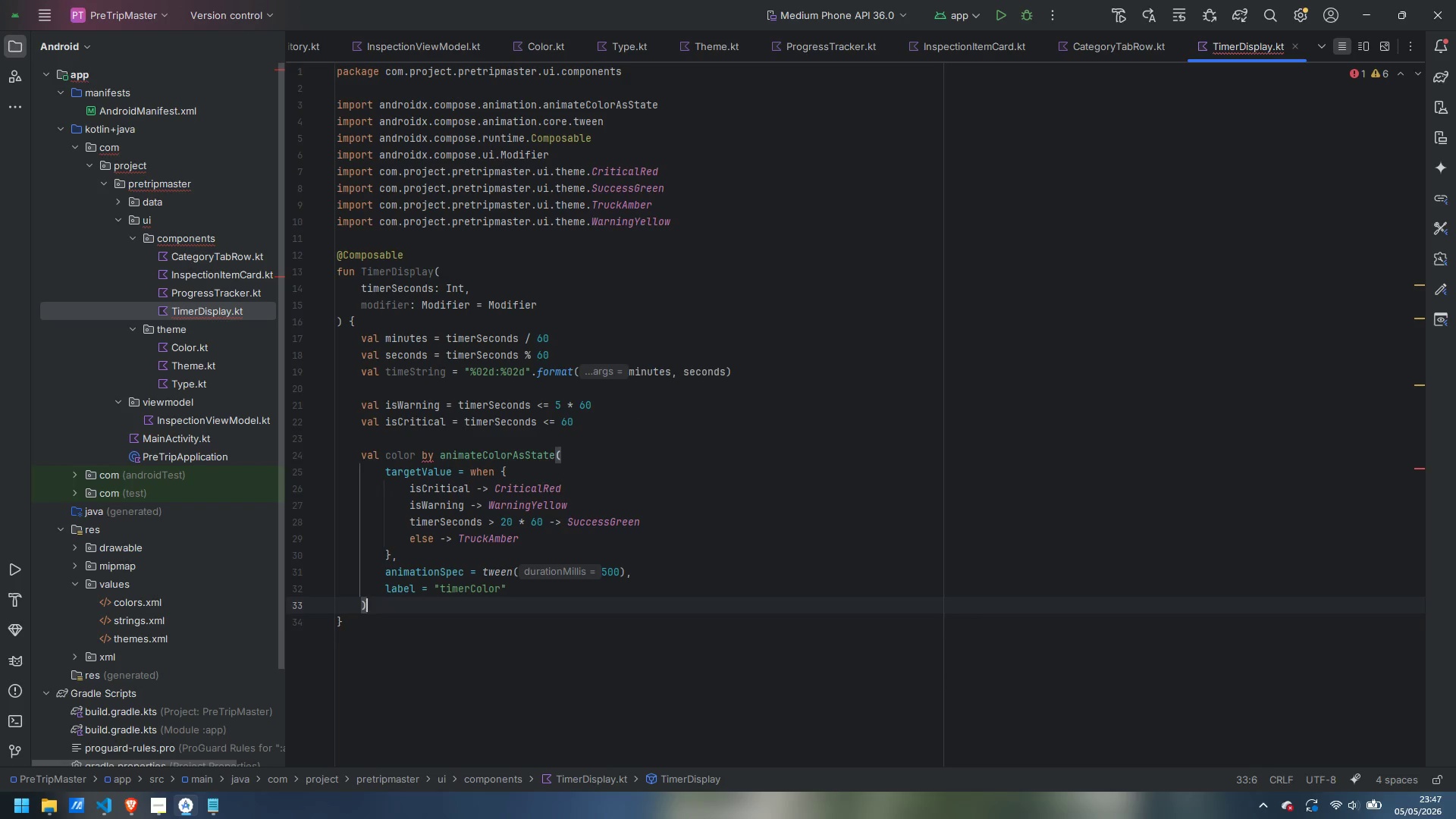 
key(Enter)
 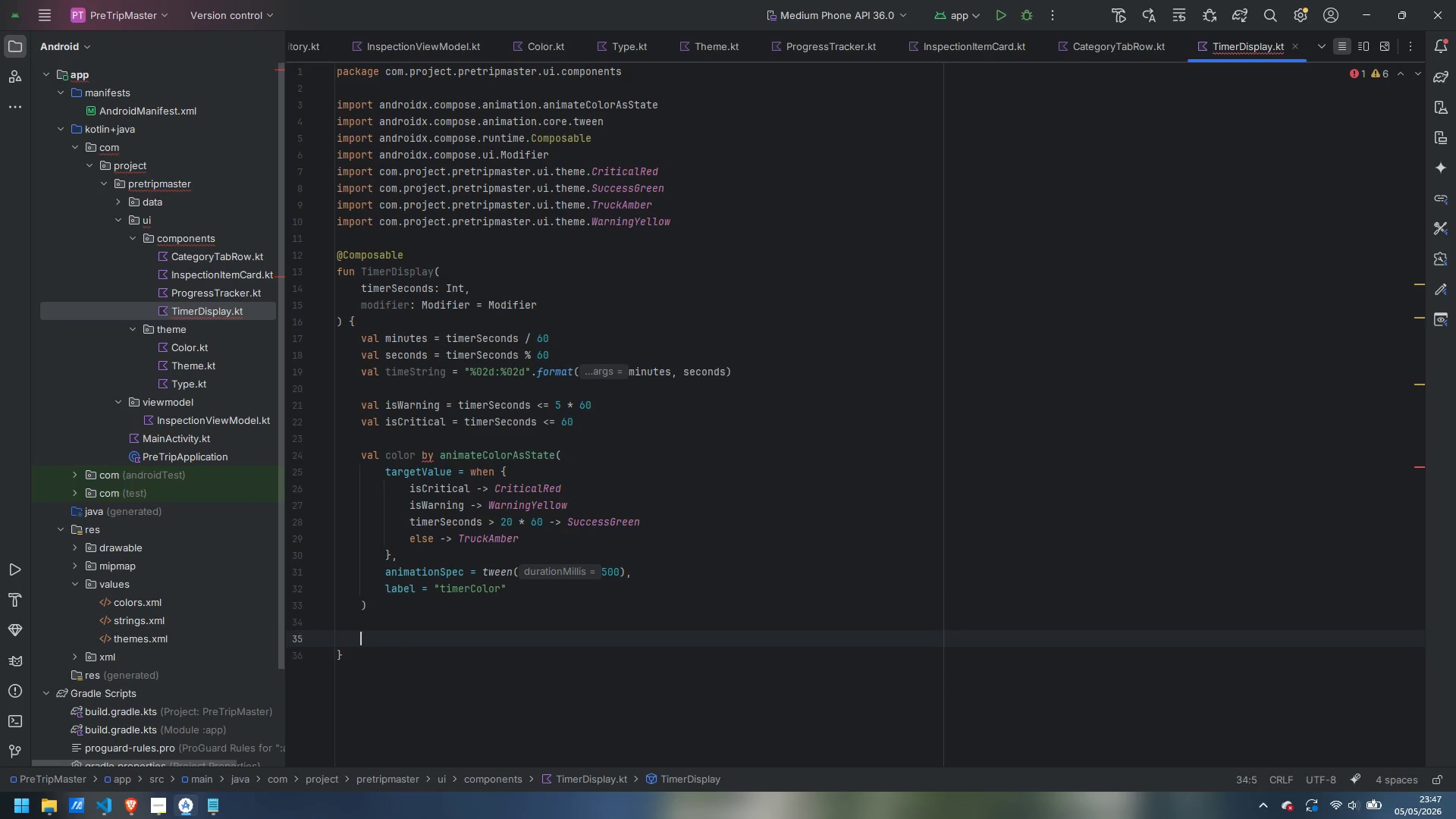 
key(Enter)
 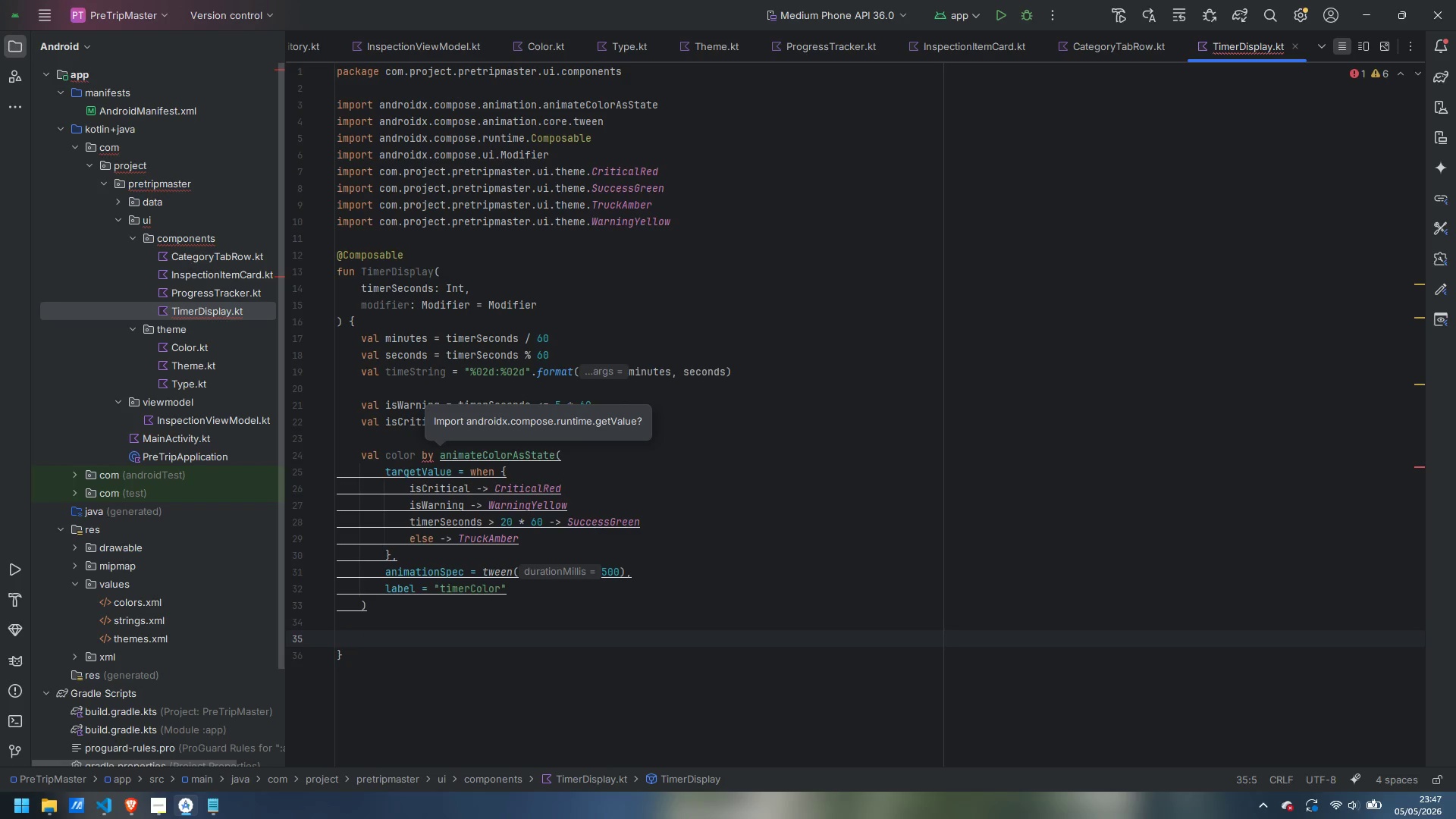 
key(Alt+Enter)
 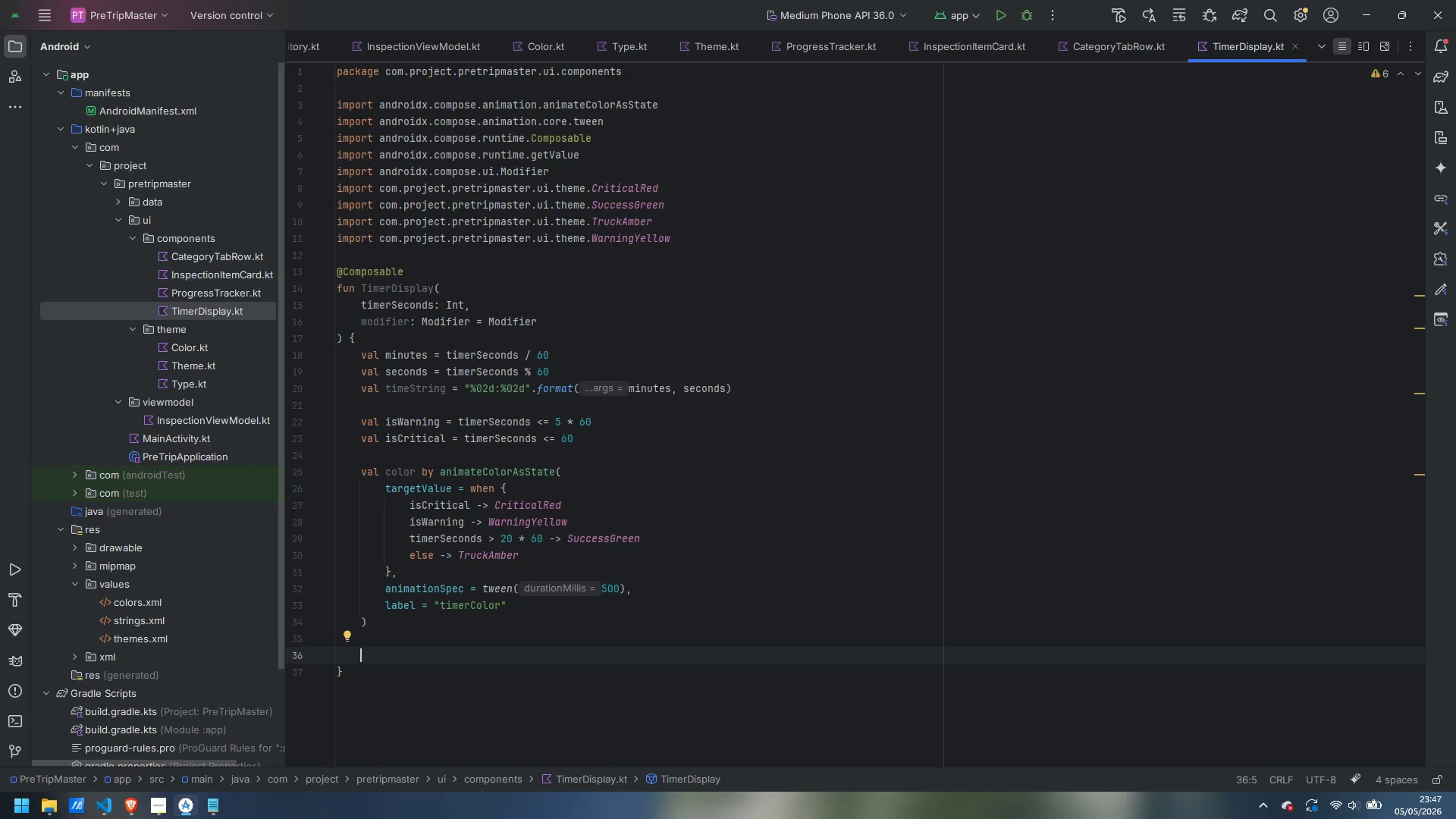 
type(val bgColor by animateColorAsState()
 